 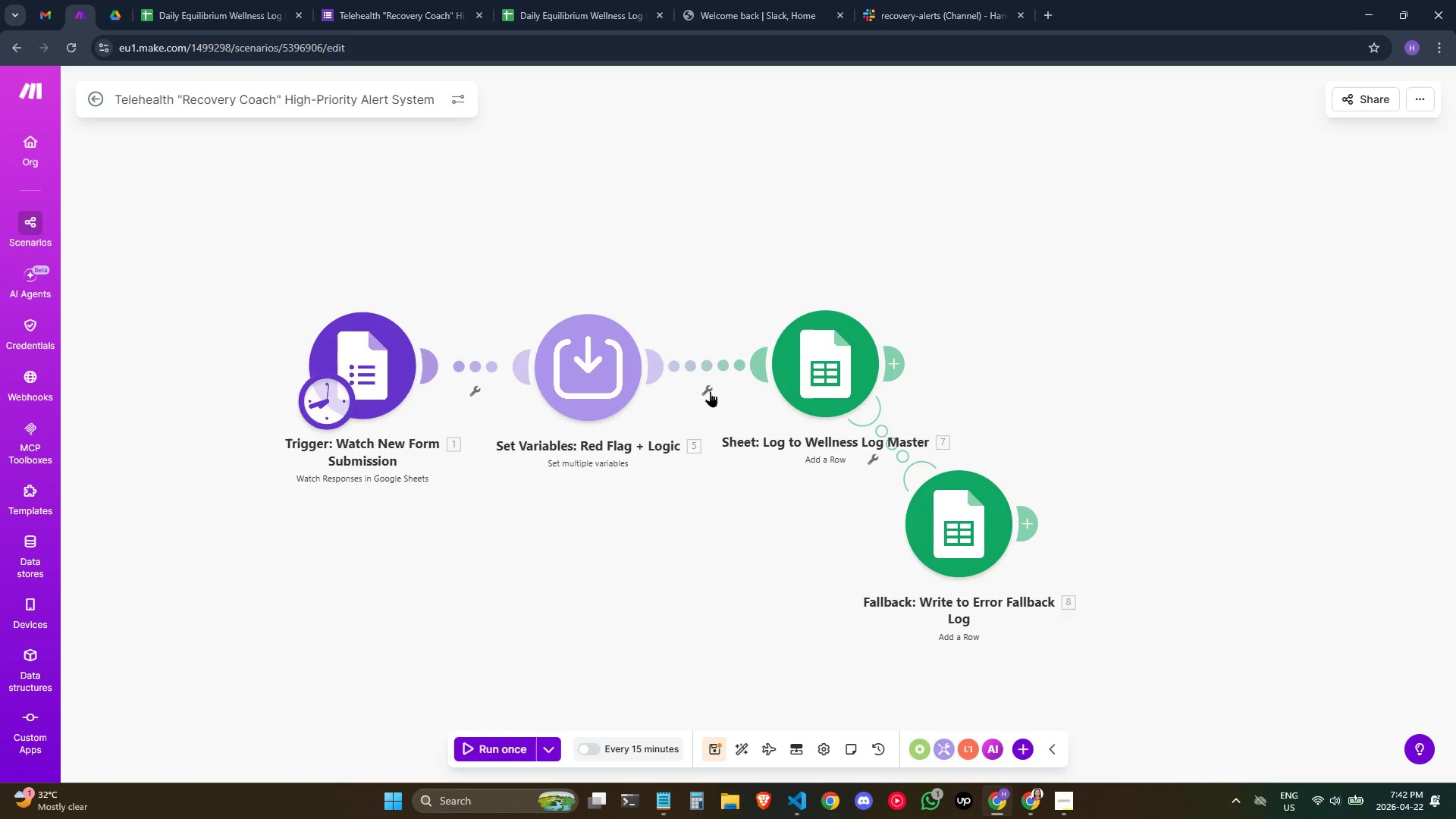 
left_click([893, 369])
 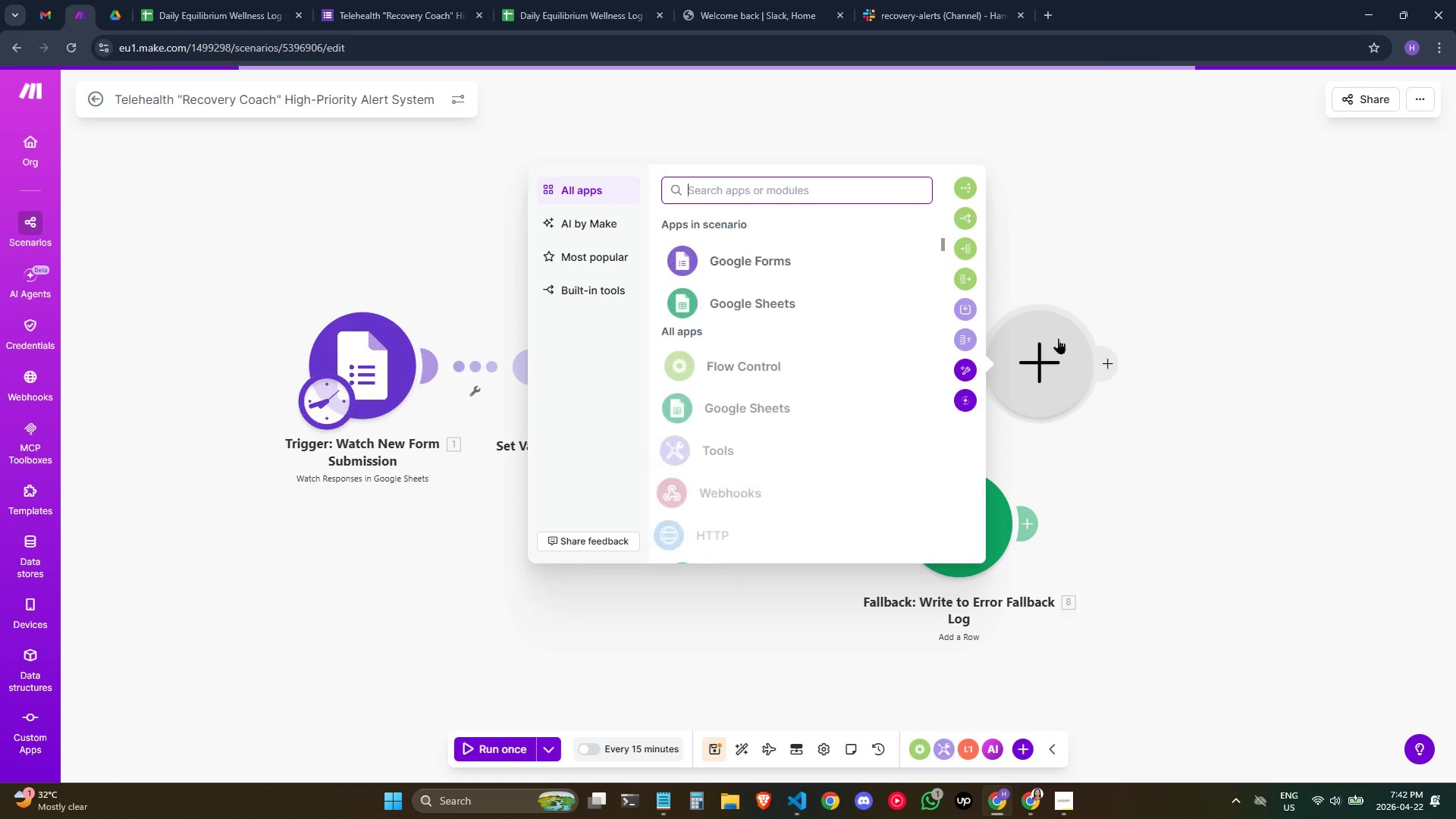 
type(rout)
 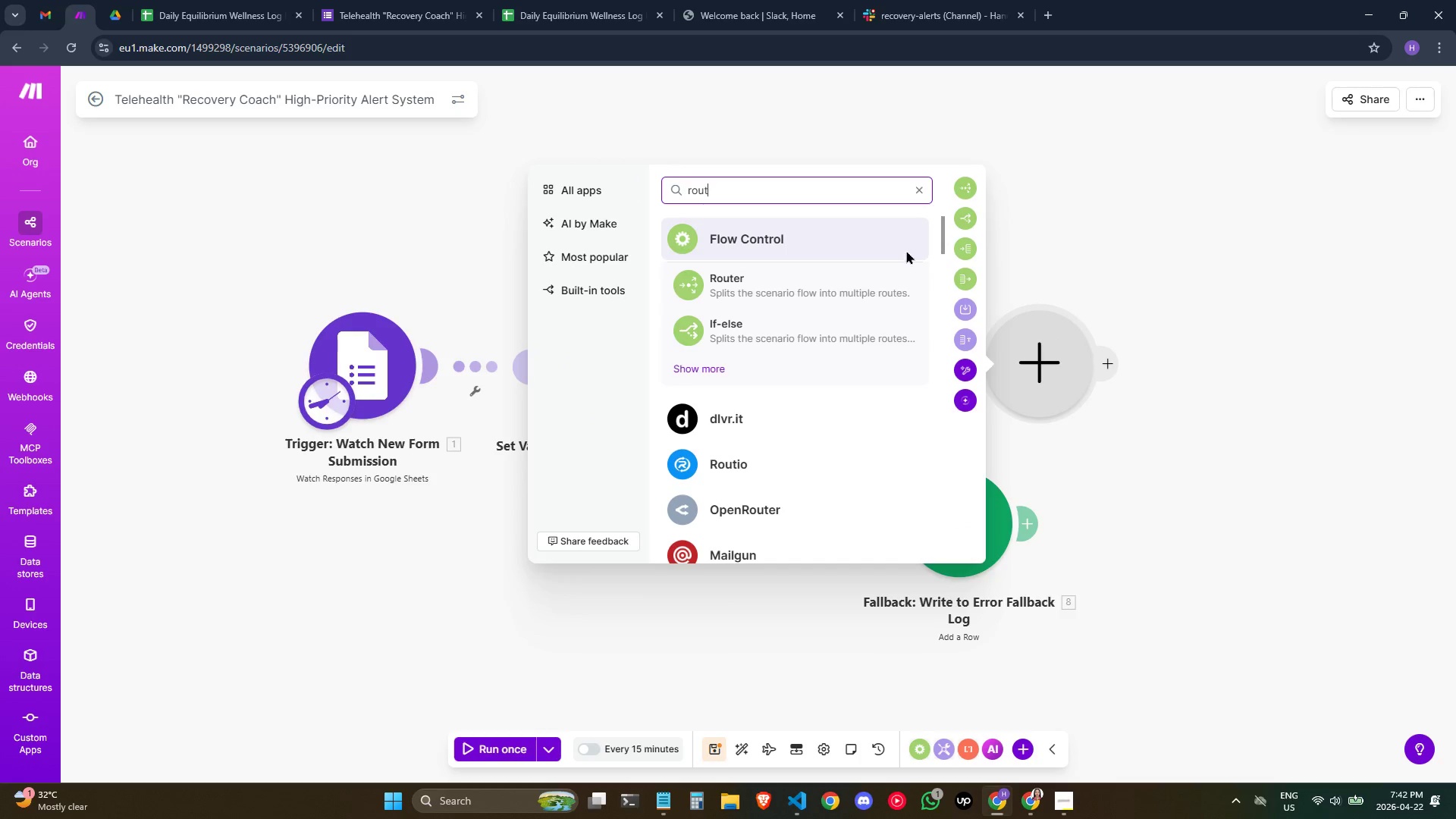 
left_click([804, 299])
 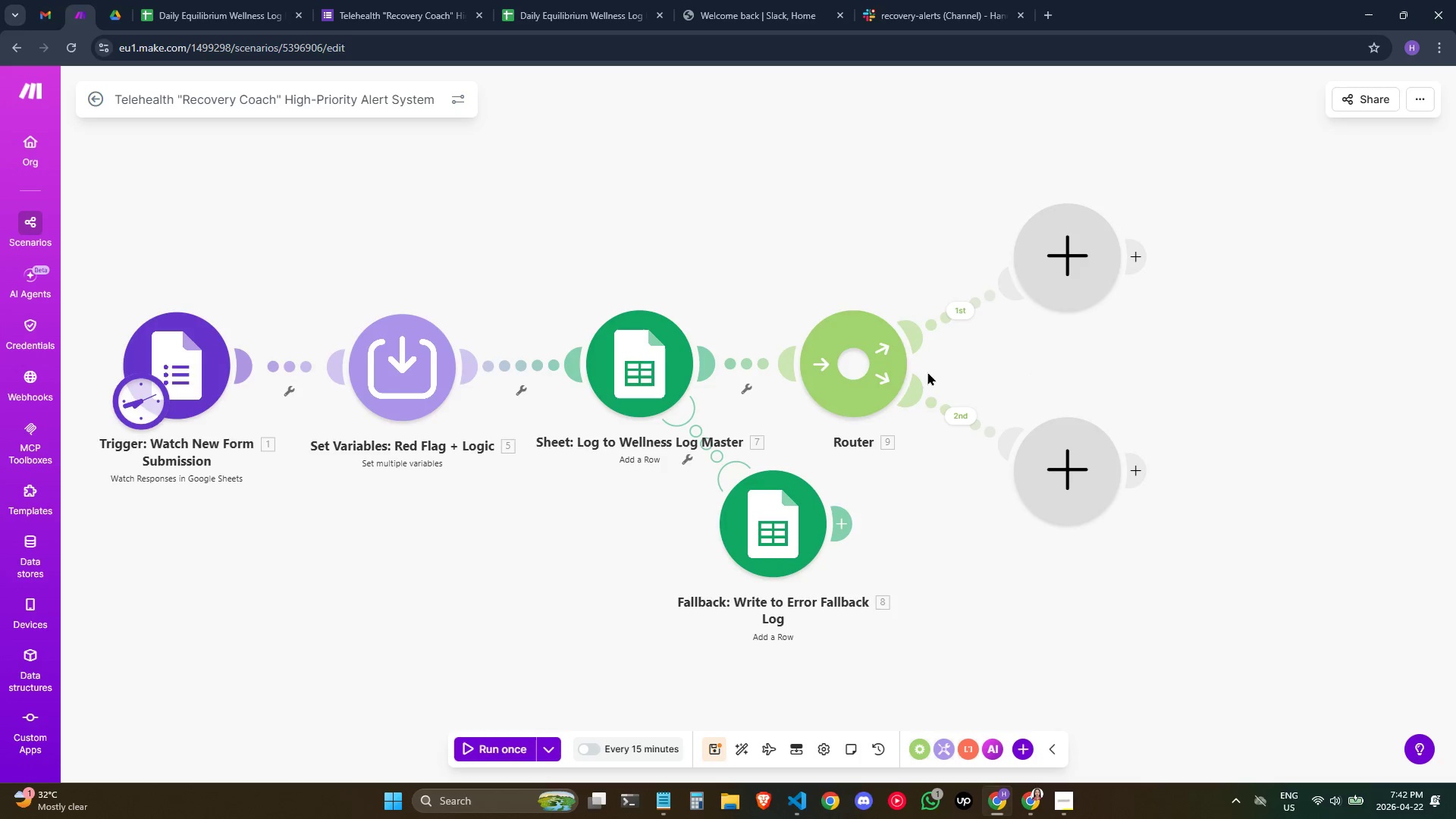 
left_click_drag(start_coordinate=[865, 372], to_coordinate=[900, 362])
 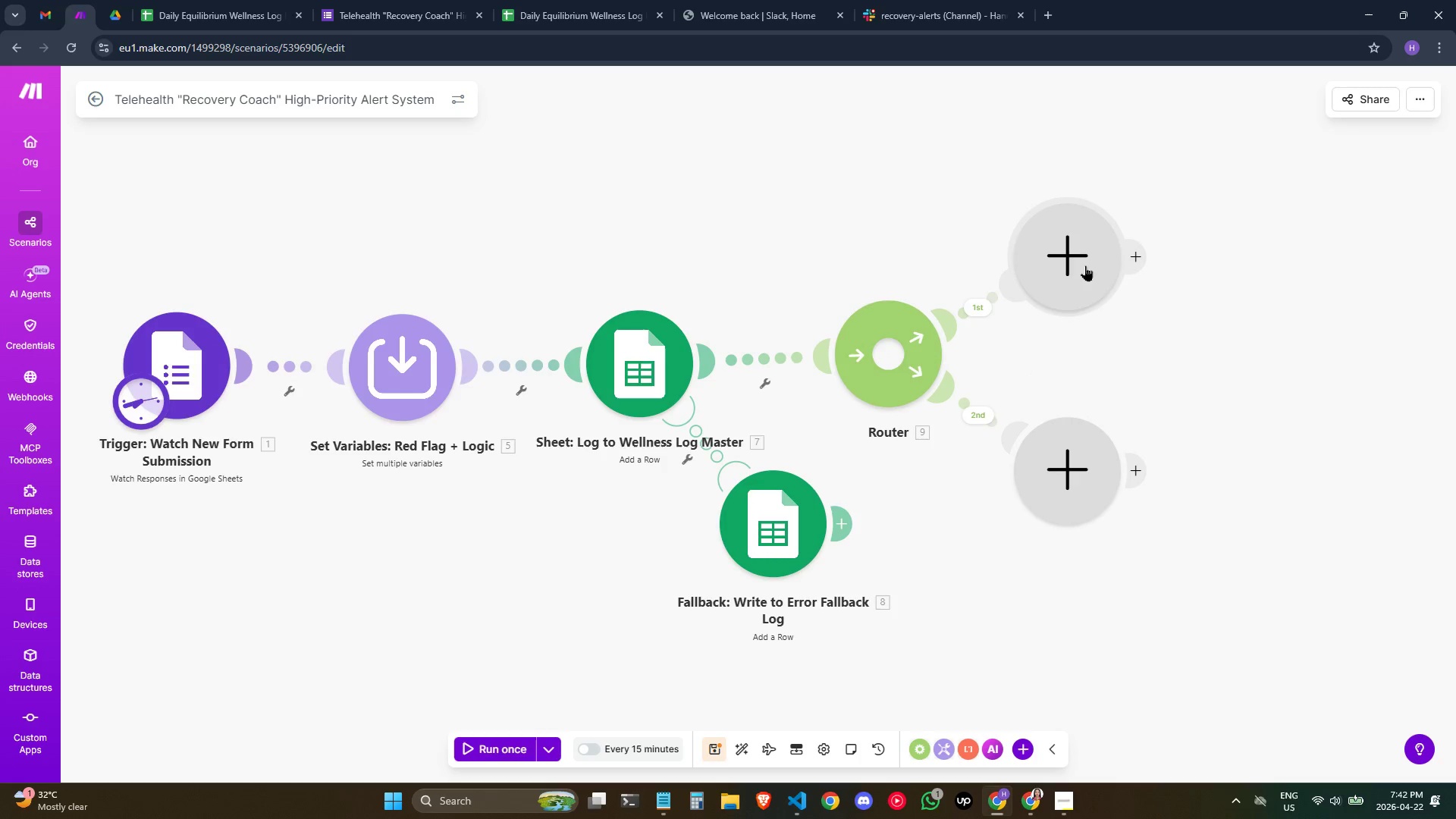 
left_click_drag(start_coordinate=[1085, 265], to_coordinate=[1114, 261])
 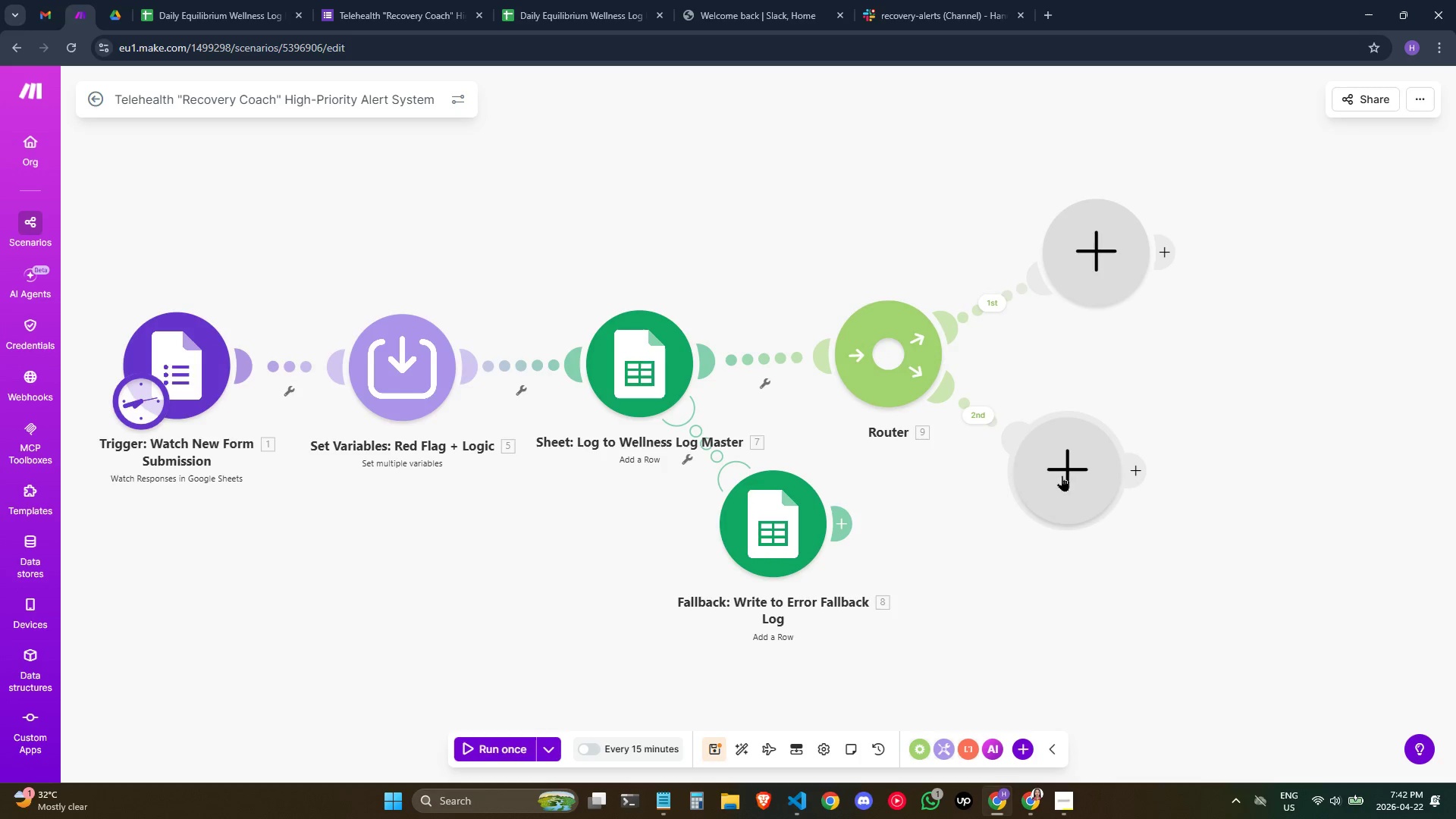 
left_click_drag(start_coordinate=[1065, 476], to_coordinate=[1097, 480])
 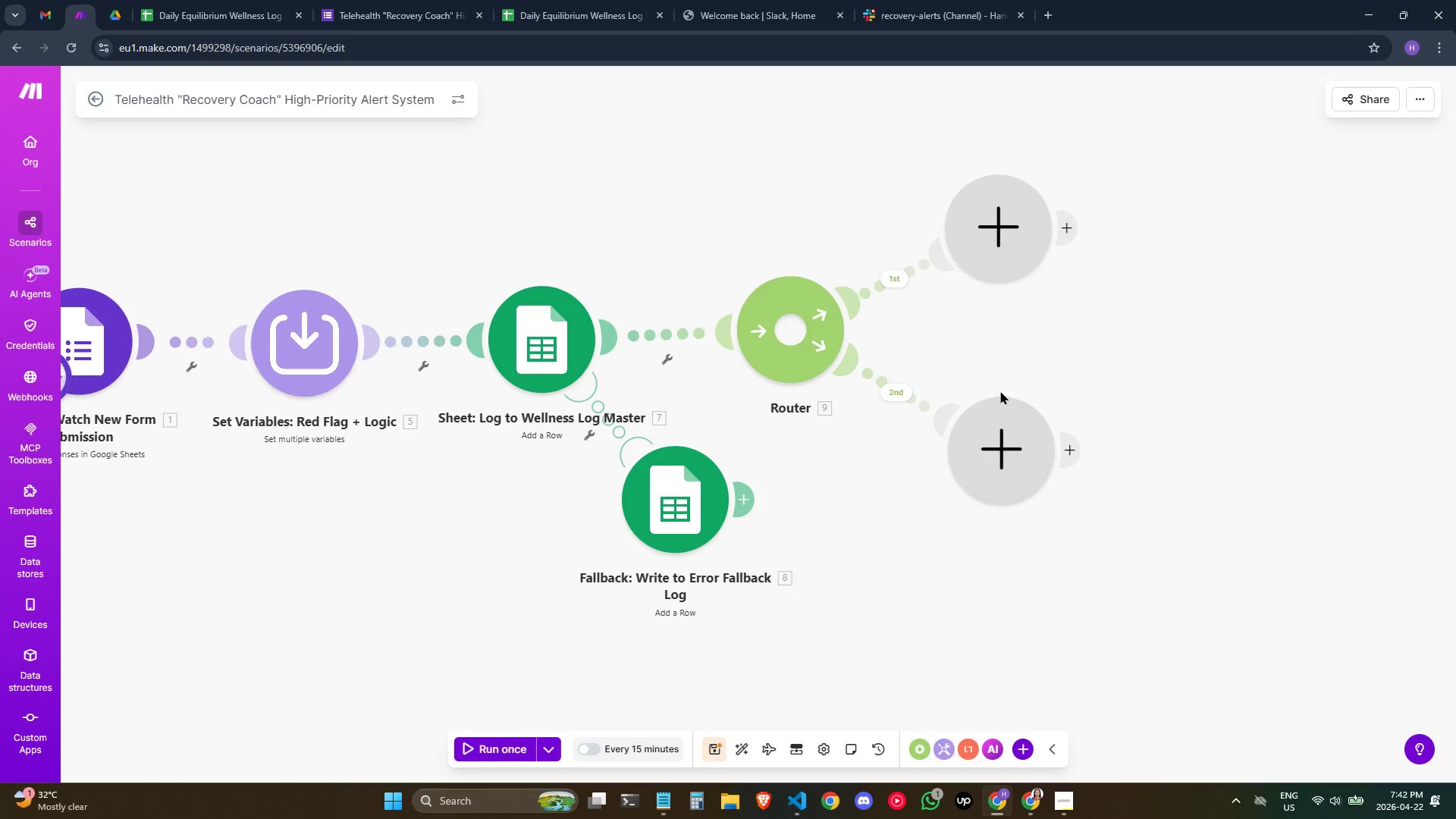 
wait(30.66)
 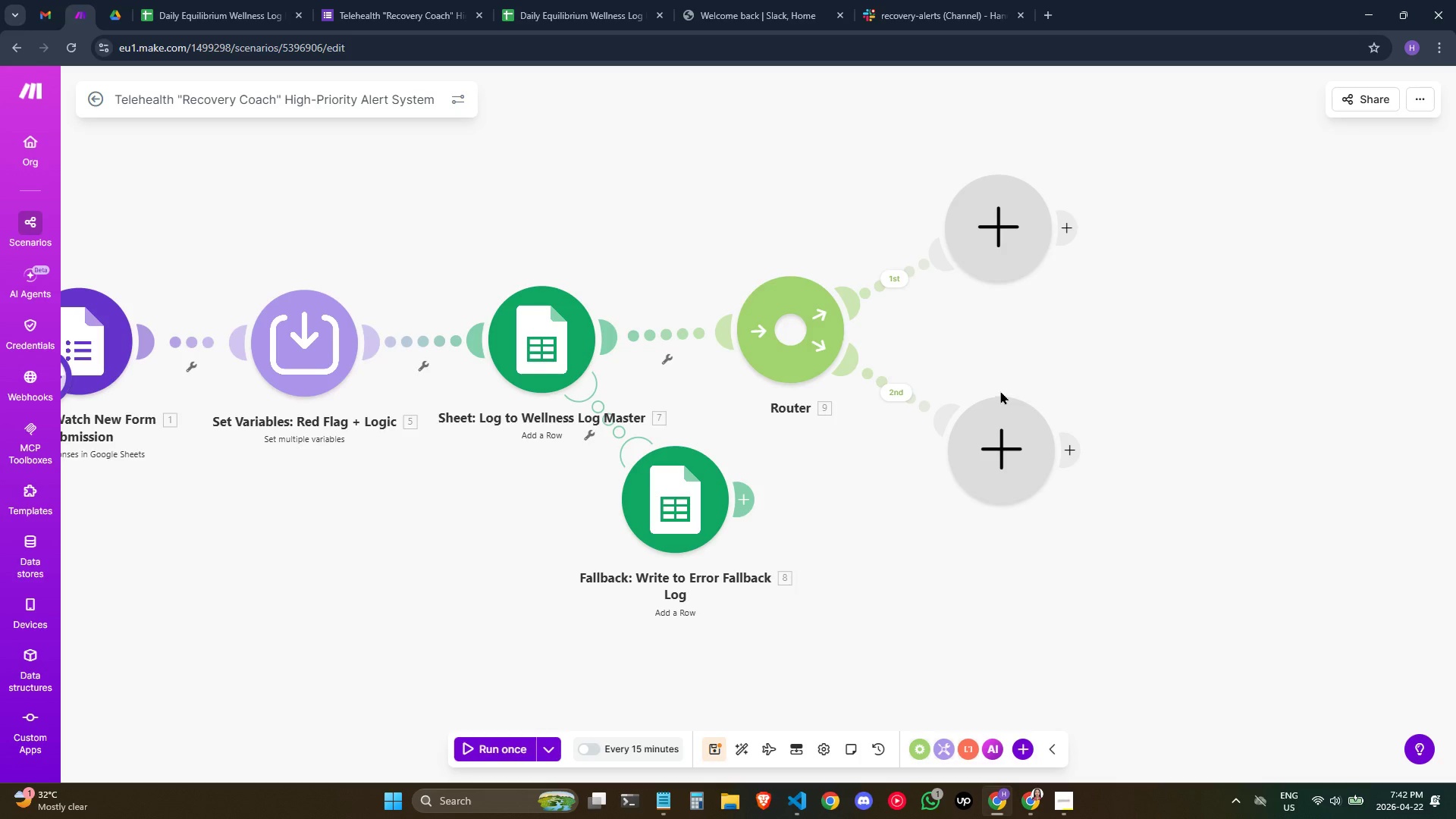 
mouse_move([791, 363])
 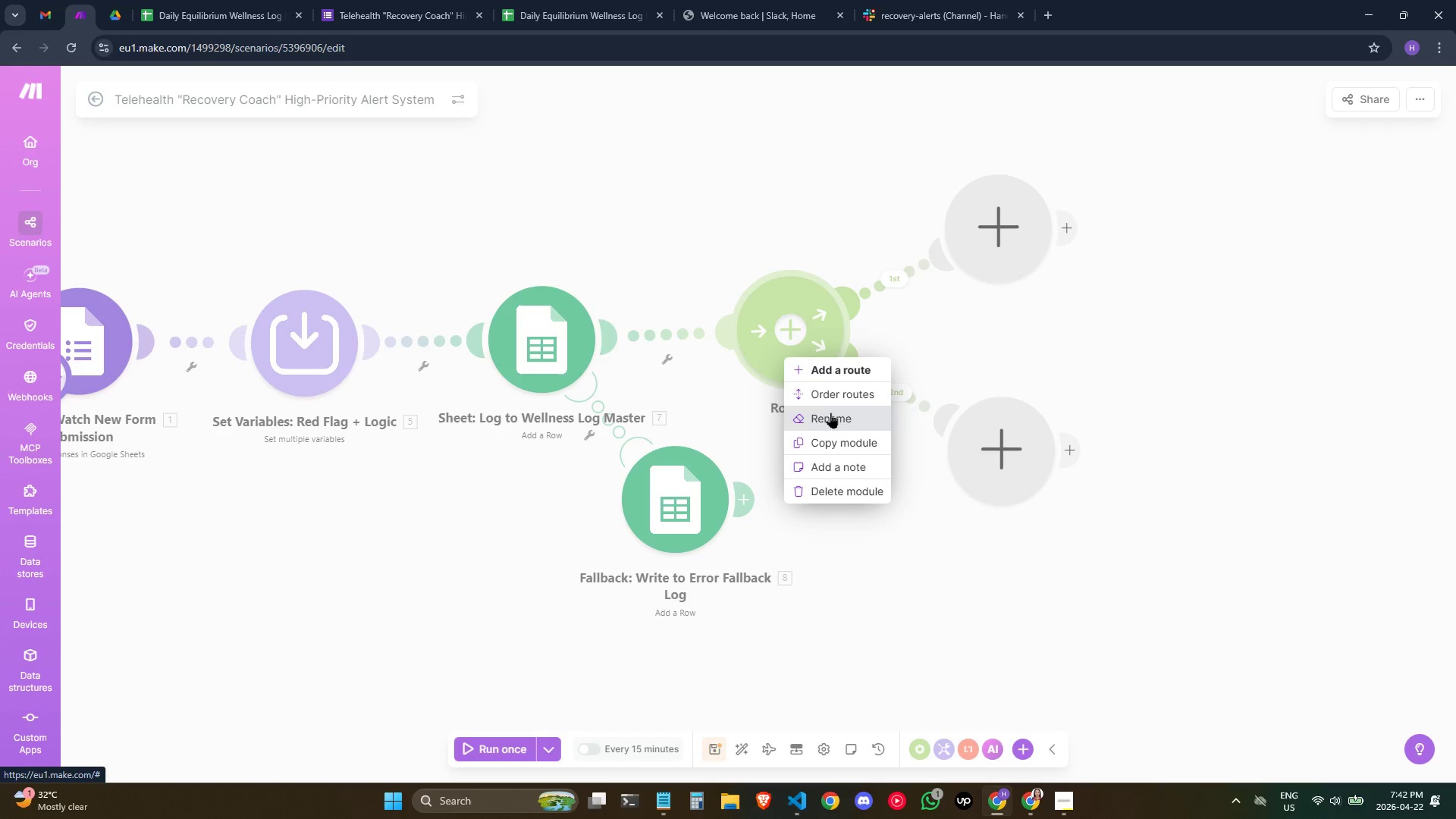 
left_click([830, 414])
 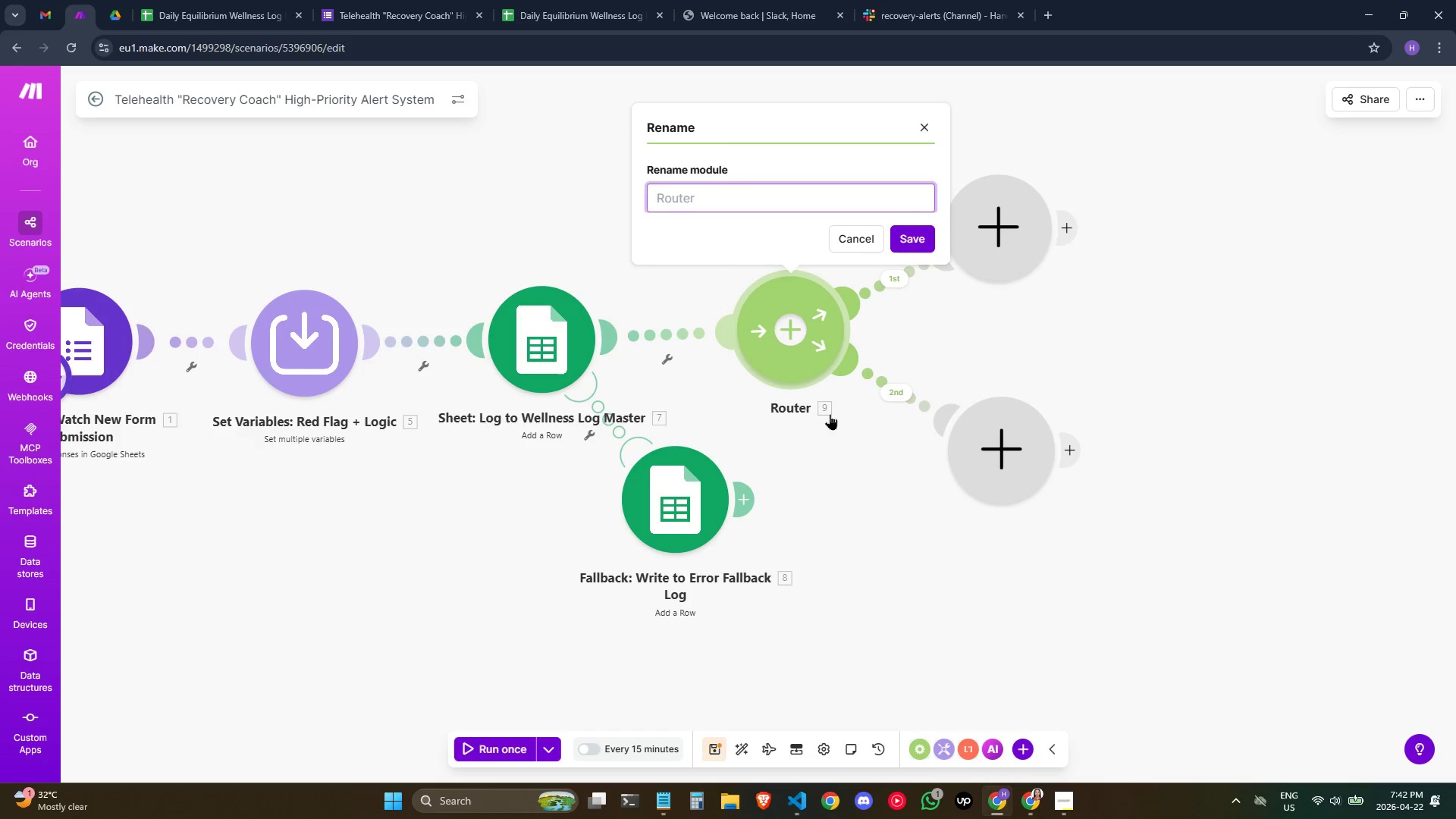 
type(Route: )
 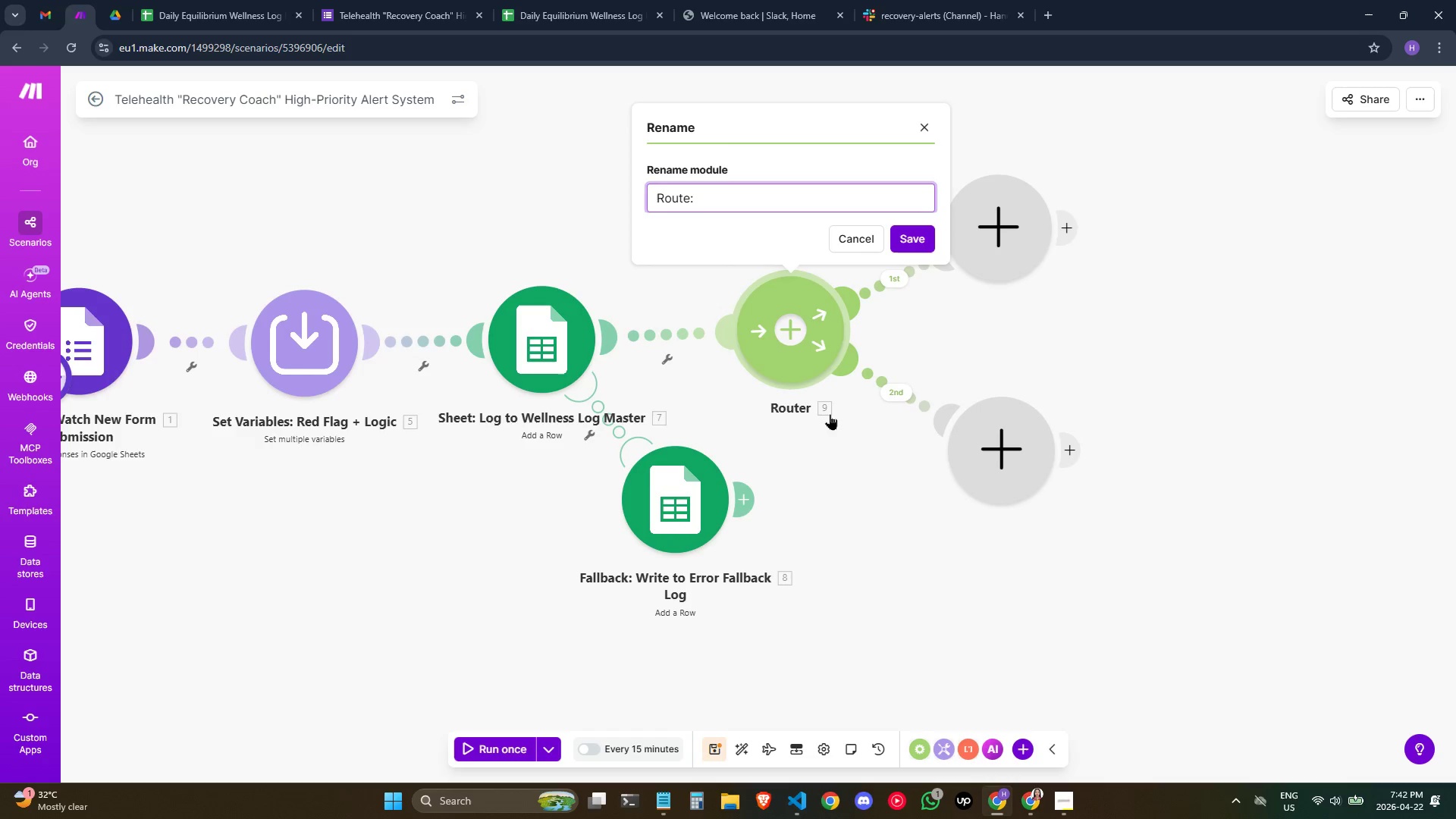 
type(Slack + Gmail)
 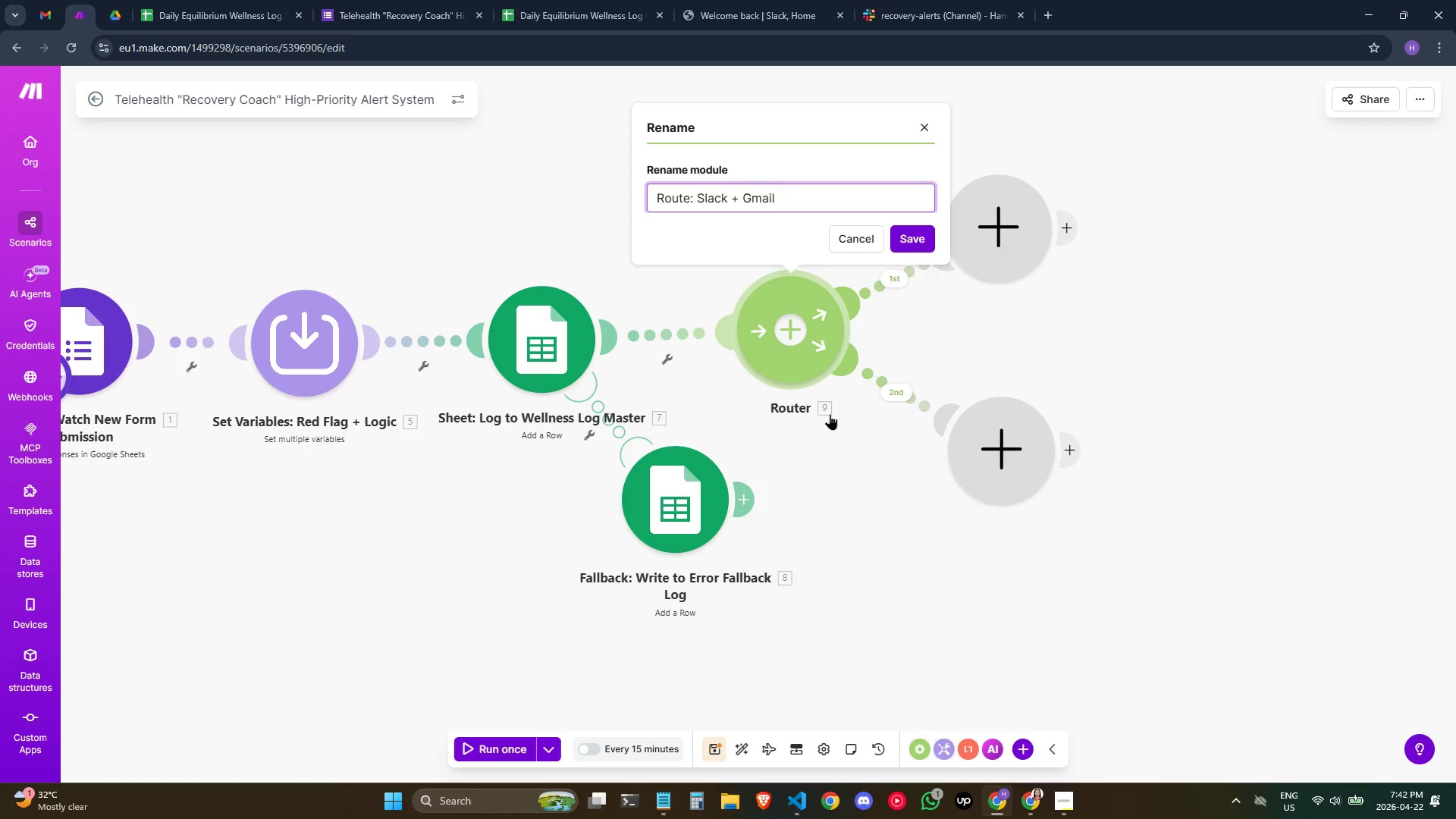 
type( Alert)
 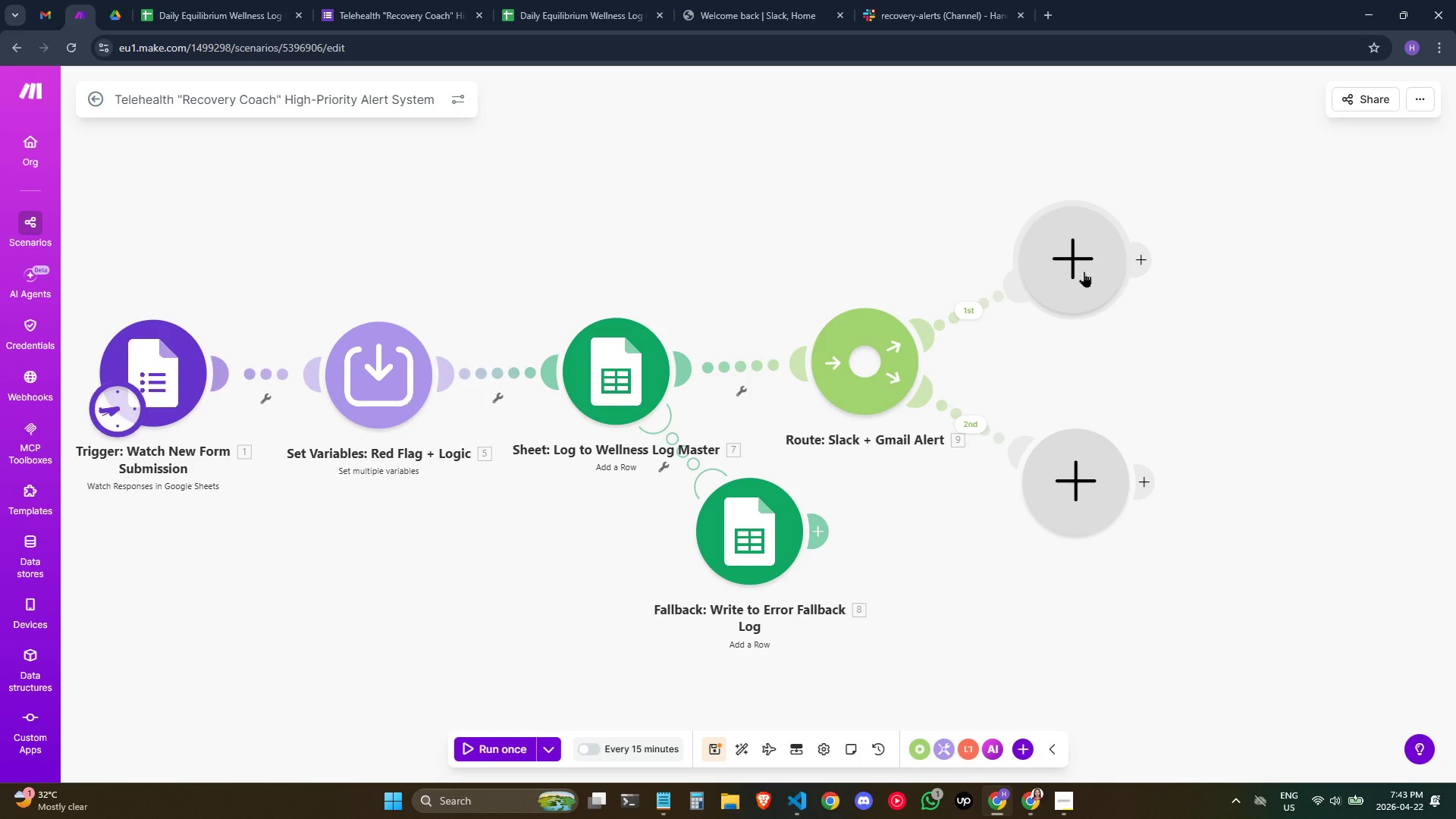 
wait(42.59)
 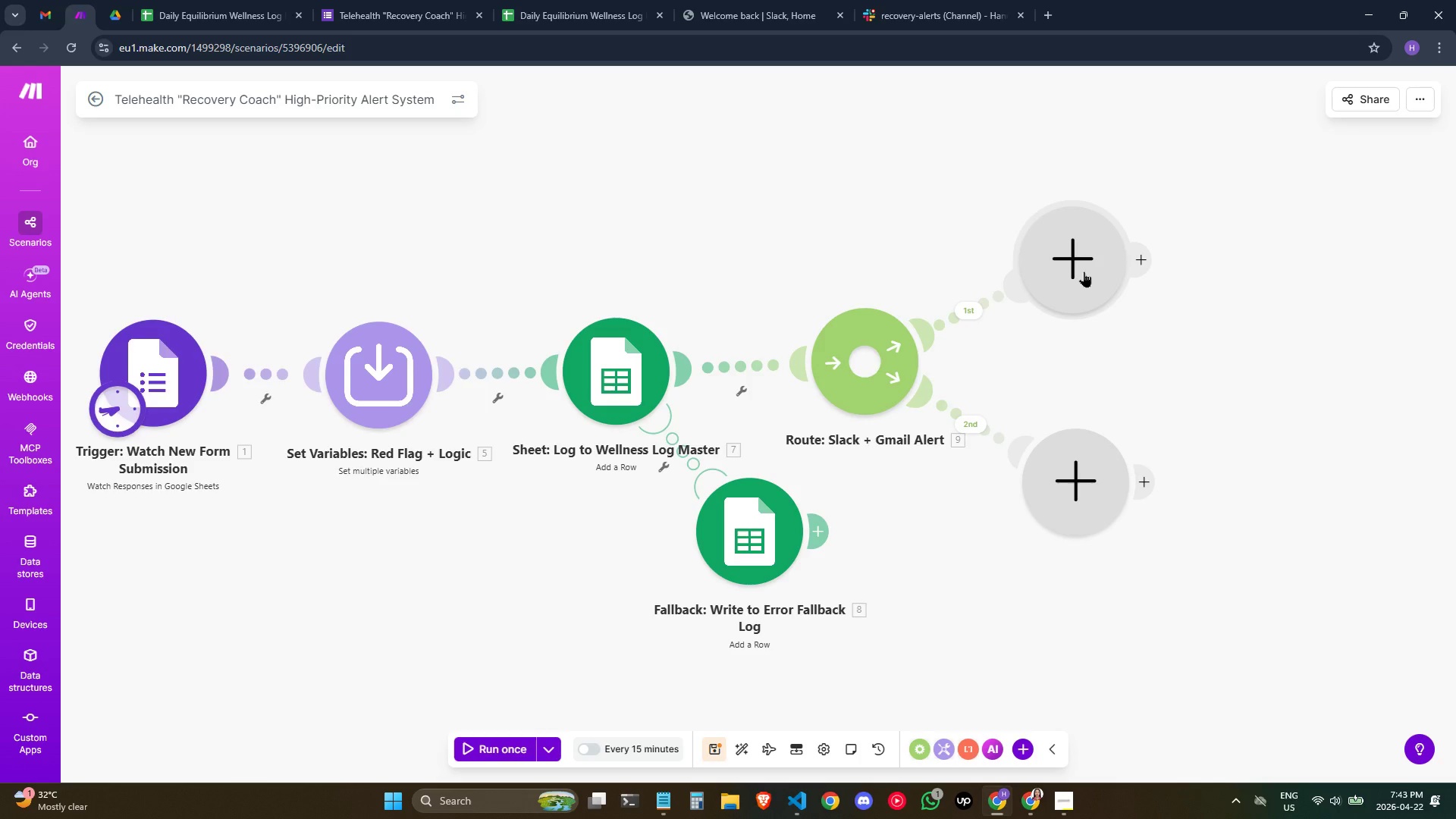 
left_click([741, 387])
 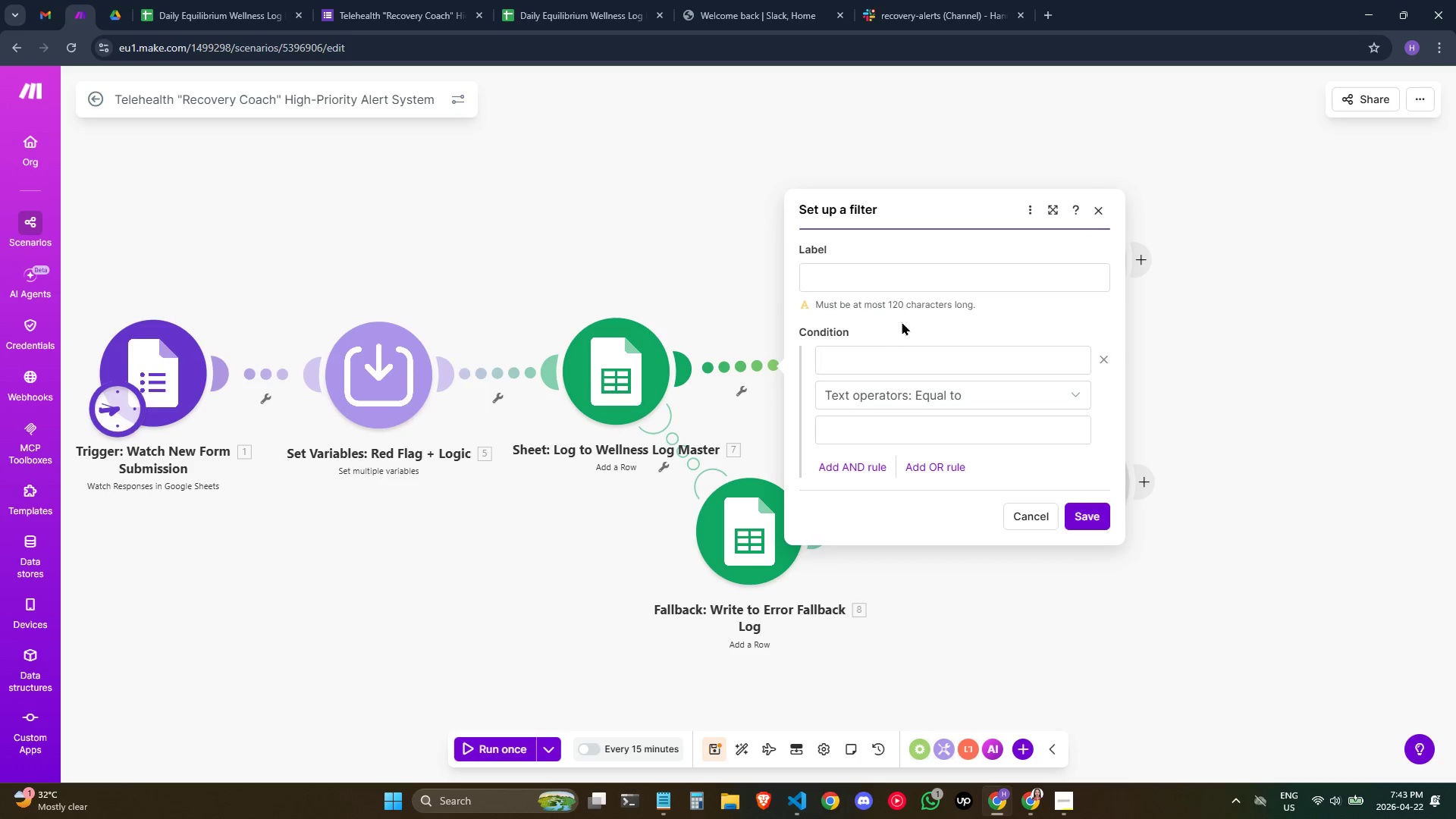 
left_click([901, 283])
 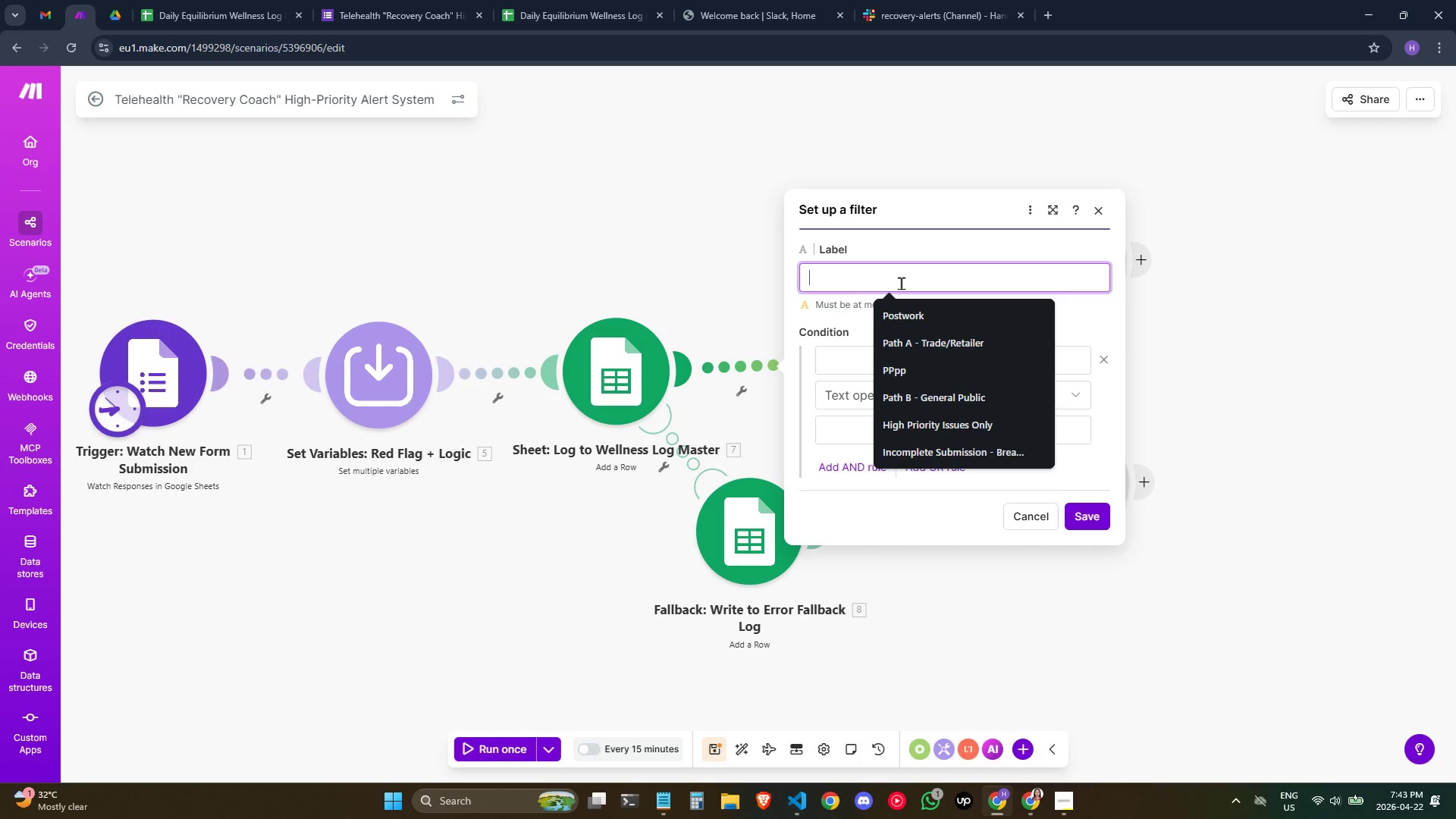 
type(Red Flag Clients Only )
key(Backspace)
 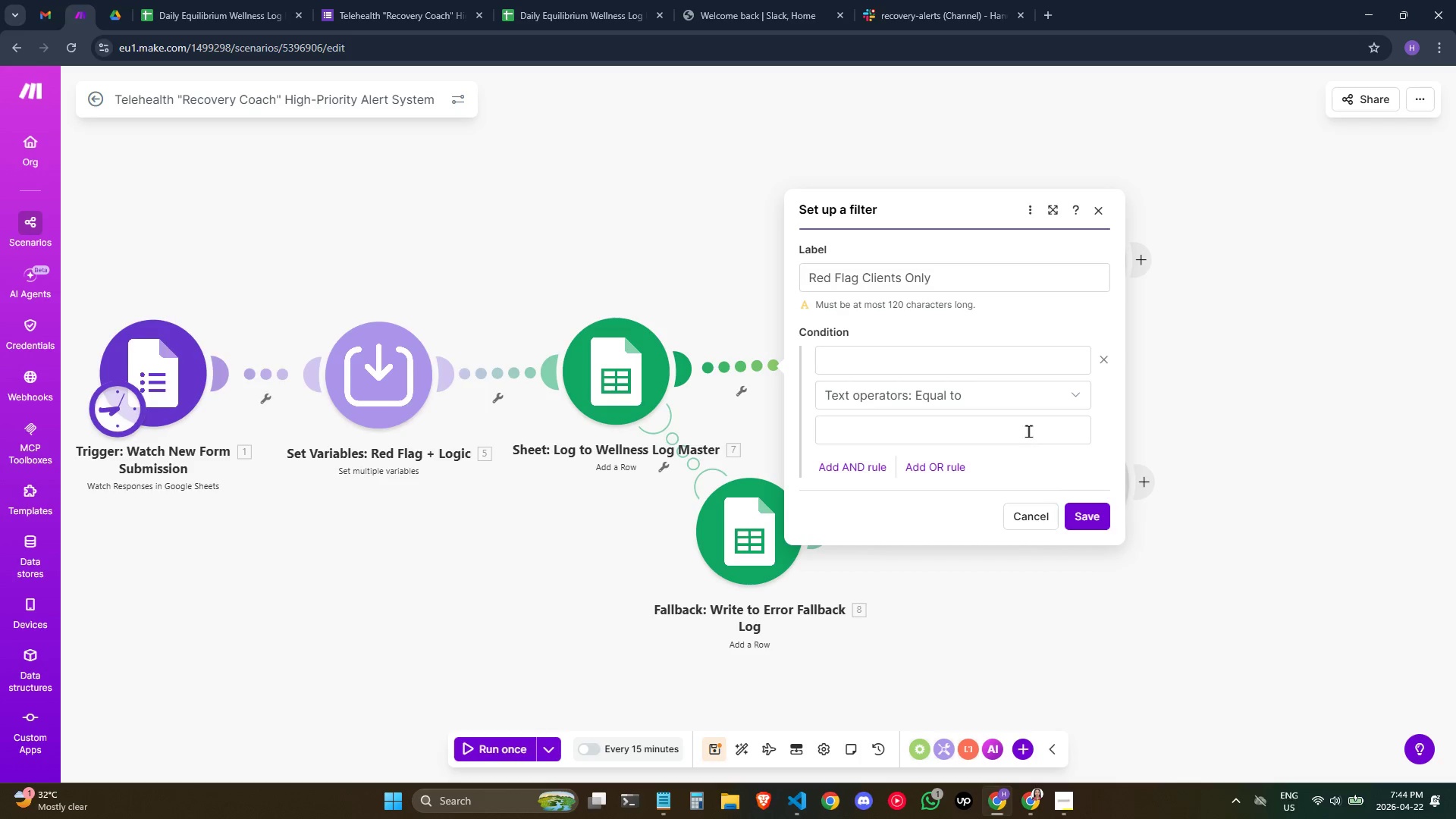 
left_click([997, 353])
 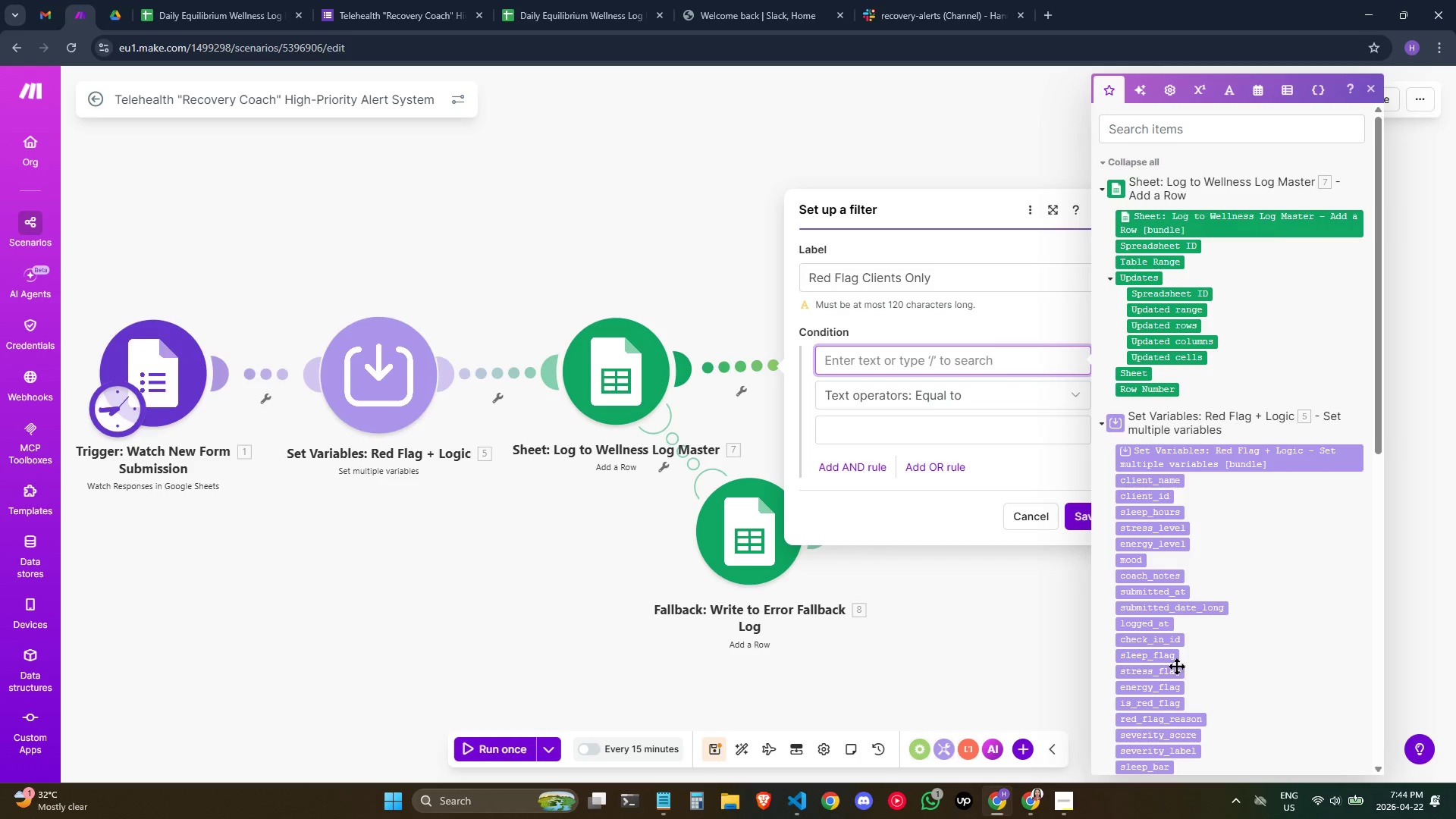 
left_click([1166, 670])
 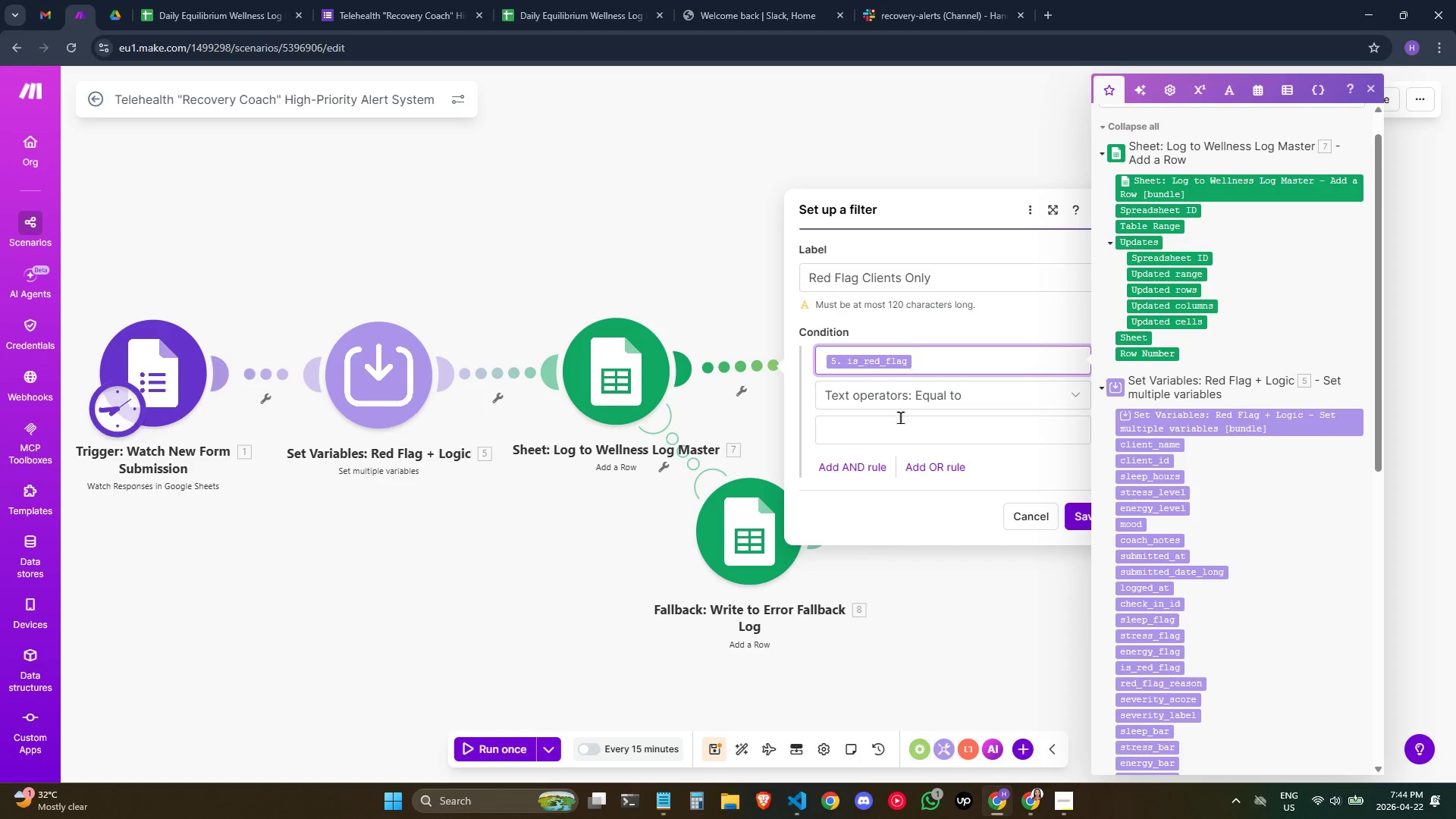 
left_click([907, 428])
 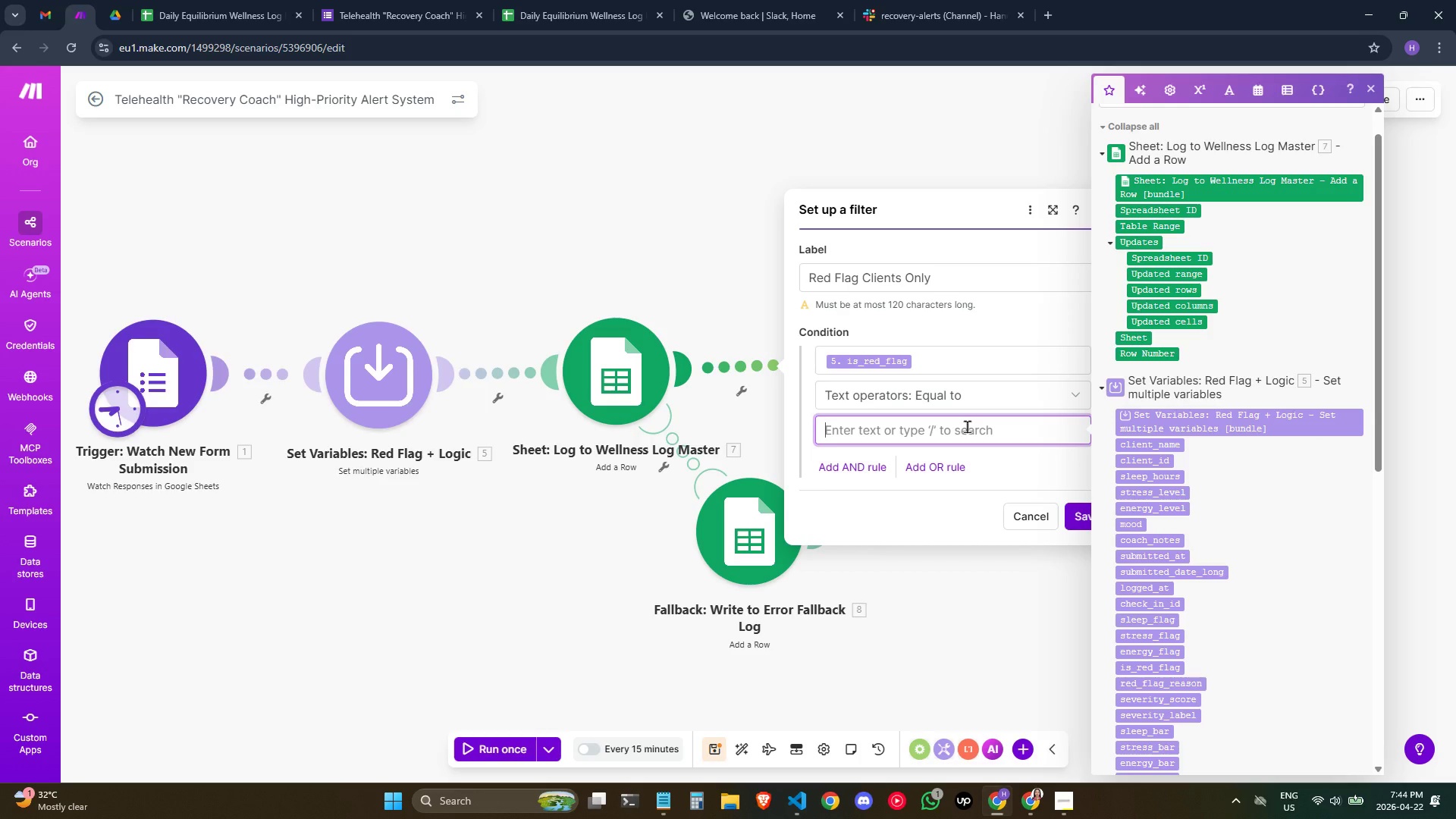 
wait(23.36)
 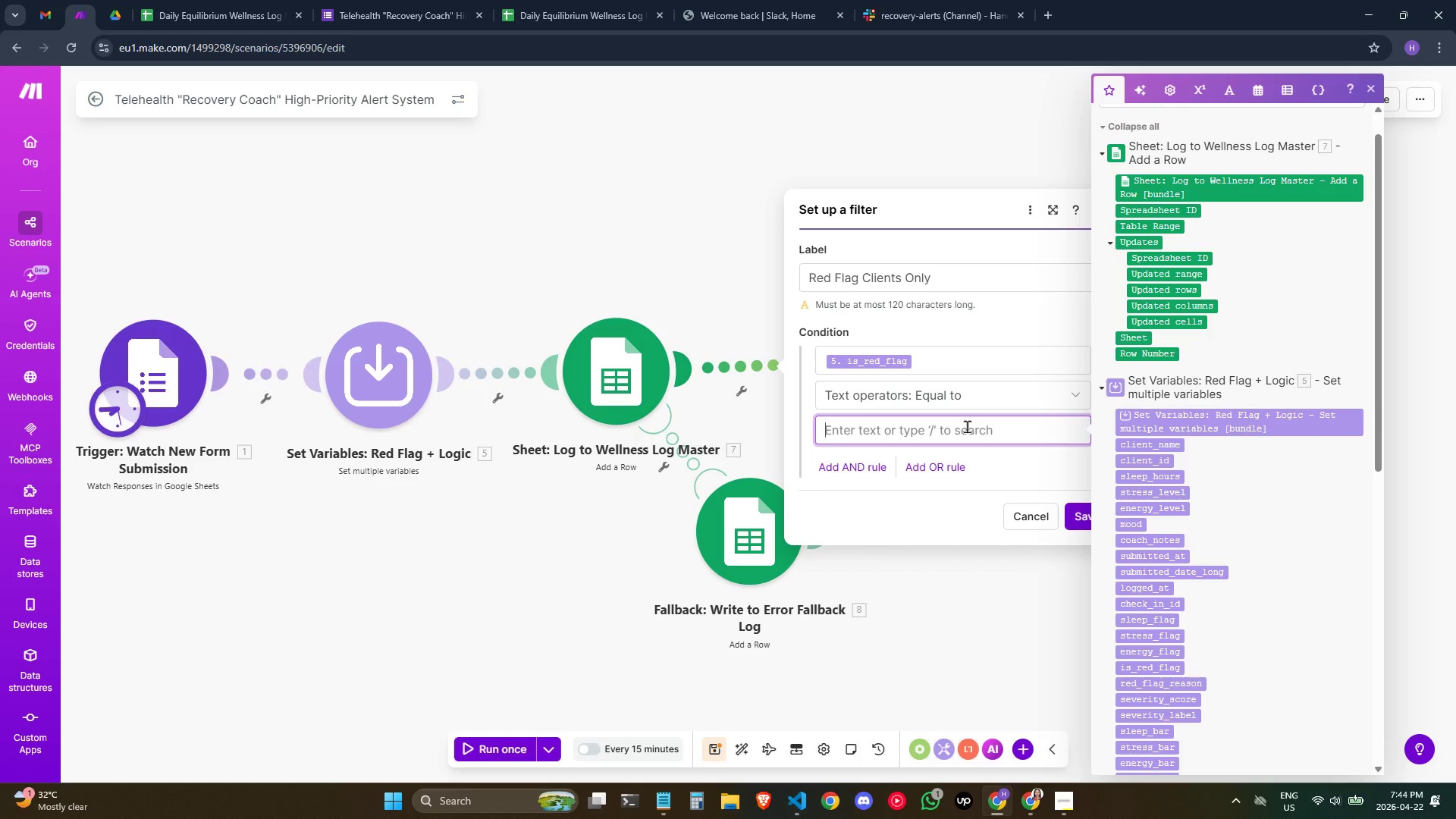 
left_click([969, 404])
 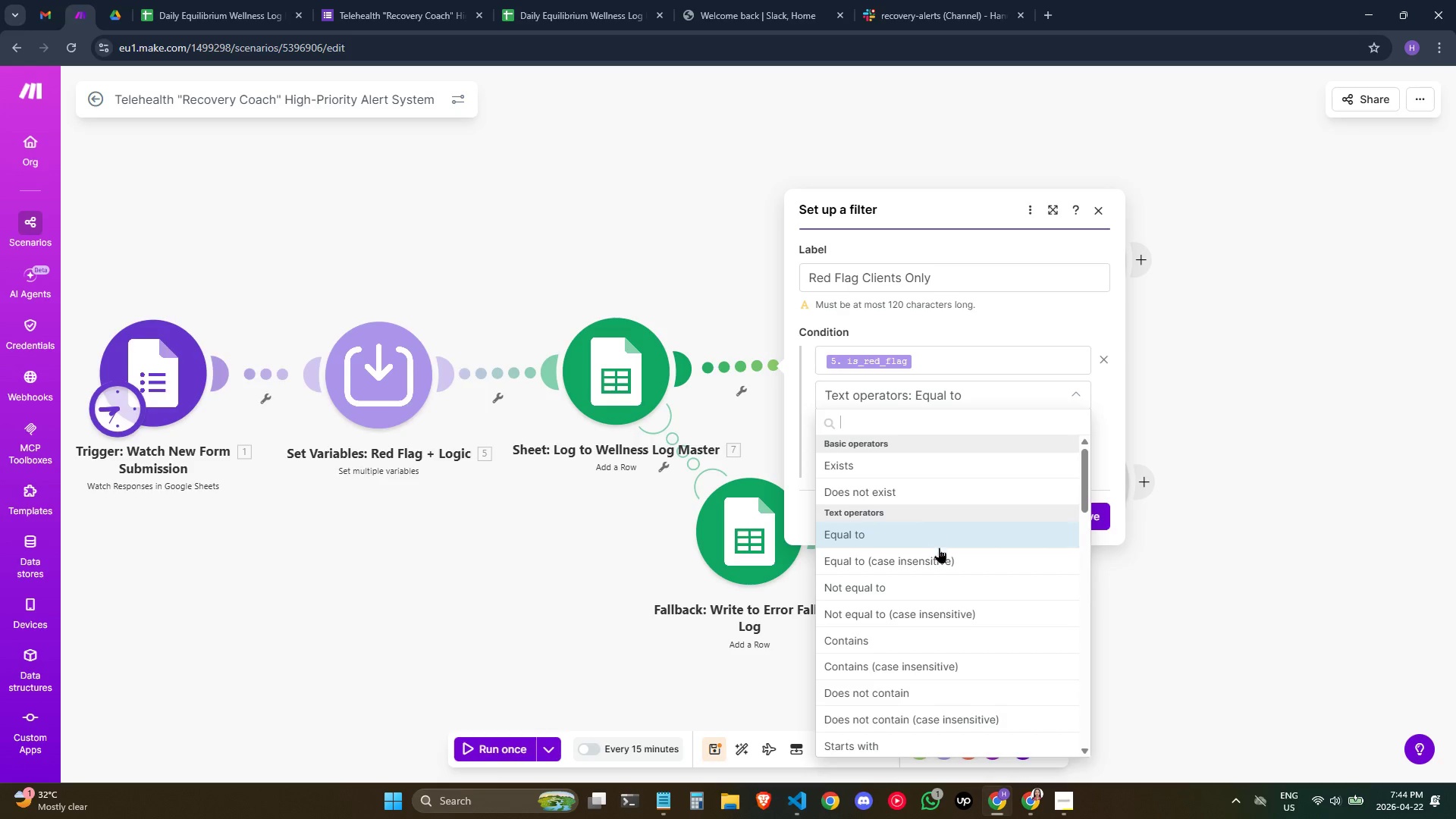 
scroll: coordinate [937, 602], scroll_direction: down, amount: 5.0
 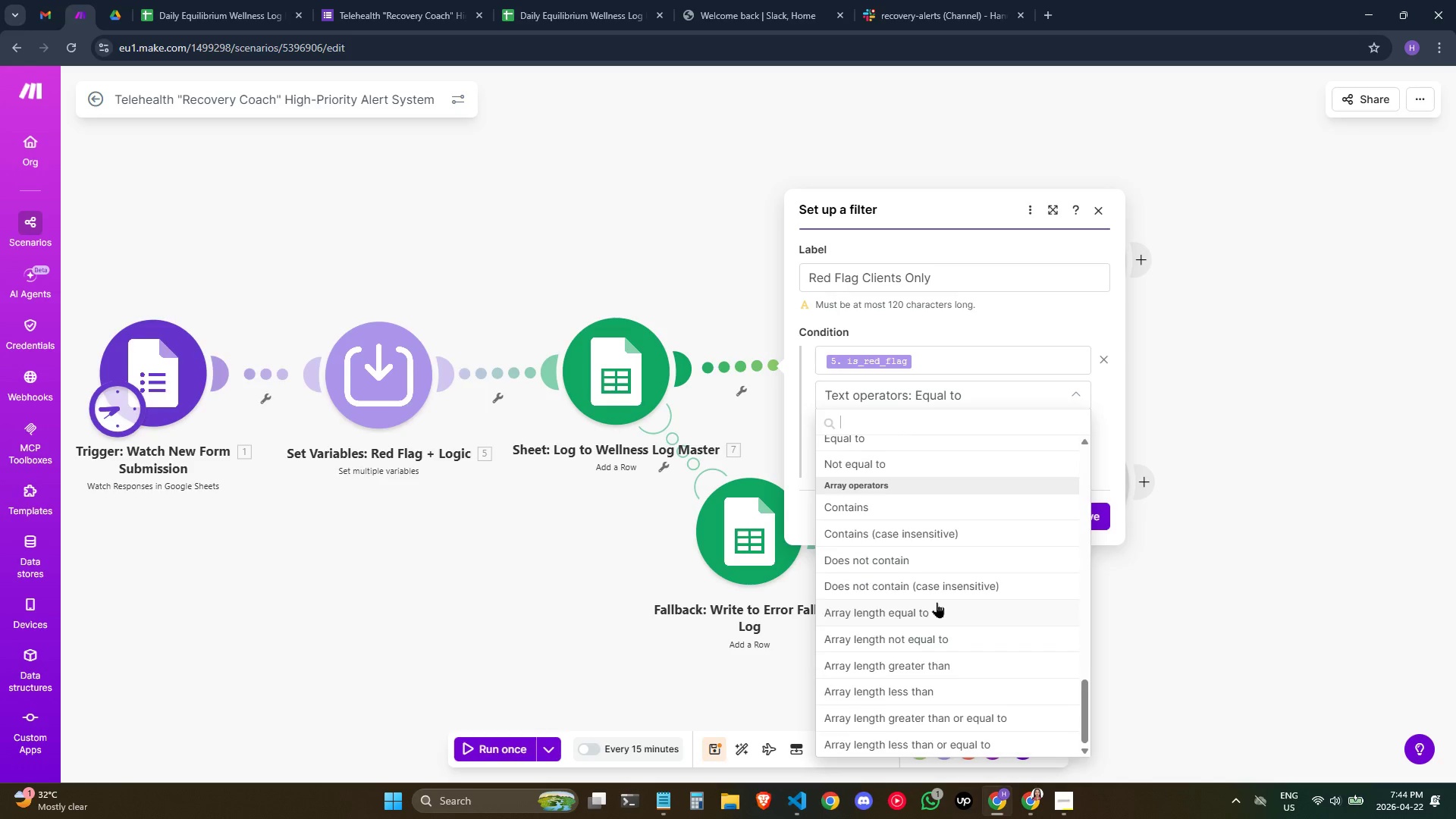 
scroll: coordinate [936, 602], scroll_direction: up, amount: 5.0
 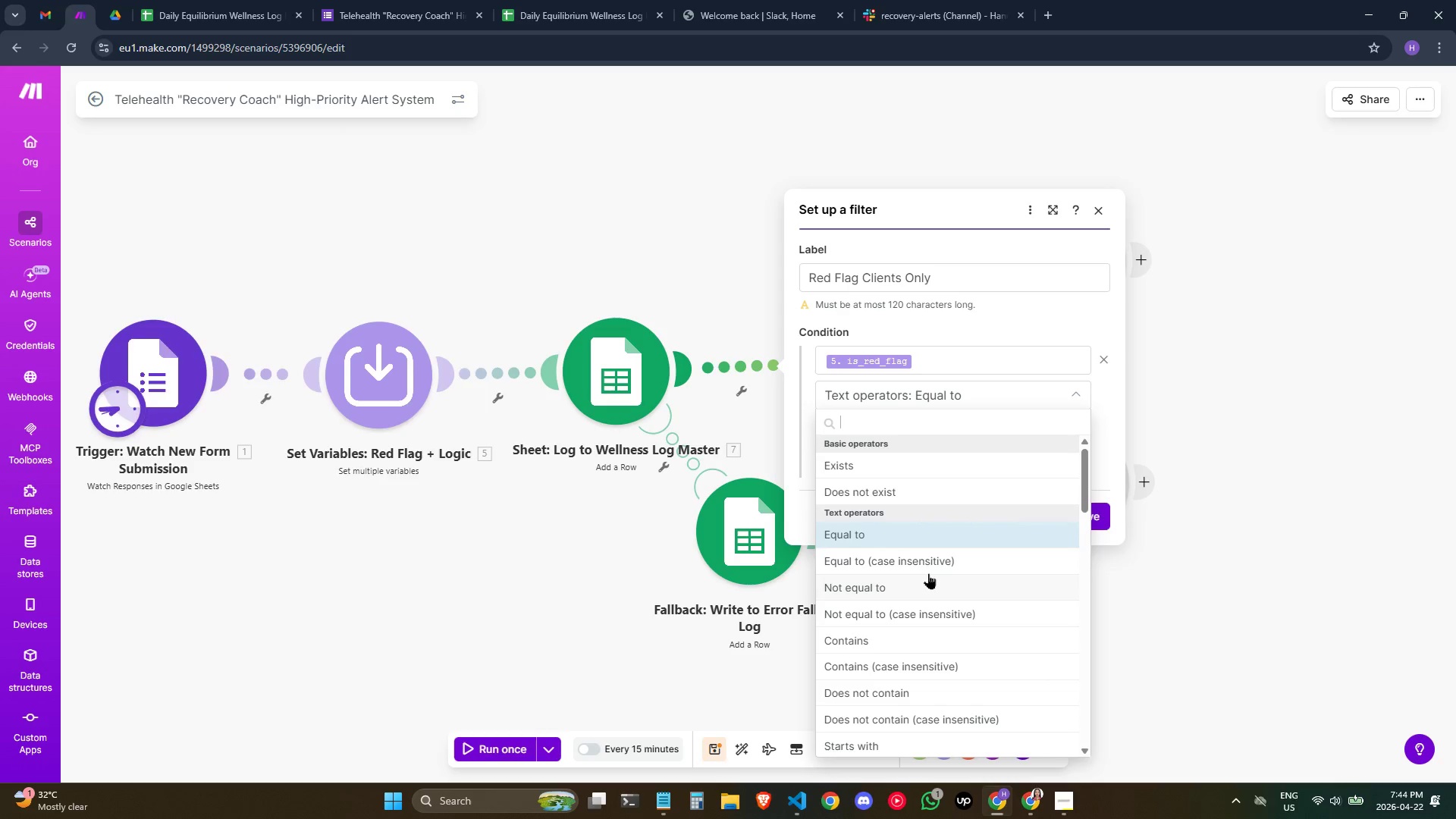 
scroll: coordinate [928, 573], scroll_direction: down, amount: 2.0
 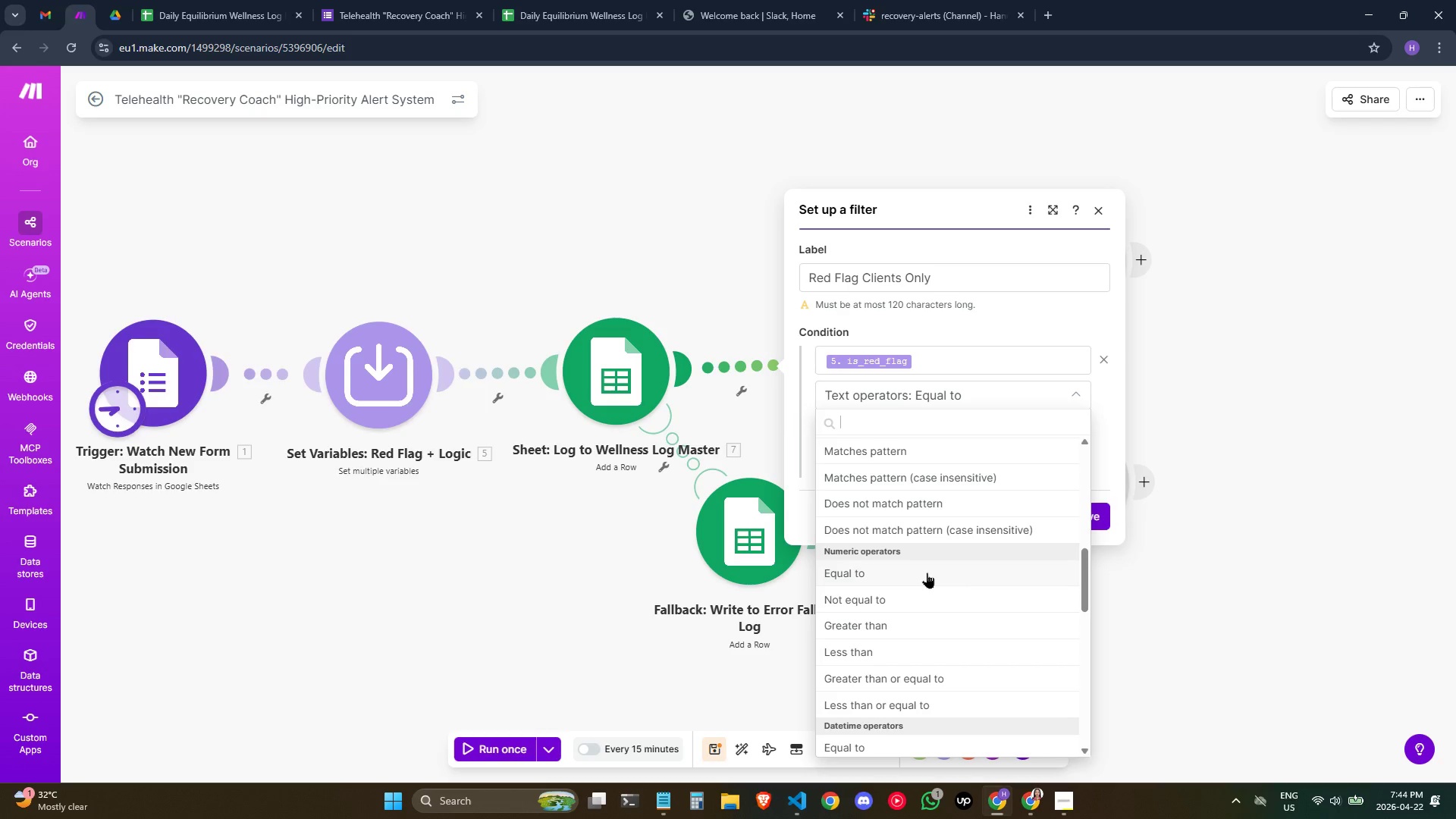 
scroll: coordinate [916, 554], scroll_direction: up, amount: 2.0
 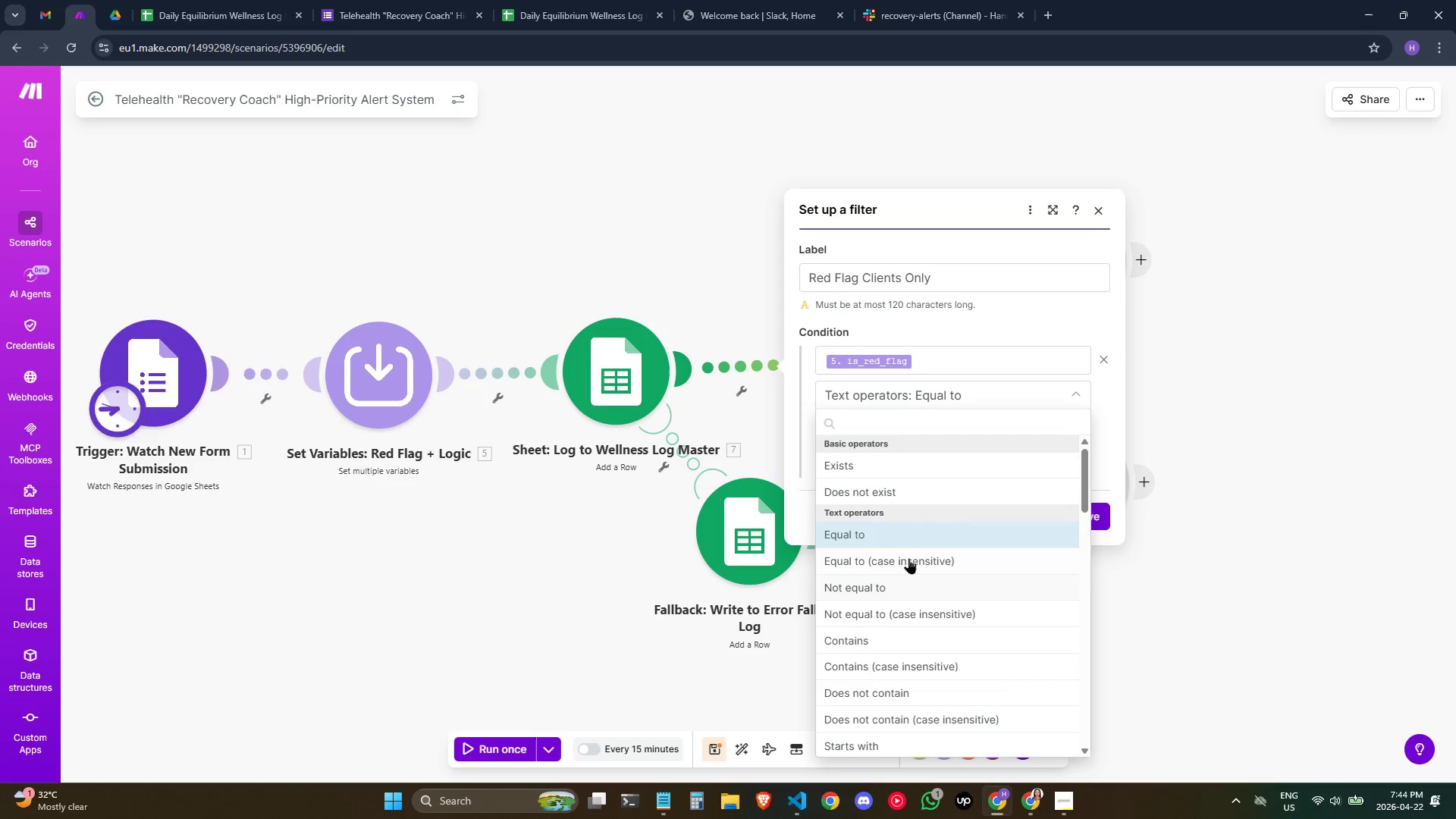 
left_click([905, 539])
 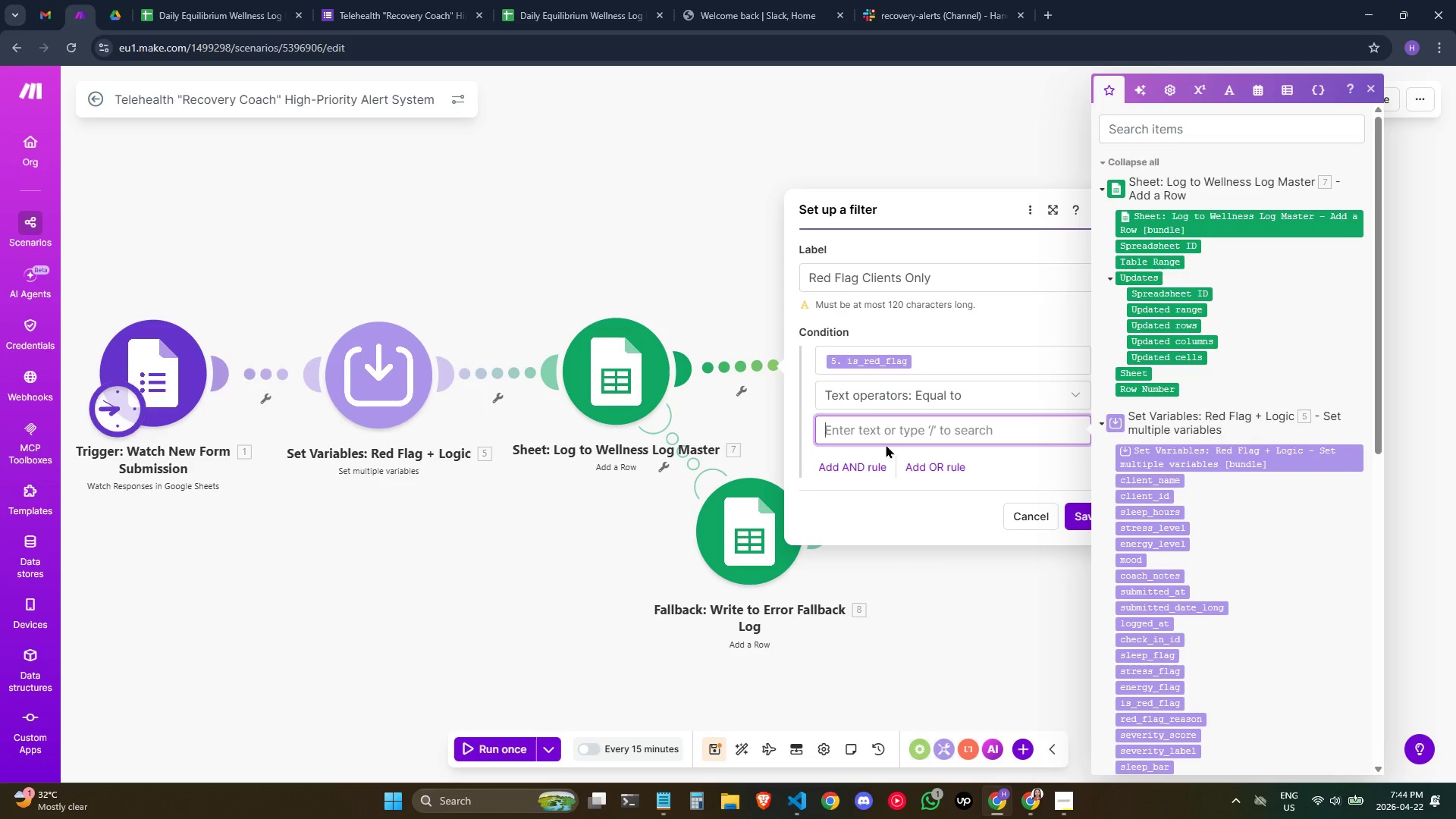 
type(true)
 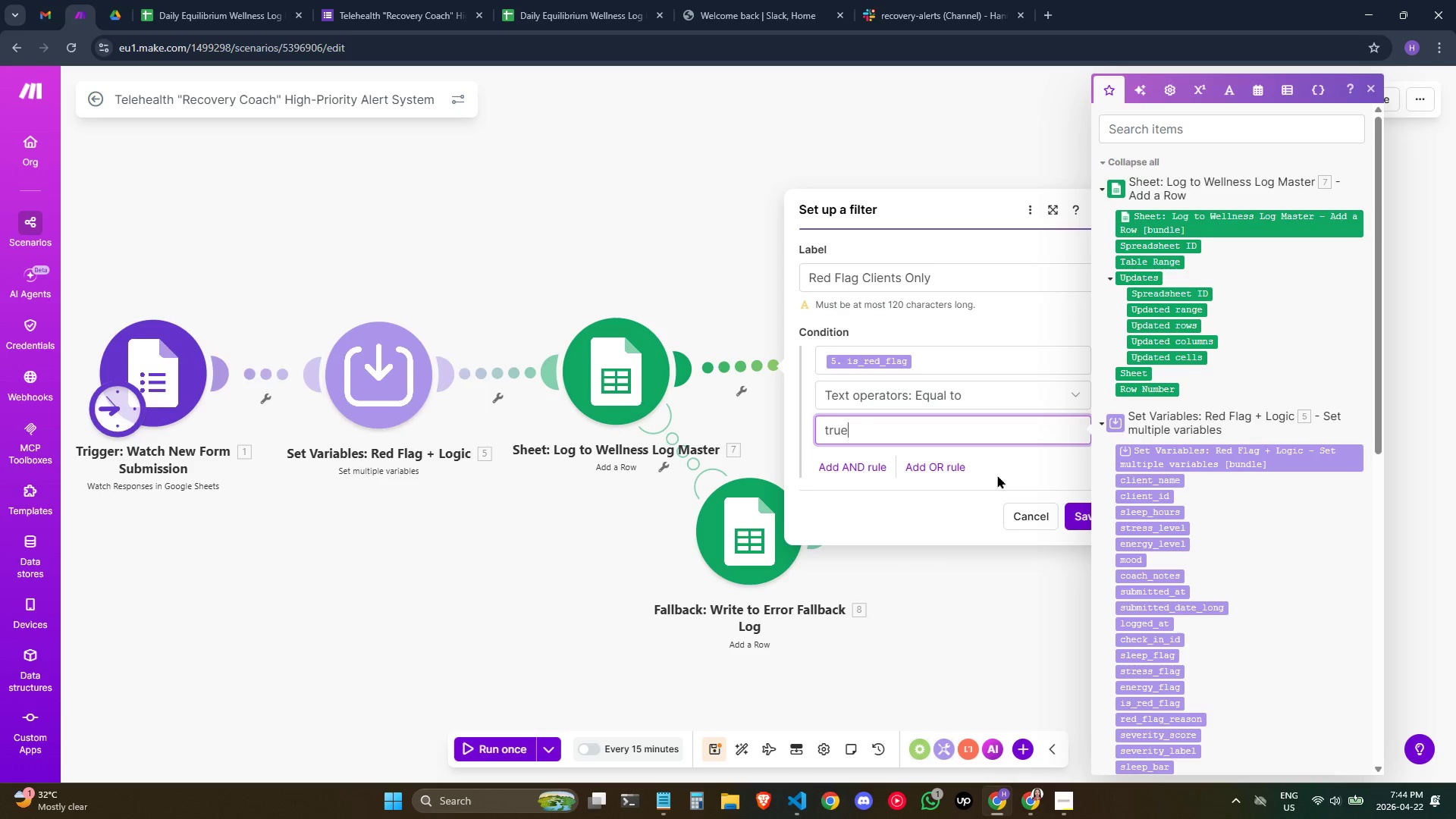 
left_click([1017, 472])
 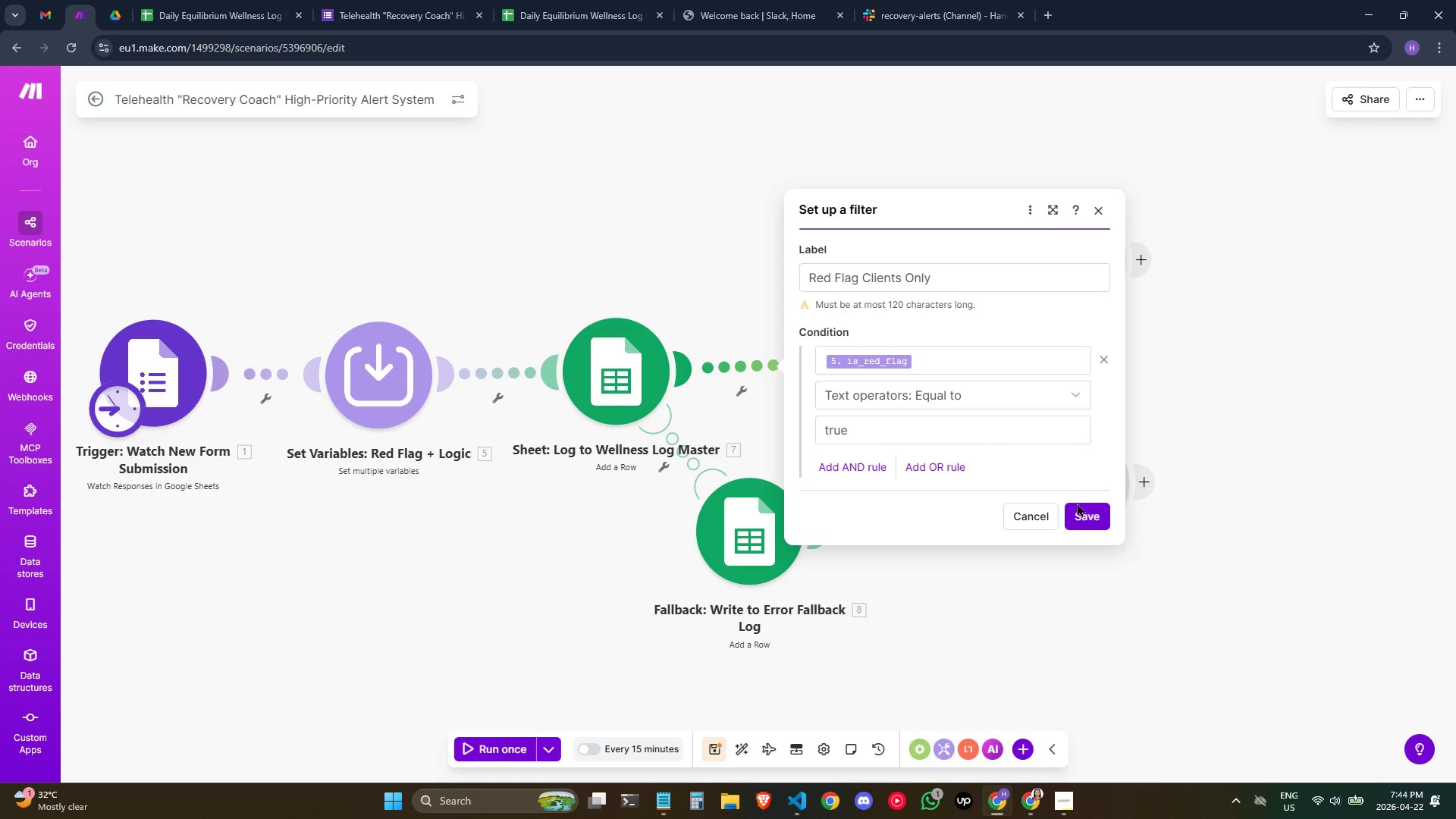 
left_click([1087, 510])
 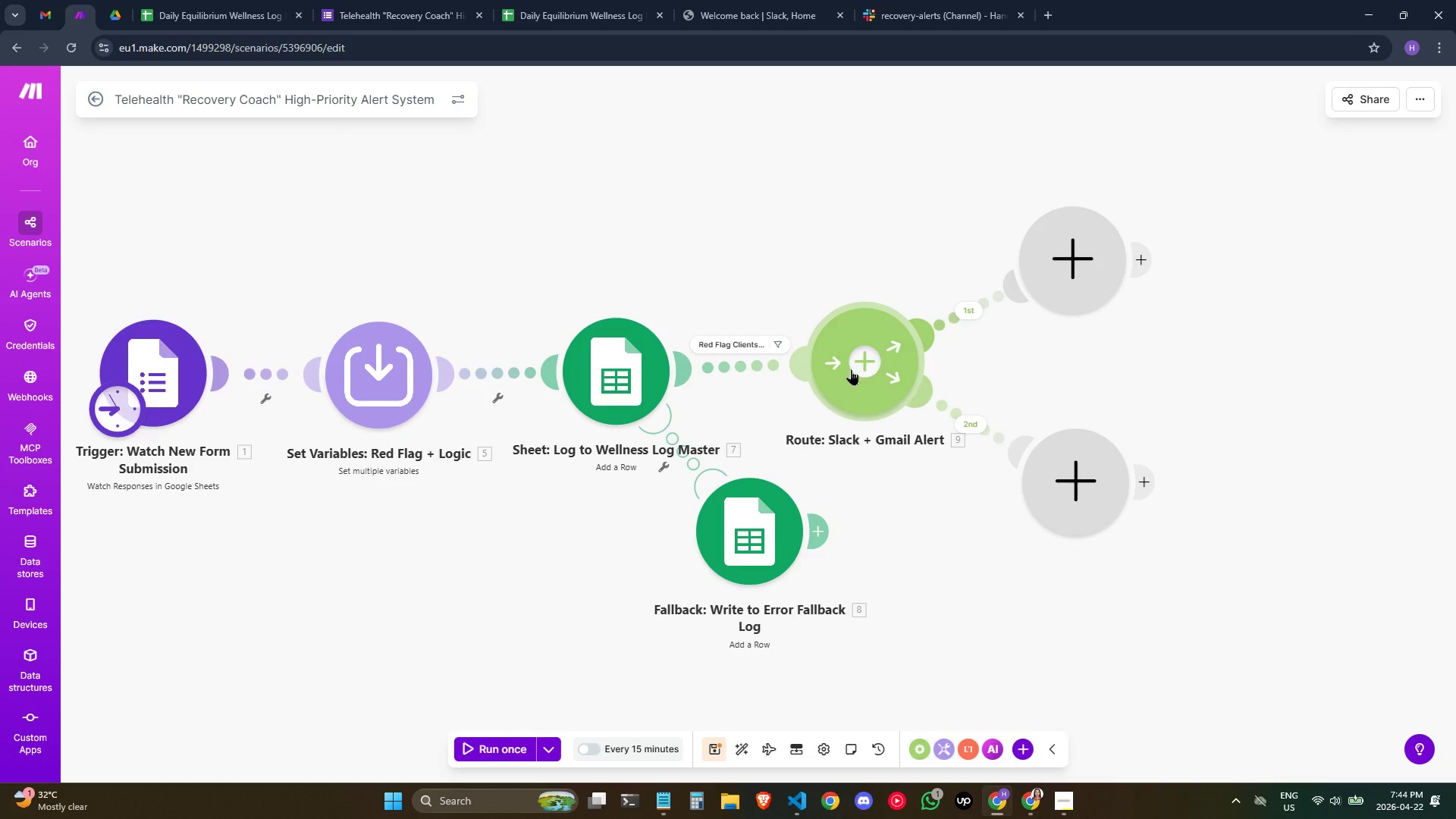 
left_click_drag(start_coordinate=[850, 369], to_coordinate=[902, 378])
 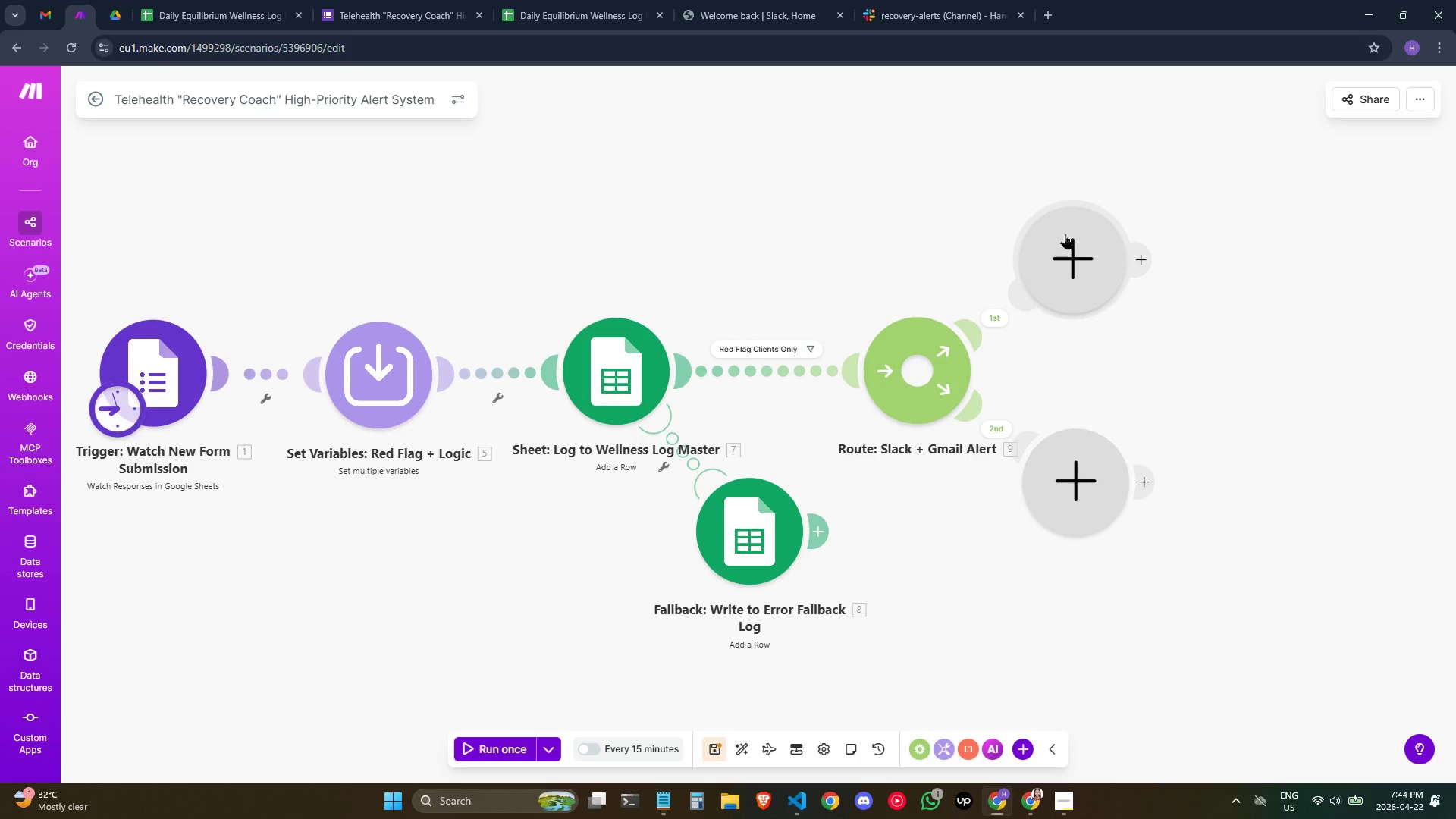 
left_click_drag(start_coordinate=[1066, 234], to_coordinate=[1125, 213])
 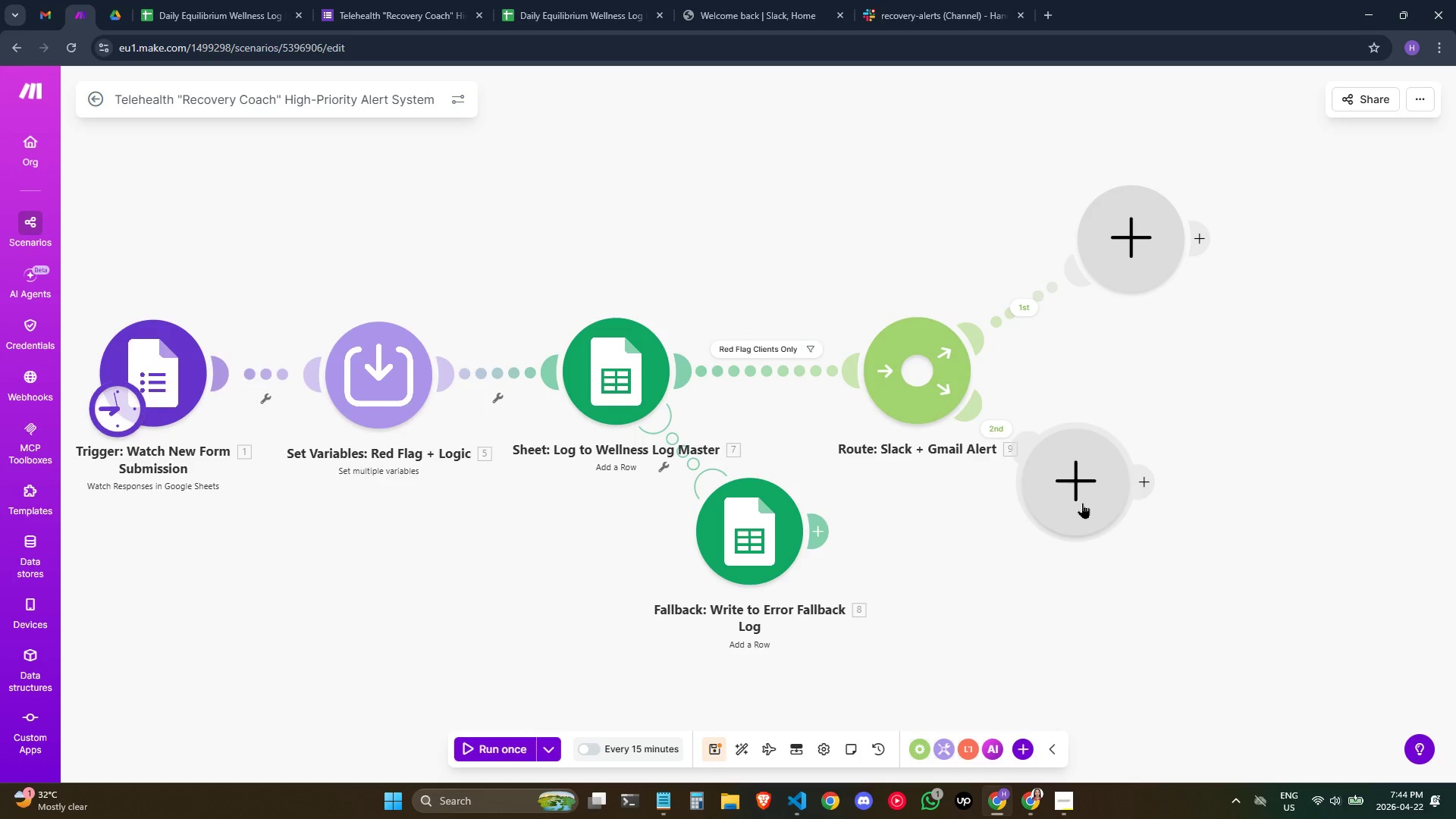 
left_click_drag(start_coordinate=[1082, 503], to_coordinate=[1147, 543])
 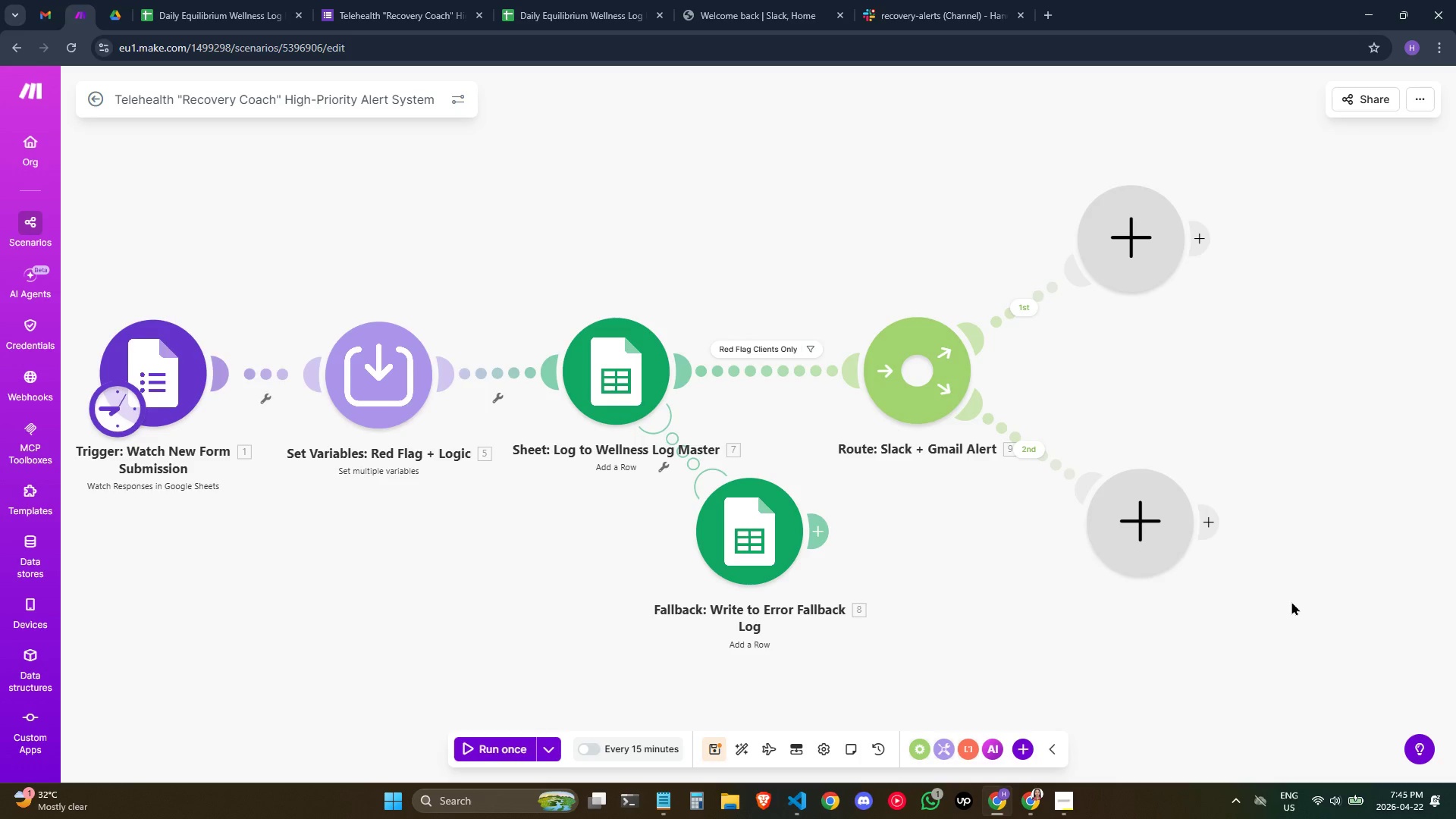 
wait(7.59)
 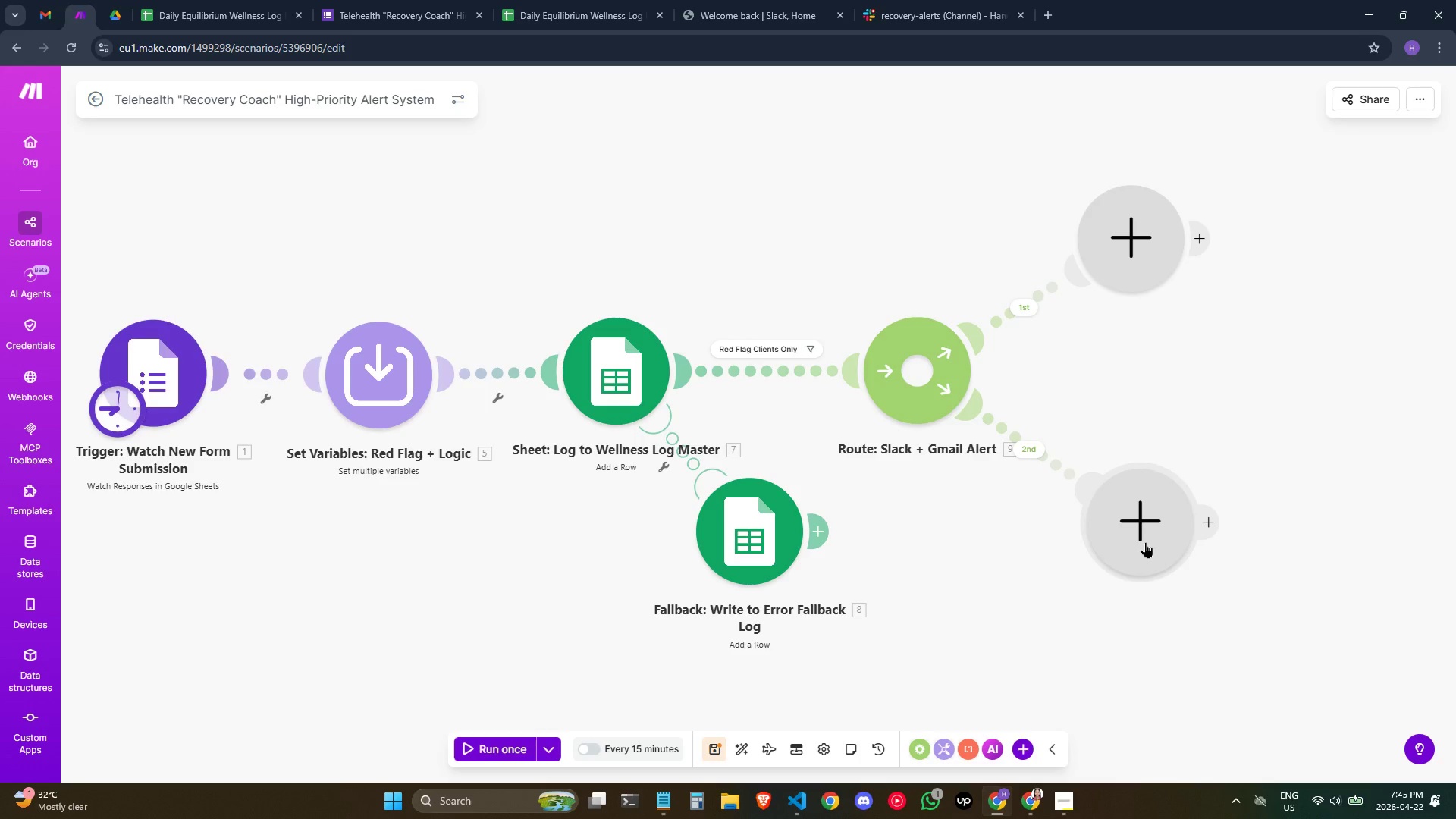 
left_click([785, 347])
 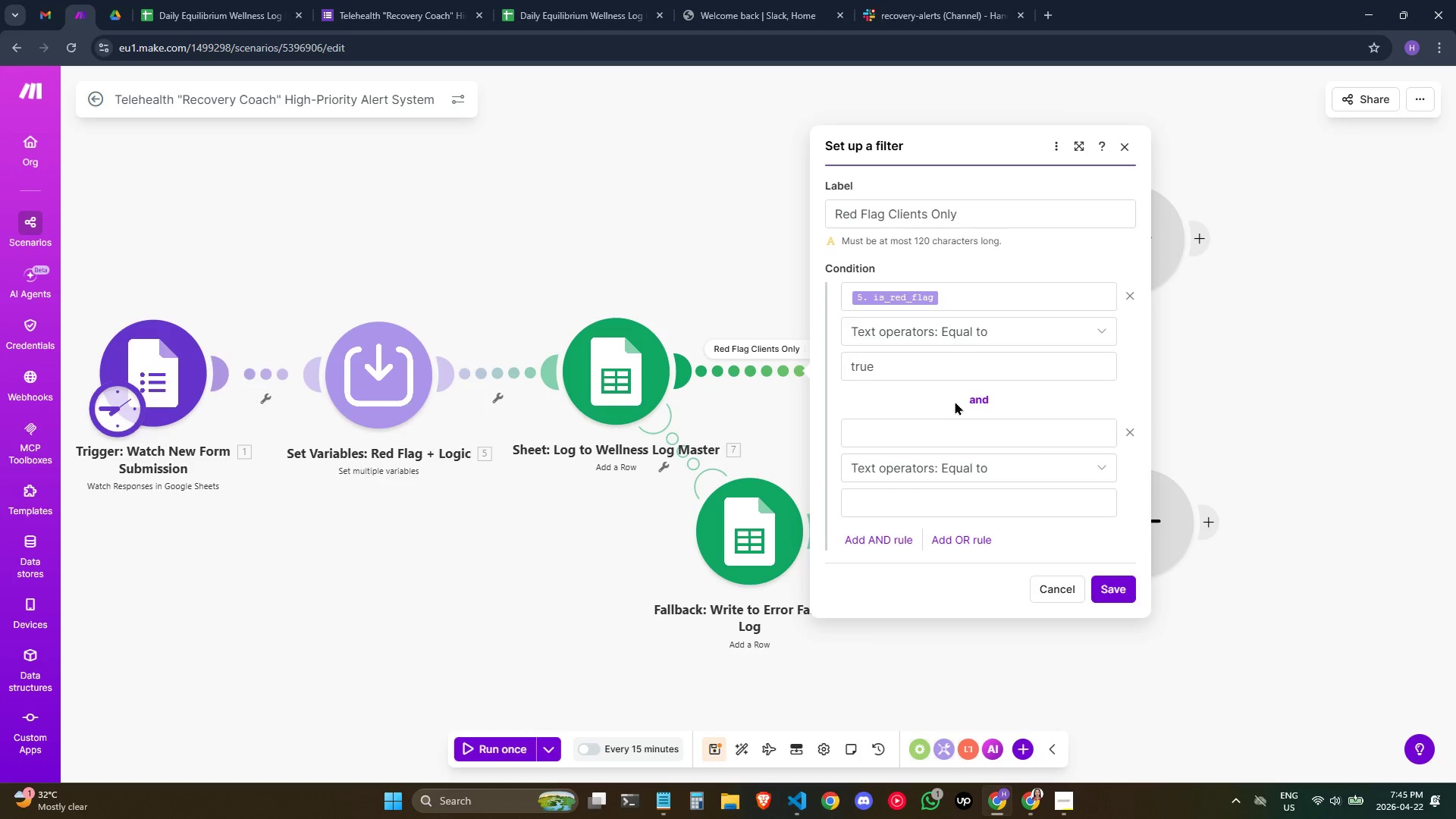 
left_click([937, 441])
 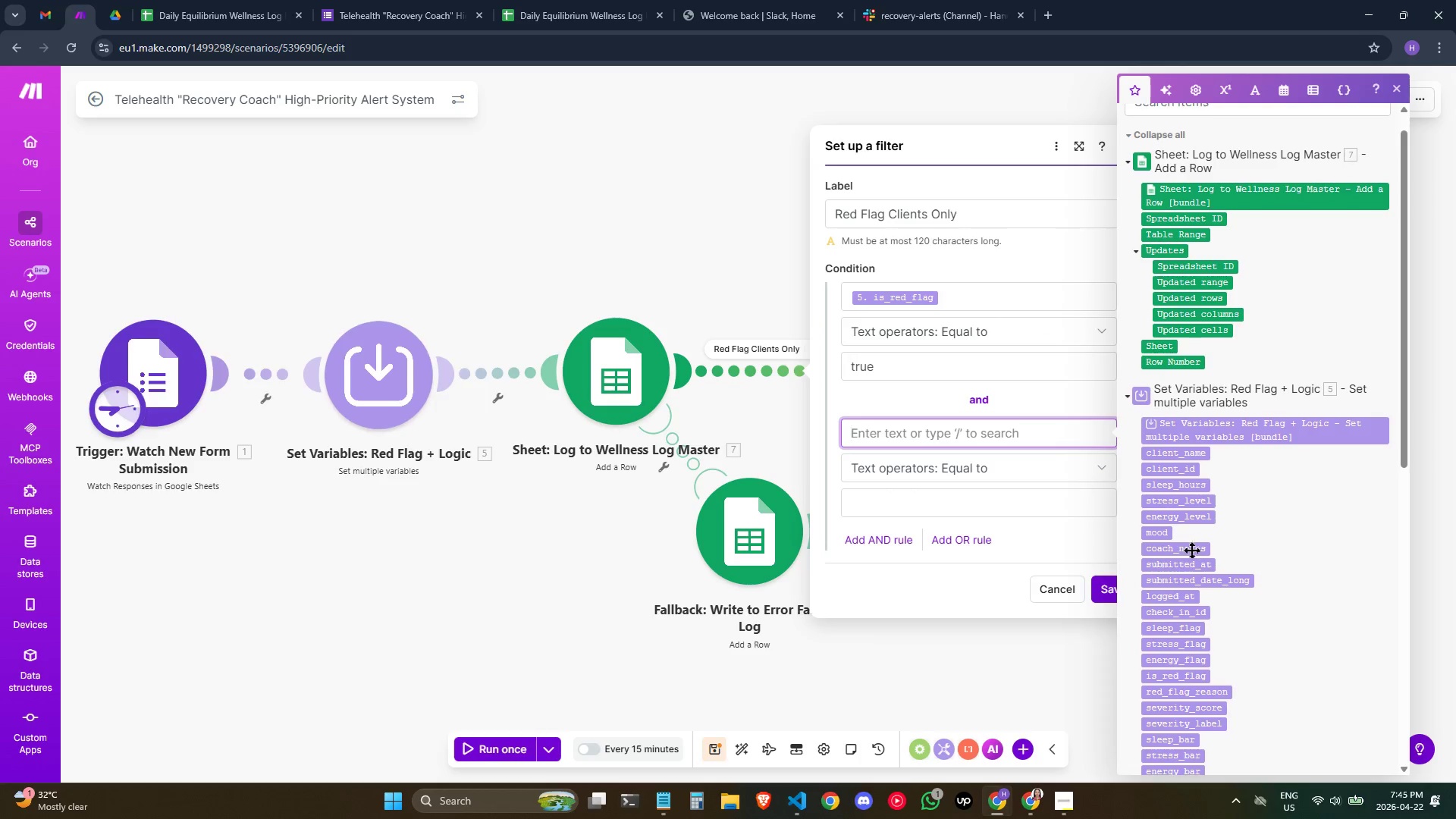 
wait(5.12)
 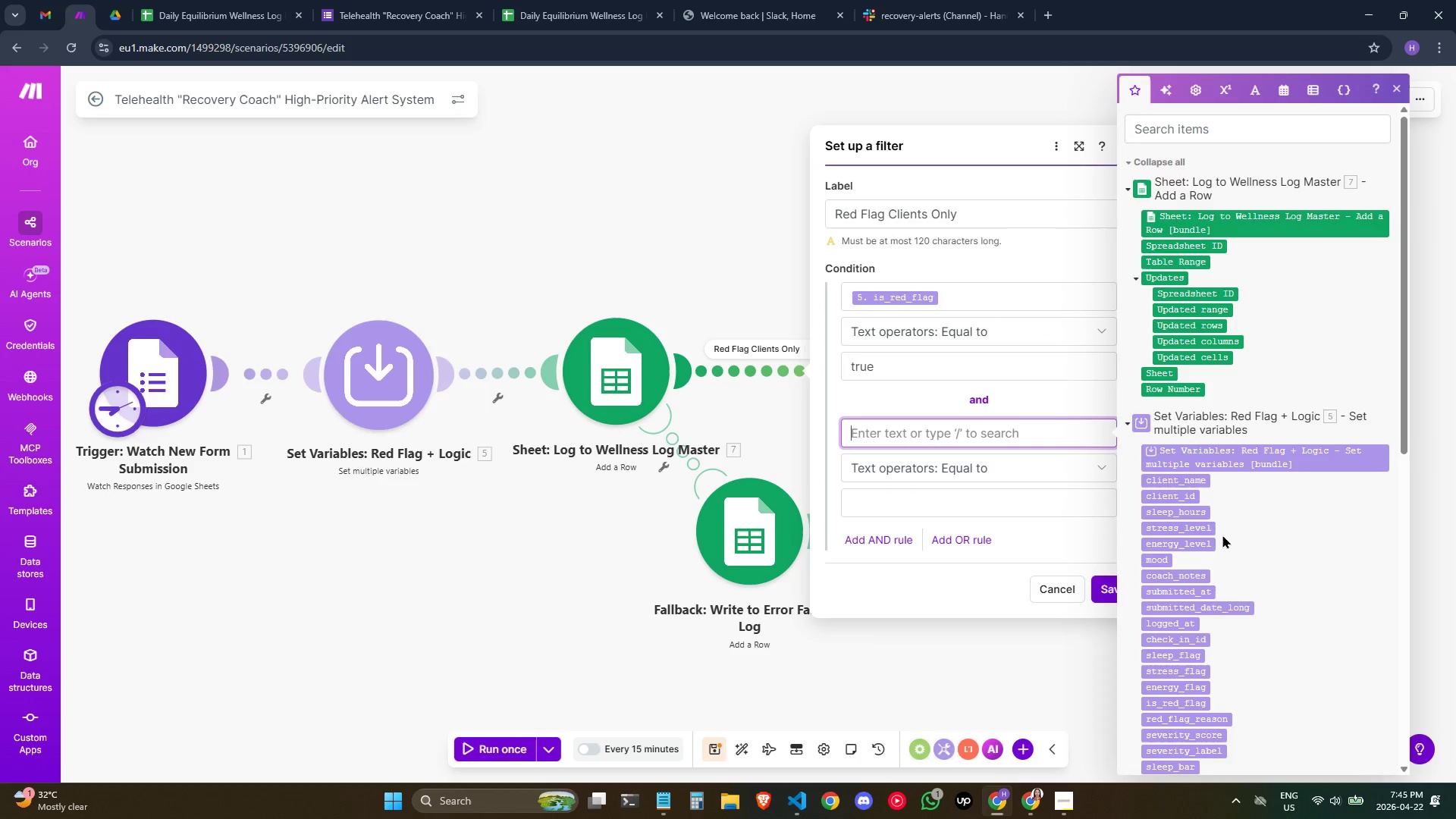 
left_click([1192, 598])
 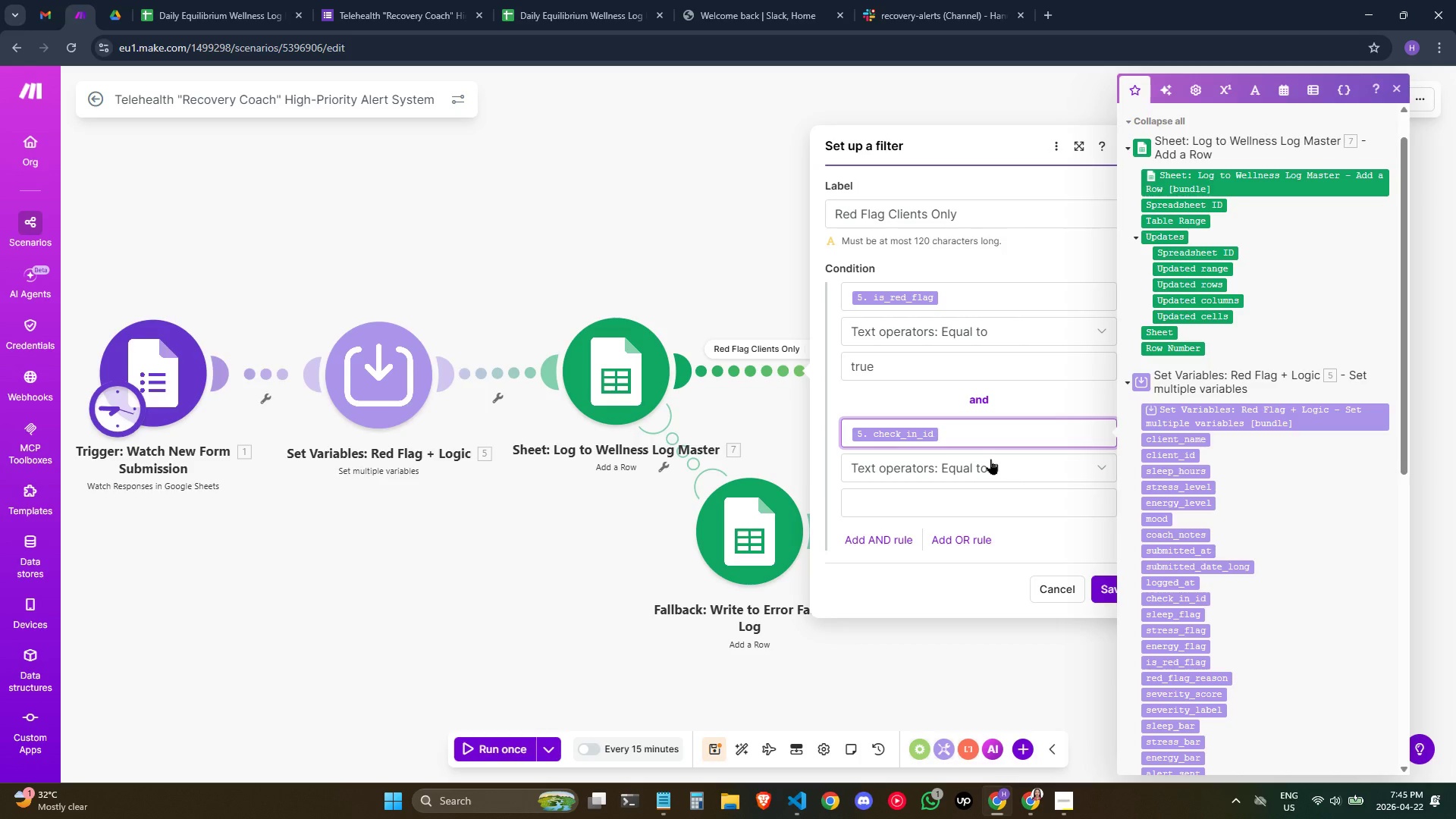 
left_click([996, 468])
 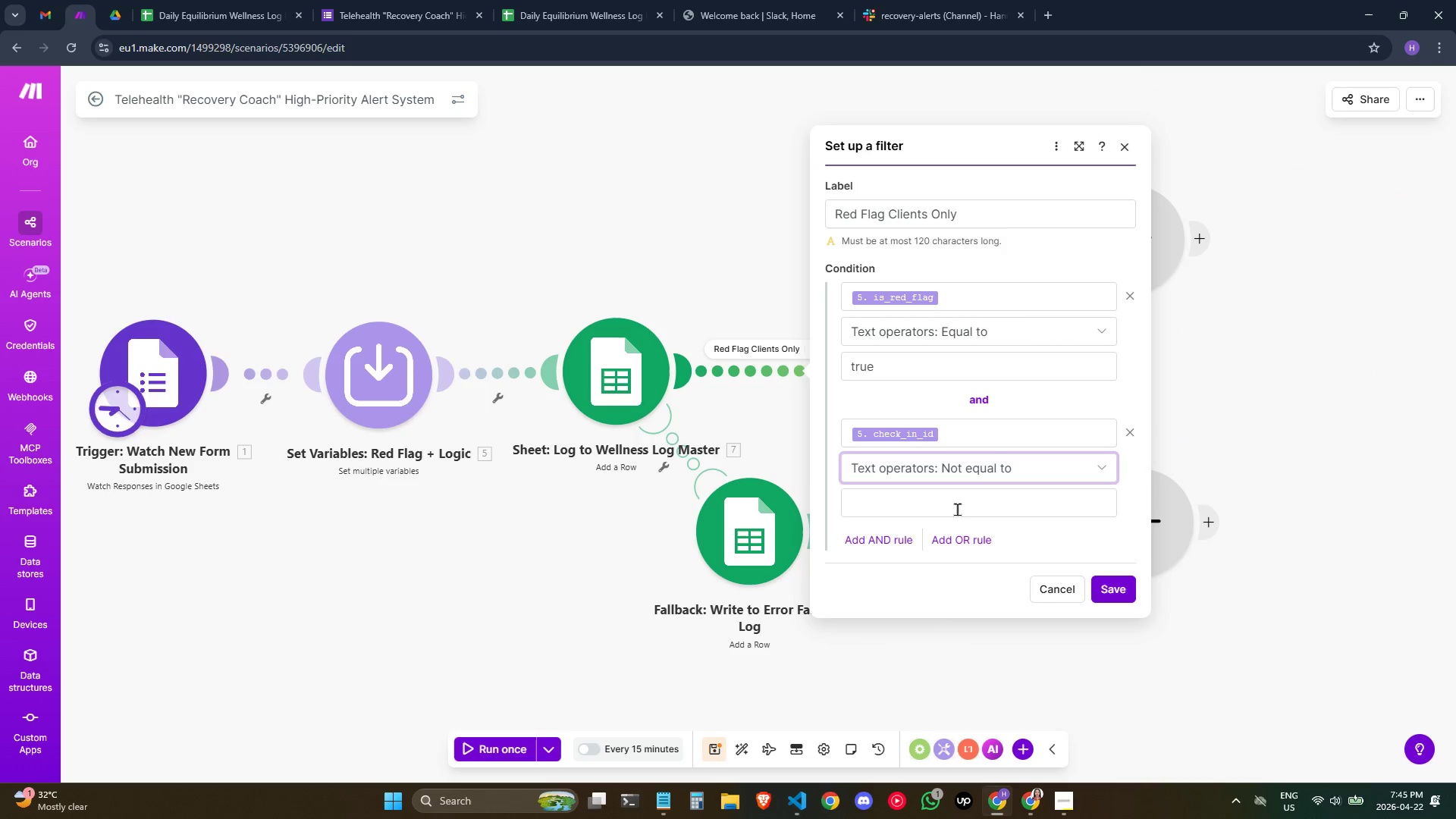 
wait(5.48)
 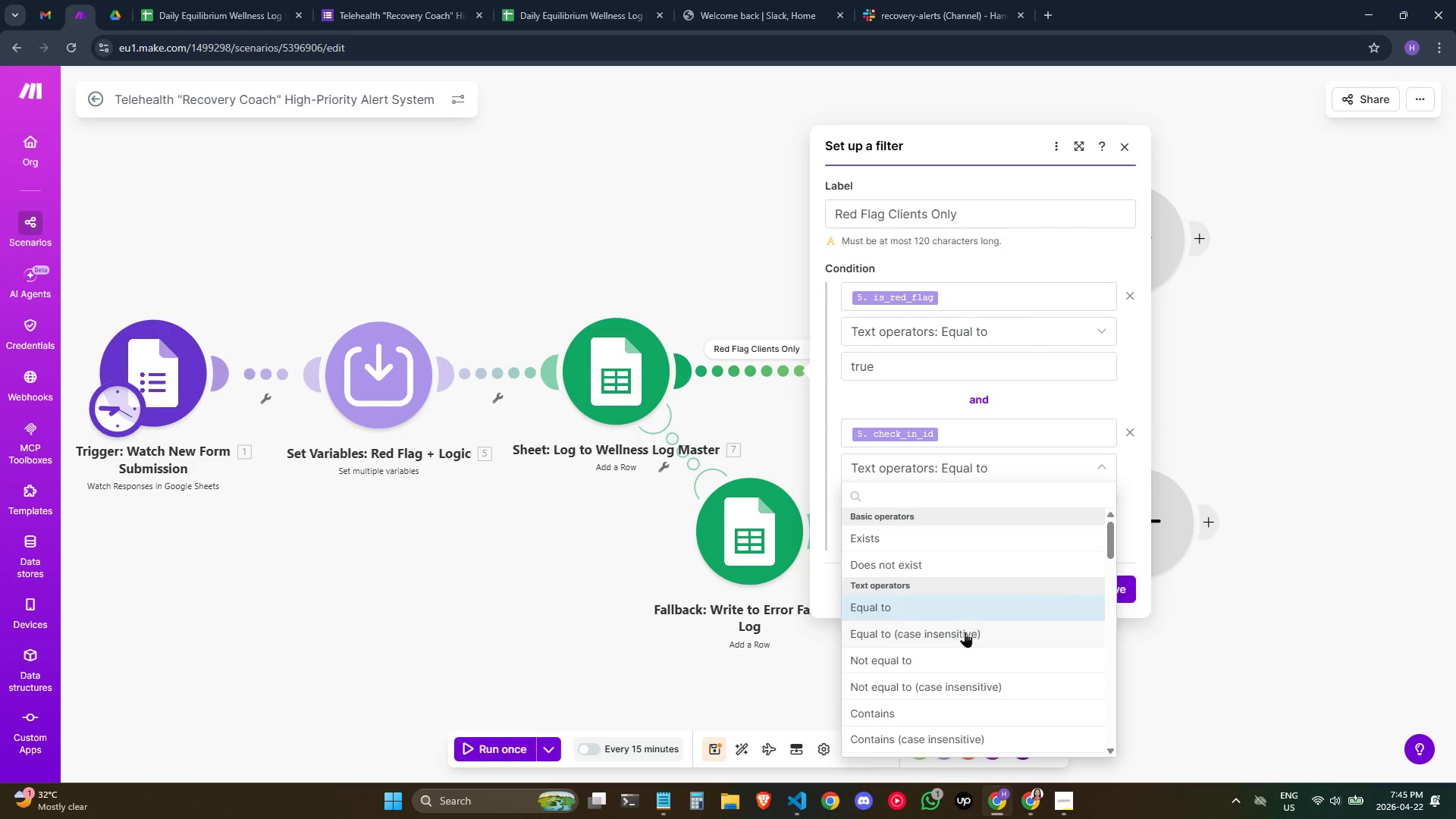 
left_click([1118, 584])
 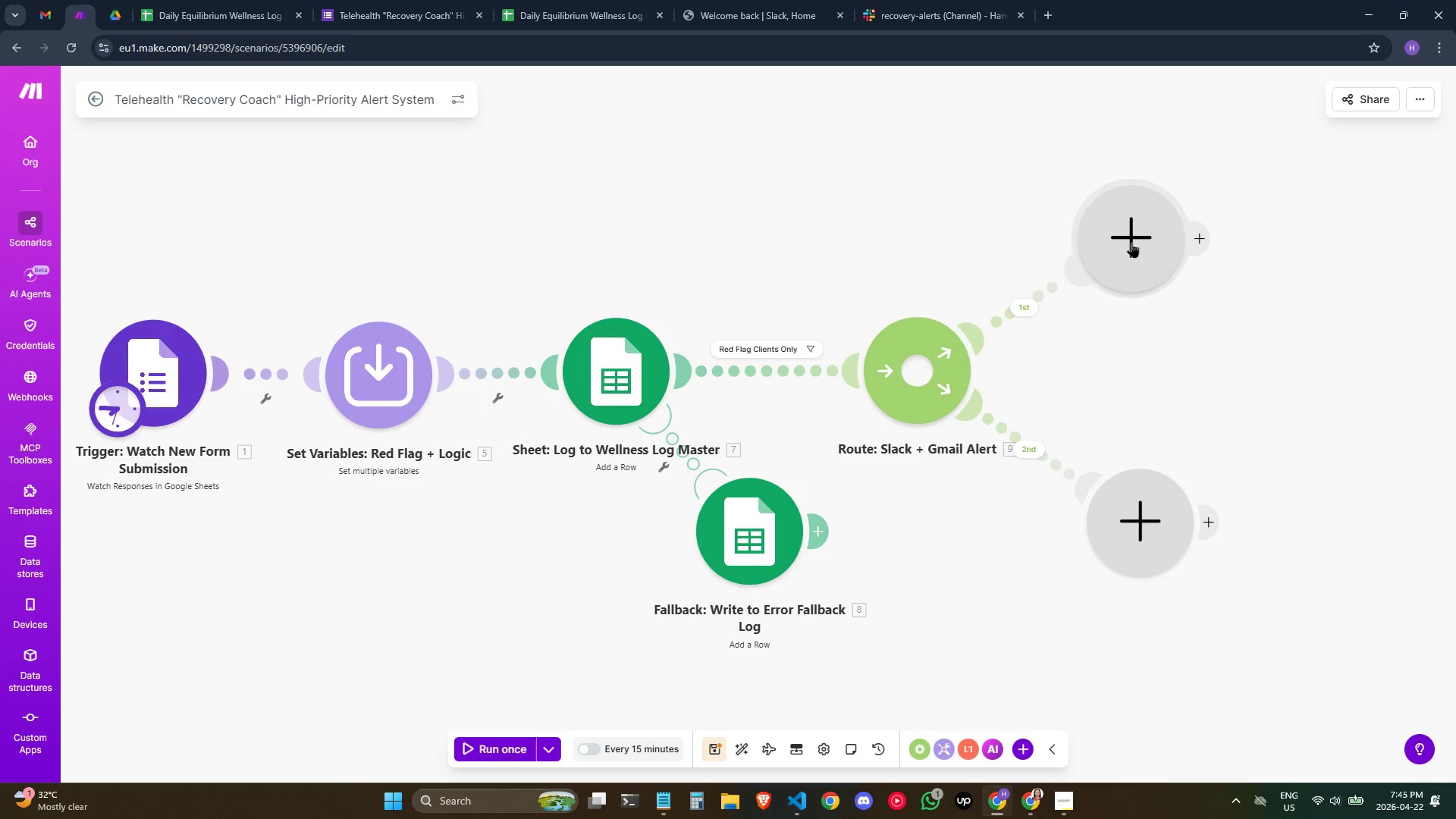 
wait(13.62)
 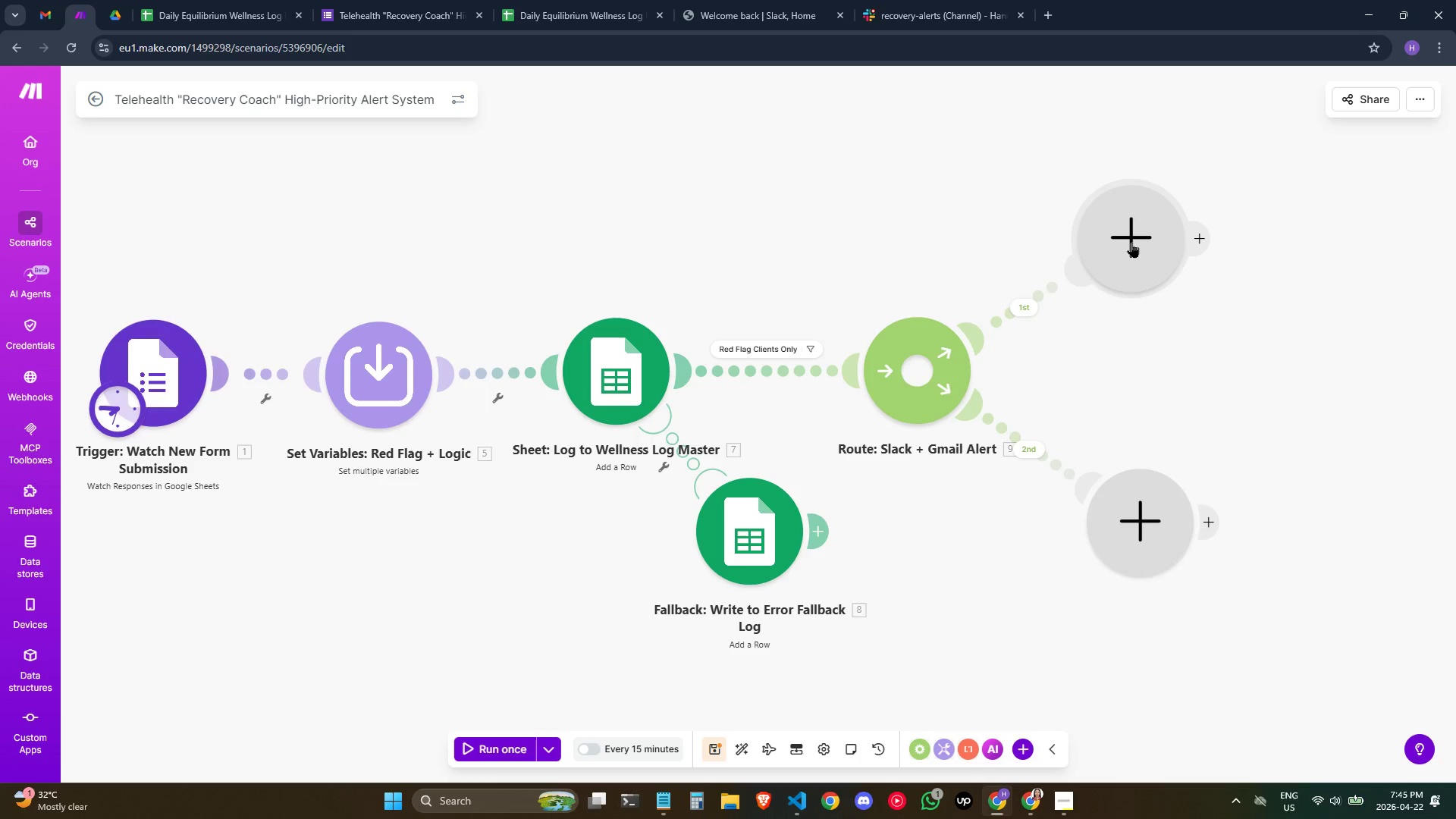 
left_click([1145, 268])
 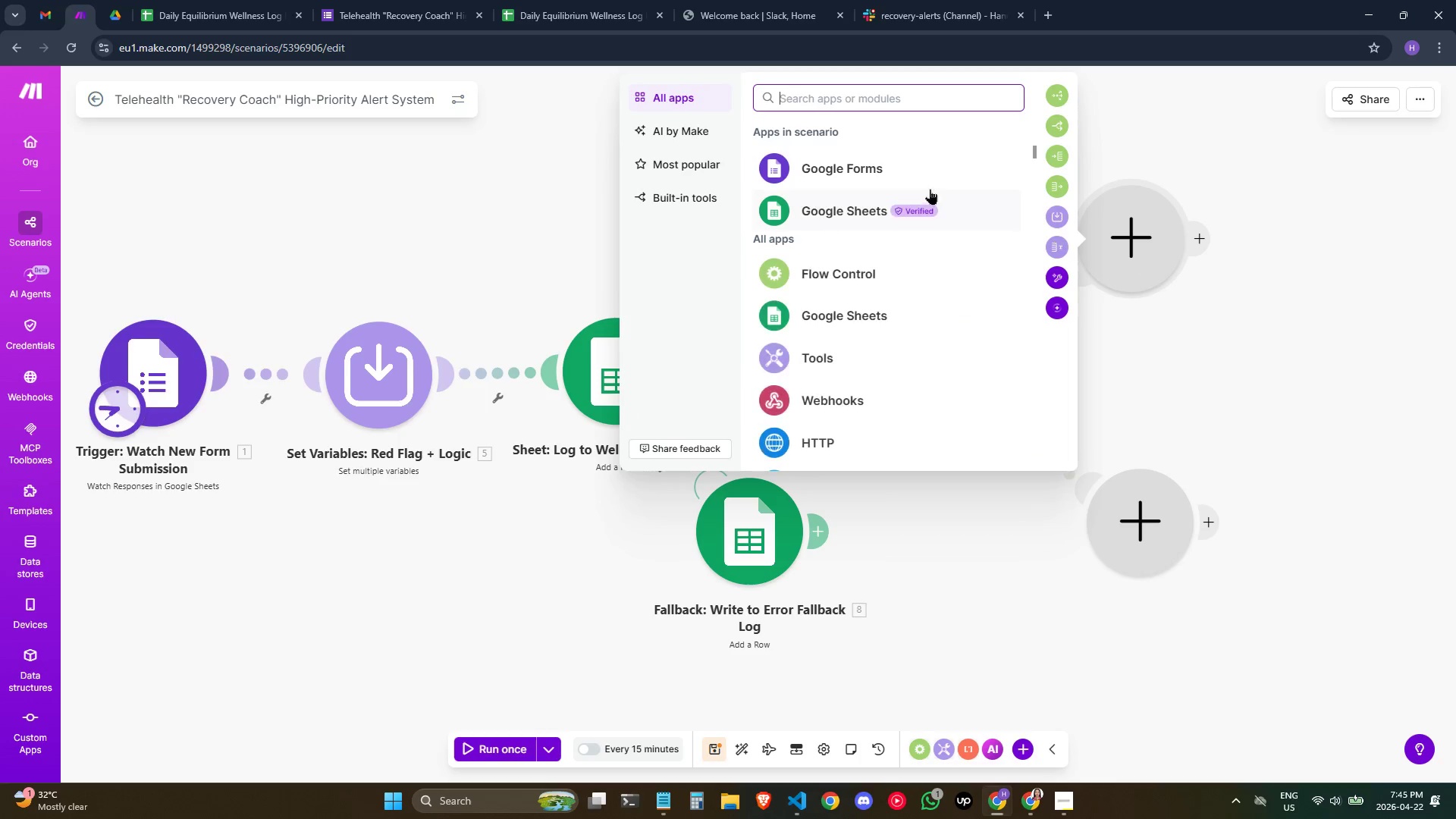 
type(slack)
 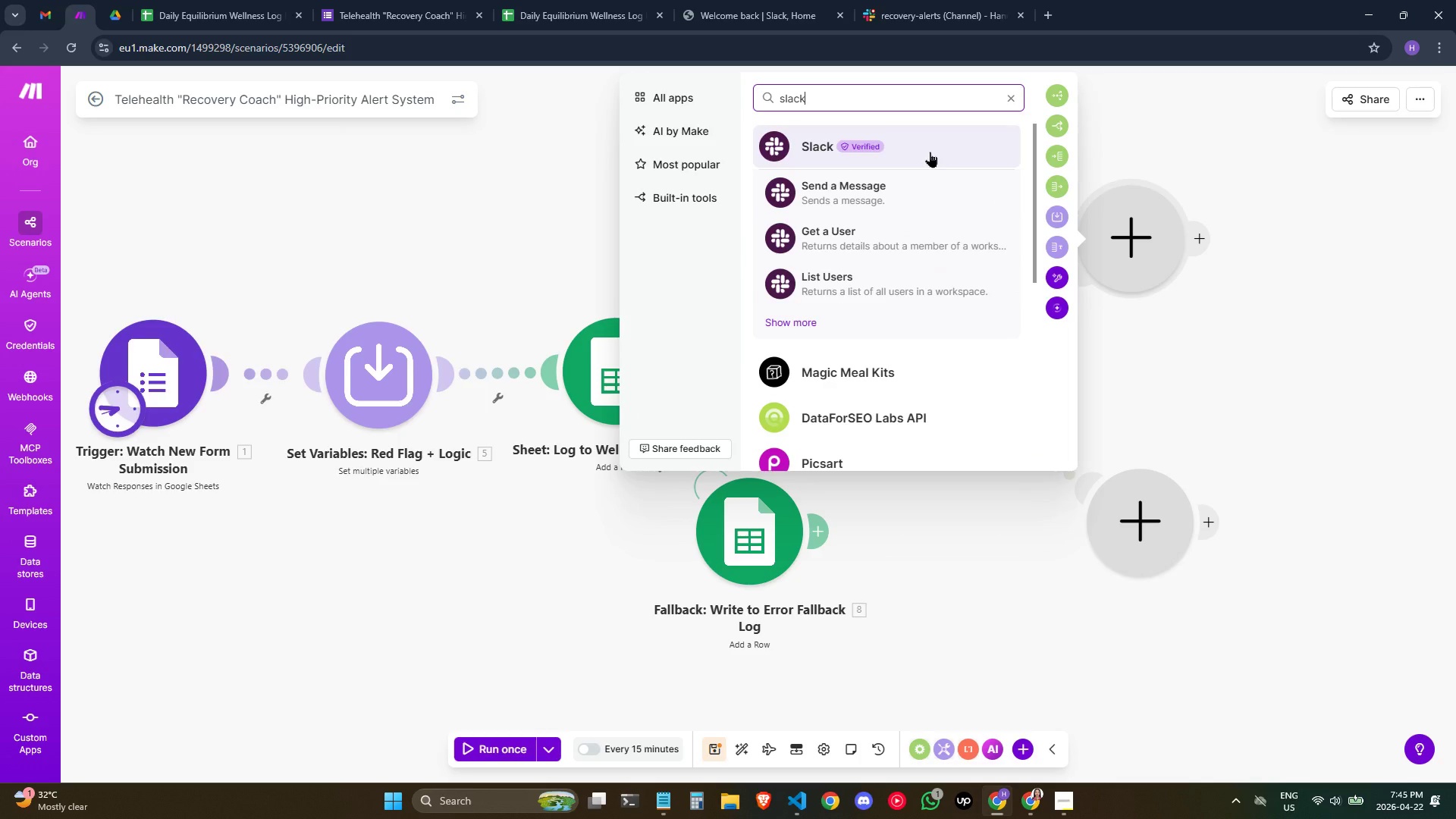 
left_click([913, 181])
 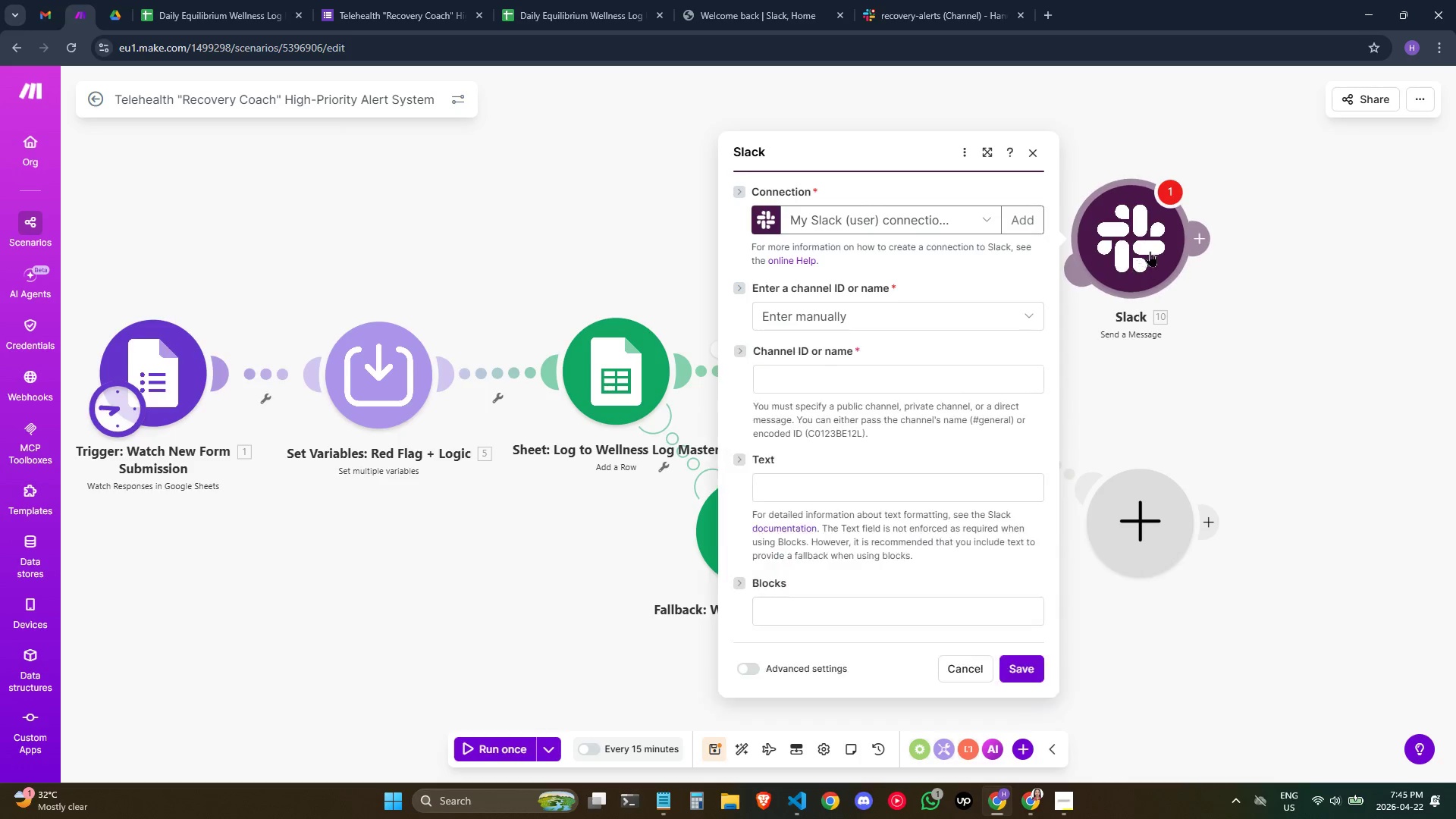 
left_click_drag(start_coordinate=[1144, 247], to_coordinate=[1181, 240])
 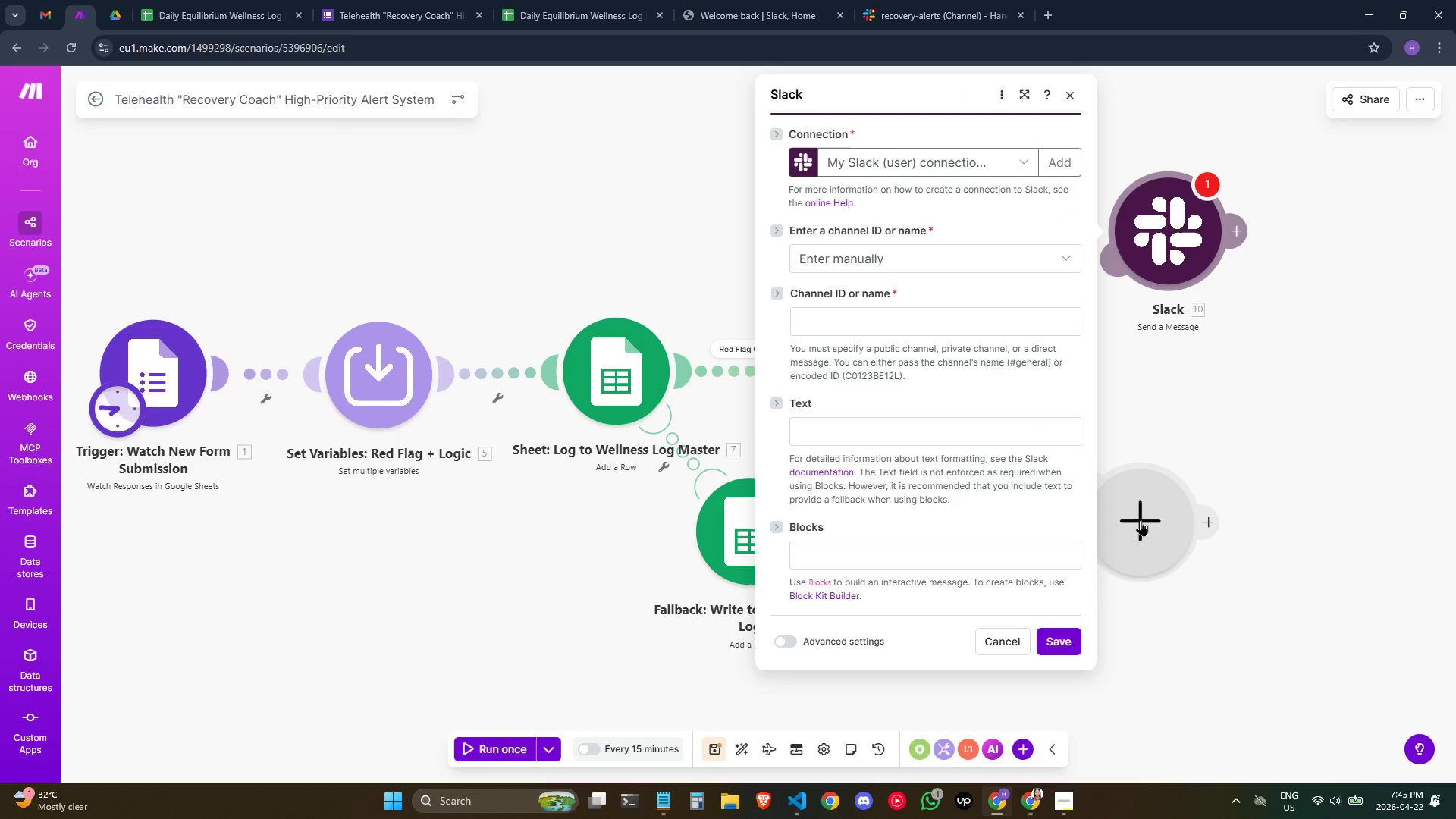 
left_click_drag(start_coordinate=[1141, 521], to_coordinate=[1171, 538])
 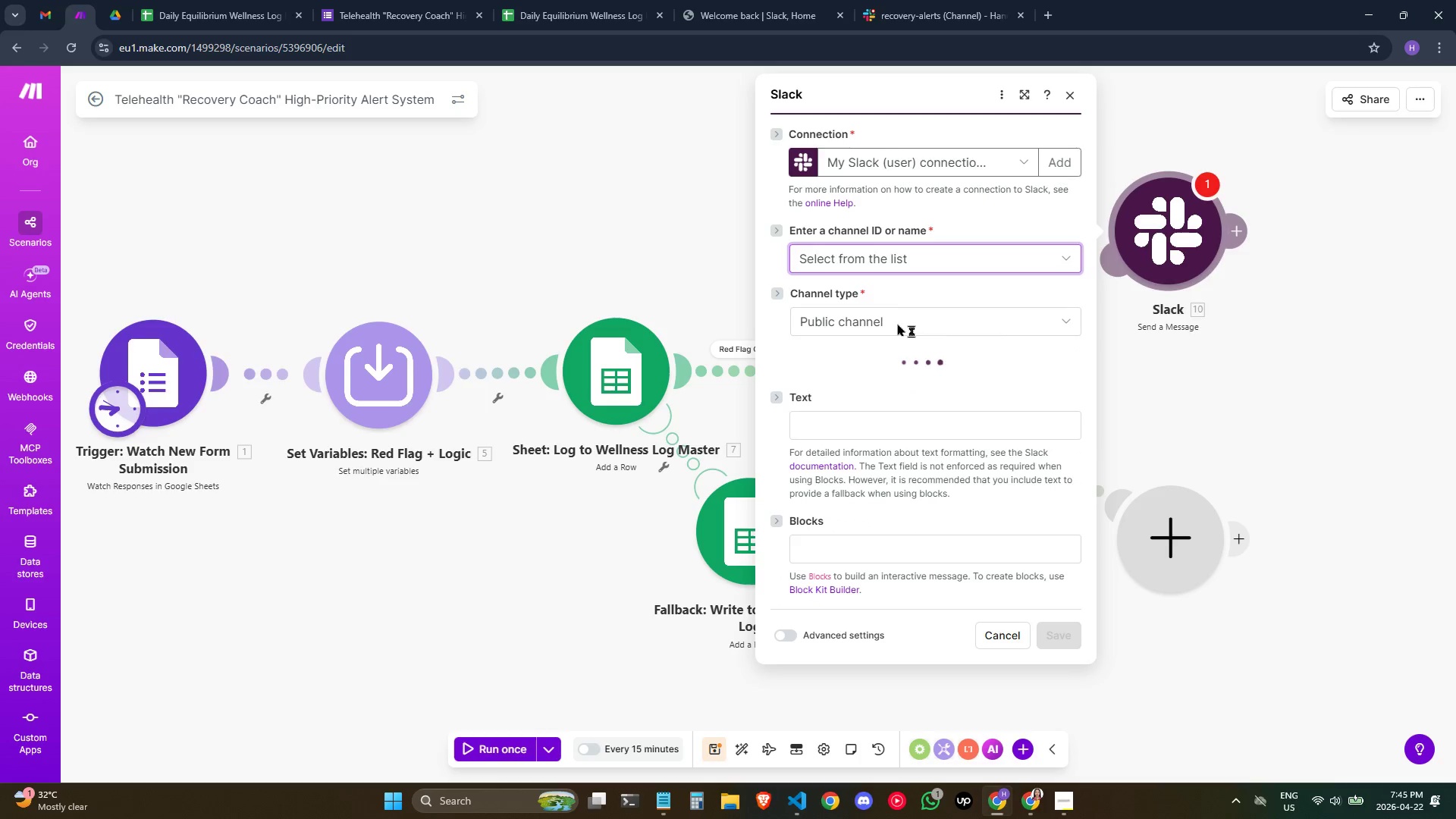 
left_click([897, 323])
 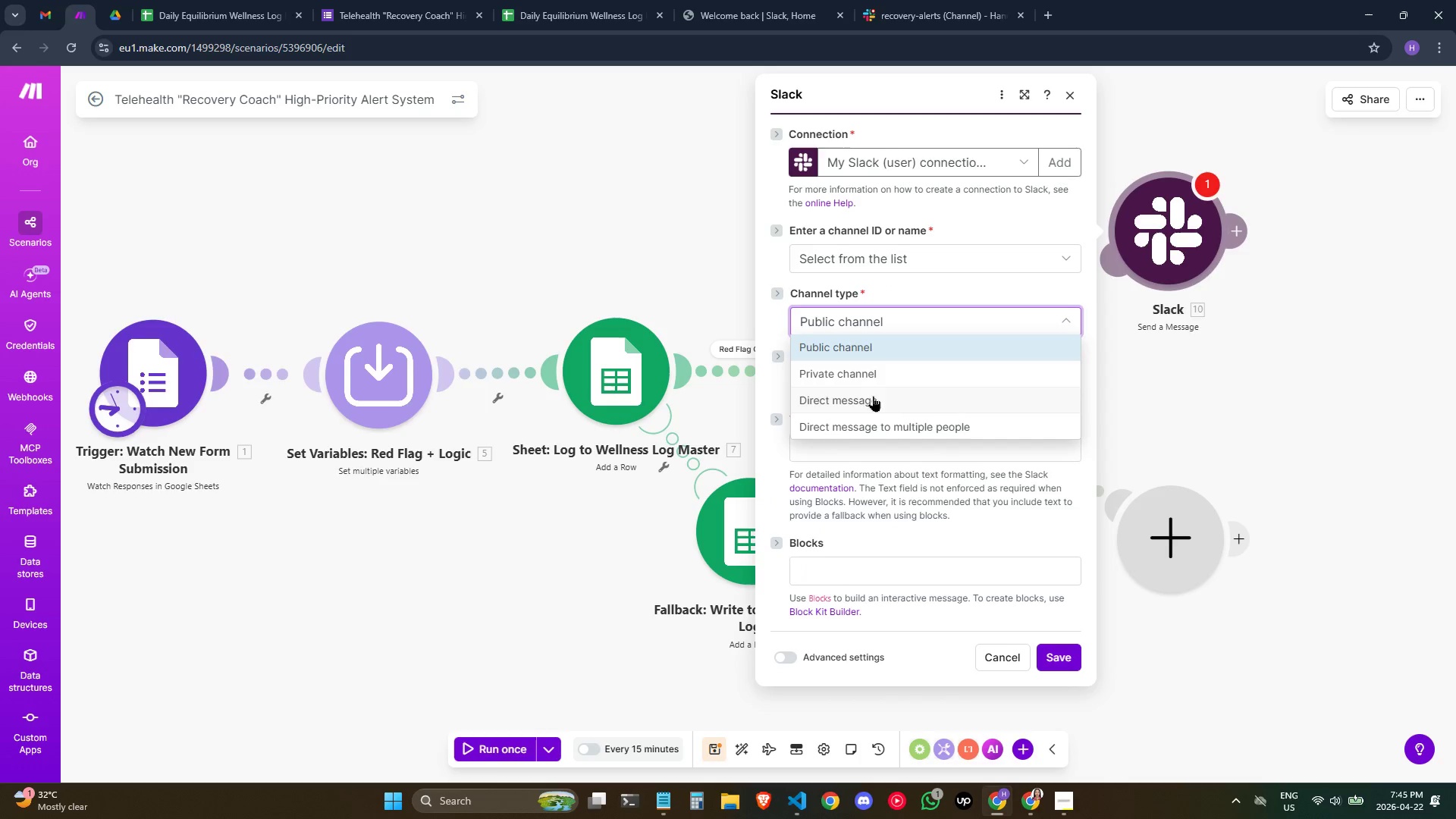 
wait(6.51)
 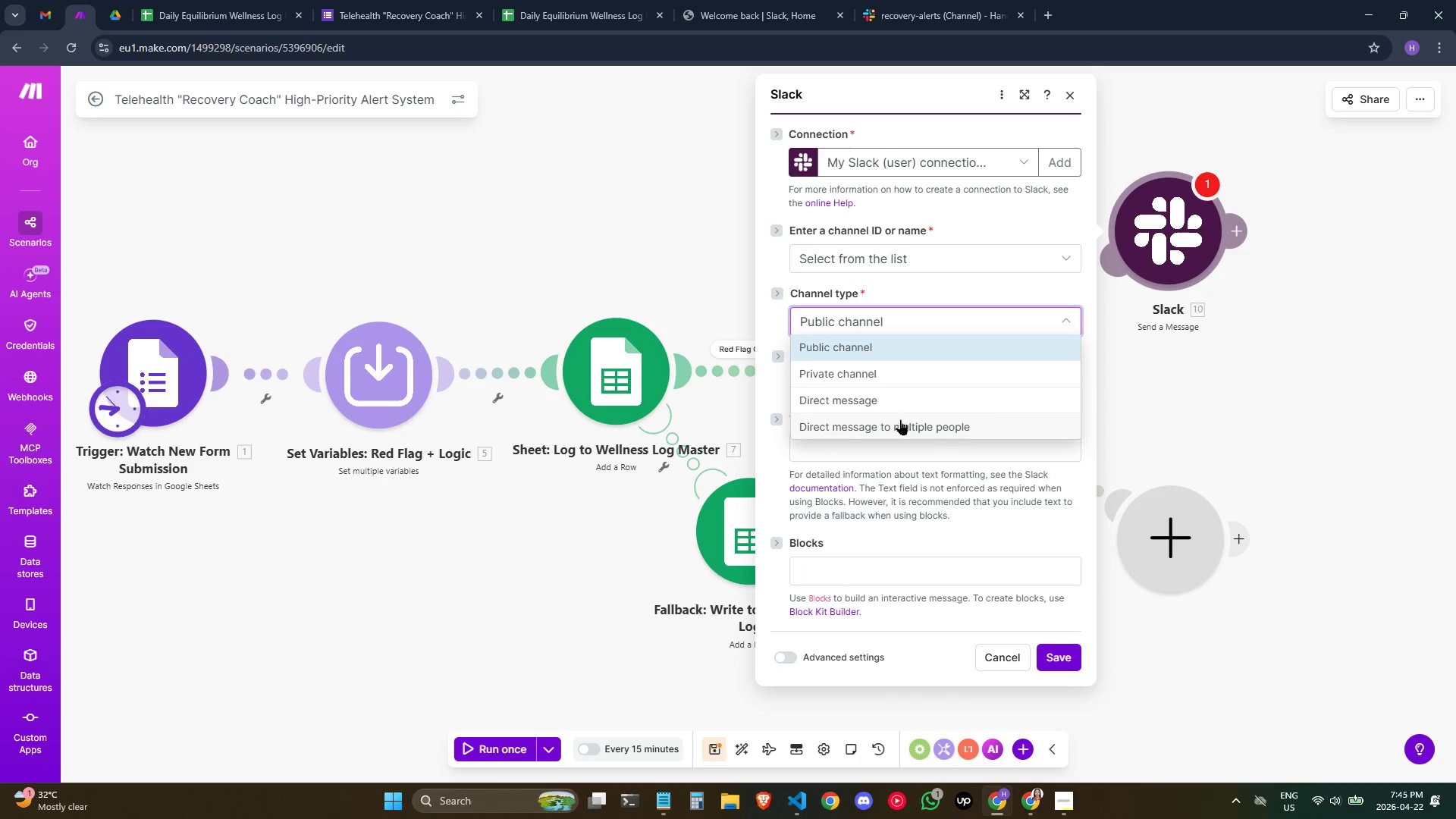 
left_click_drag(start_coordinate=[893, 400], to_coordinate=[892, 391])
 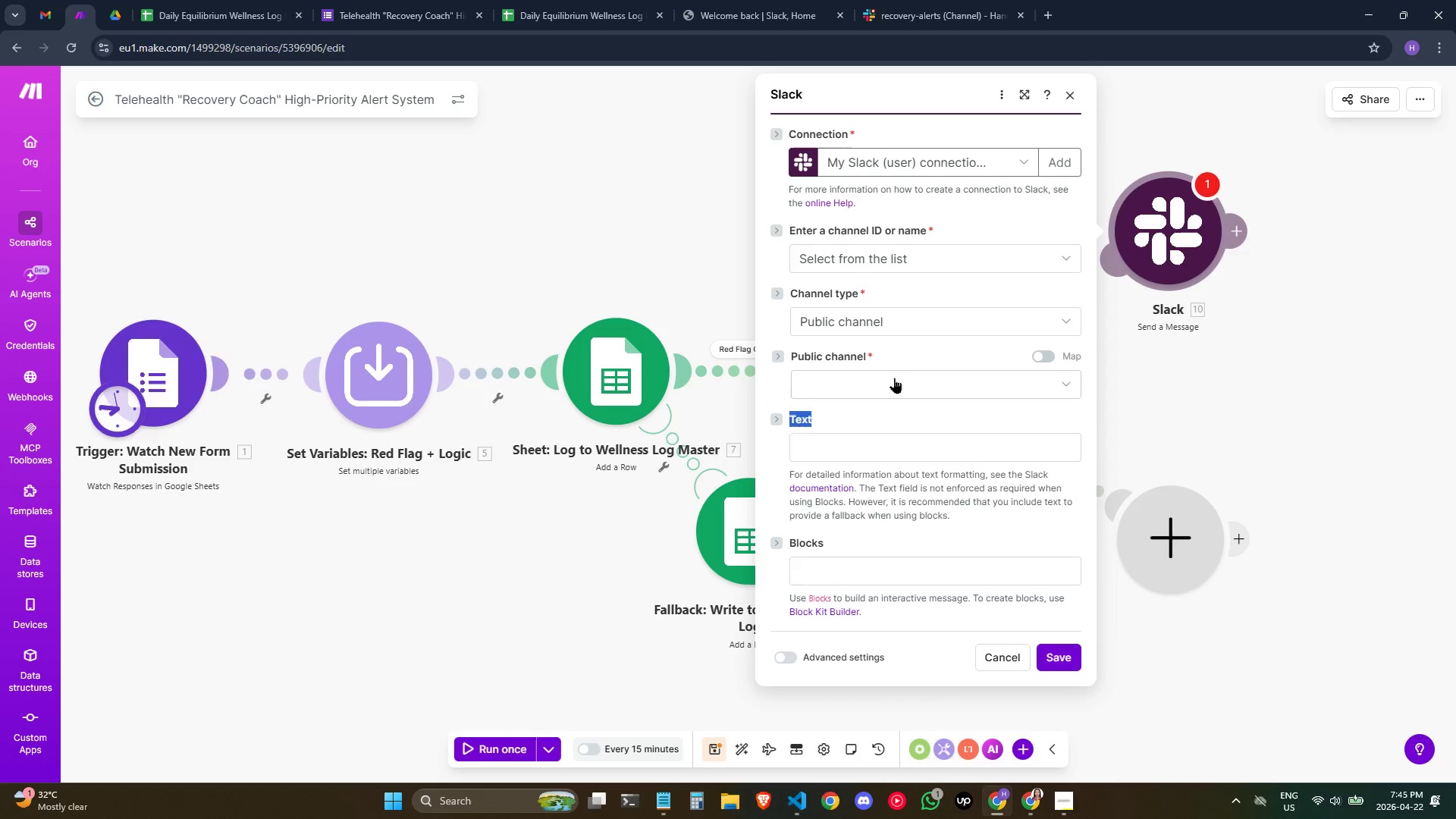 
double_click([894, 378])
 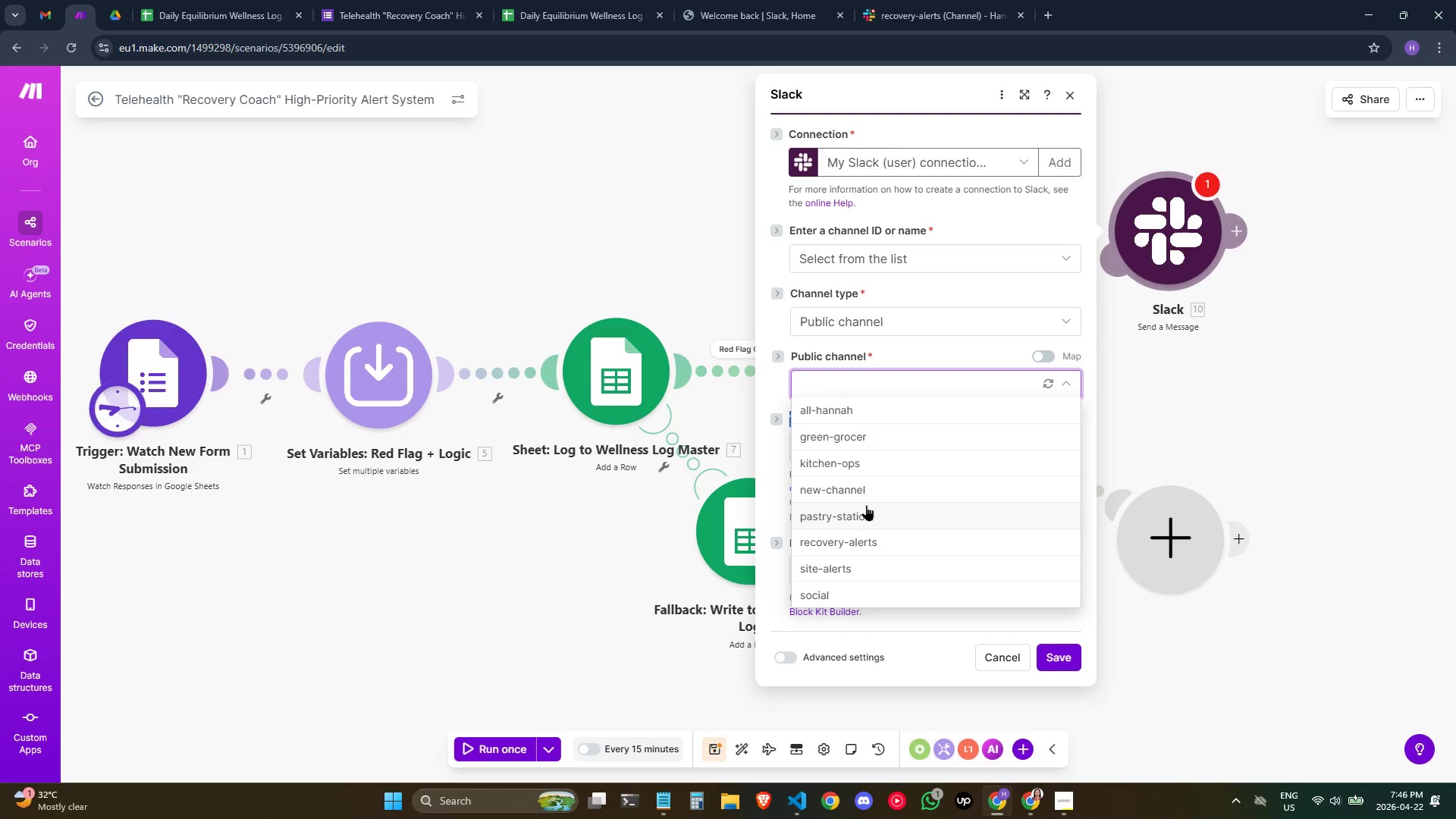 
wait(21.48)
 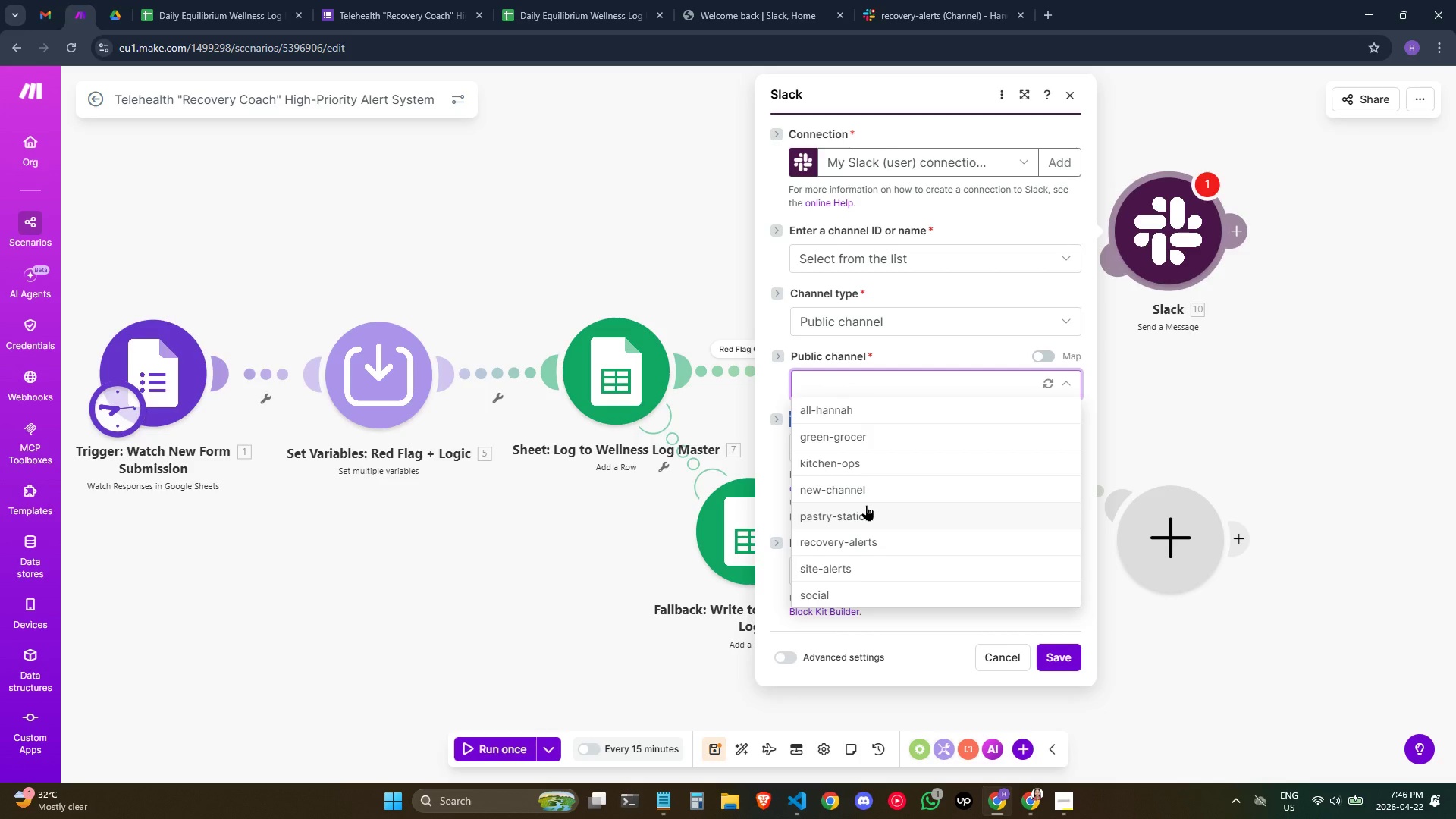 
left_click([892, 460])
 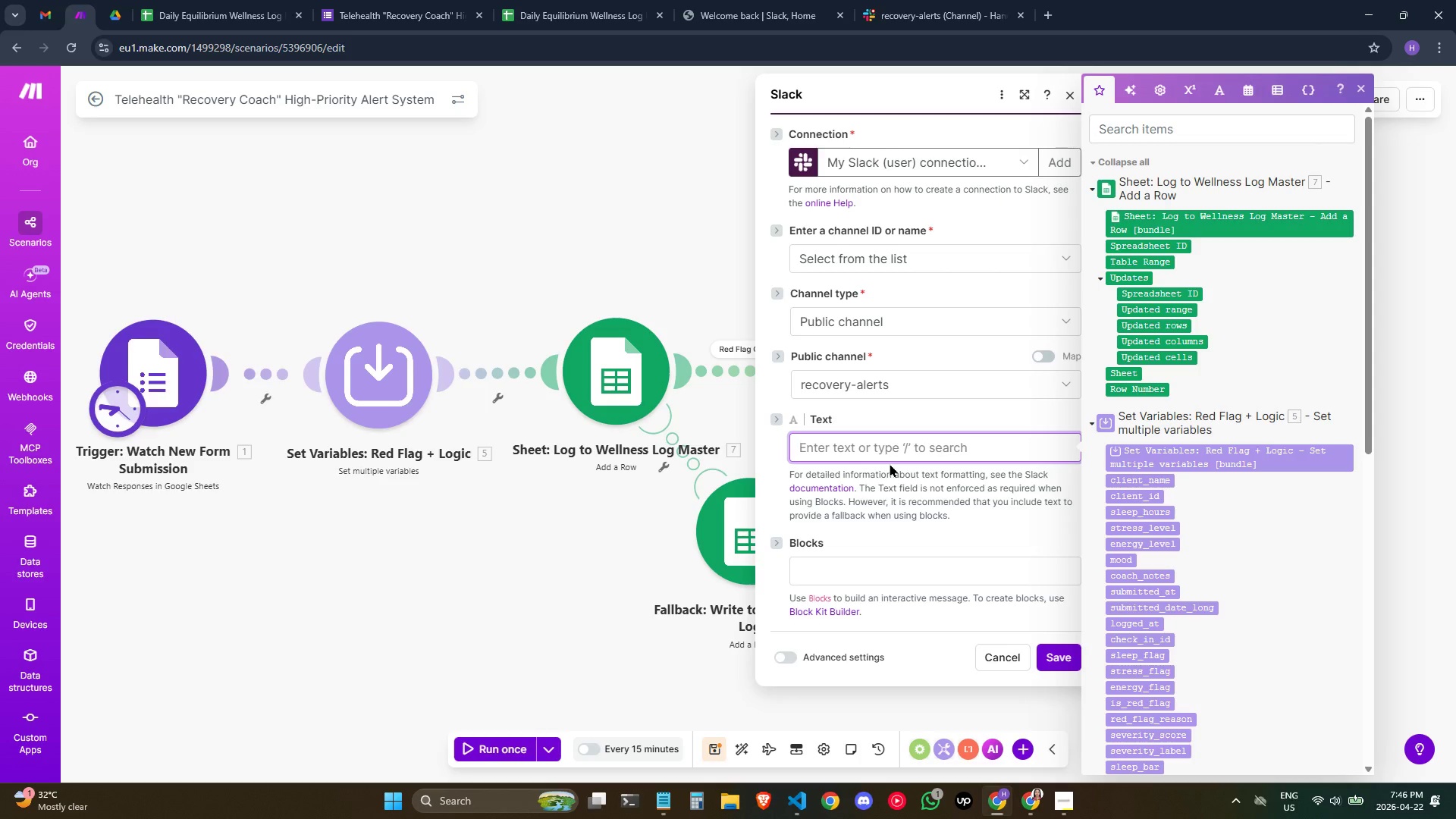 
left_click([893, 569])
 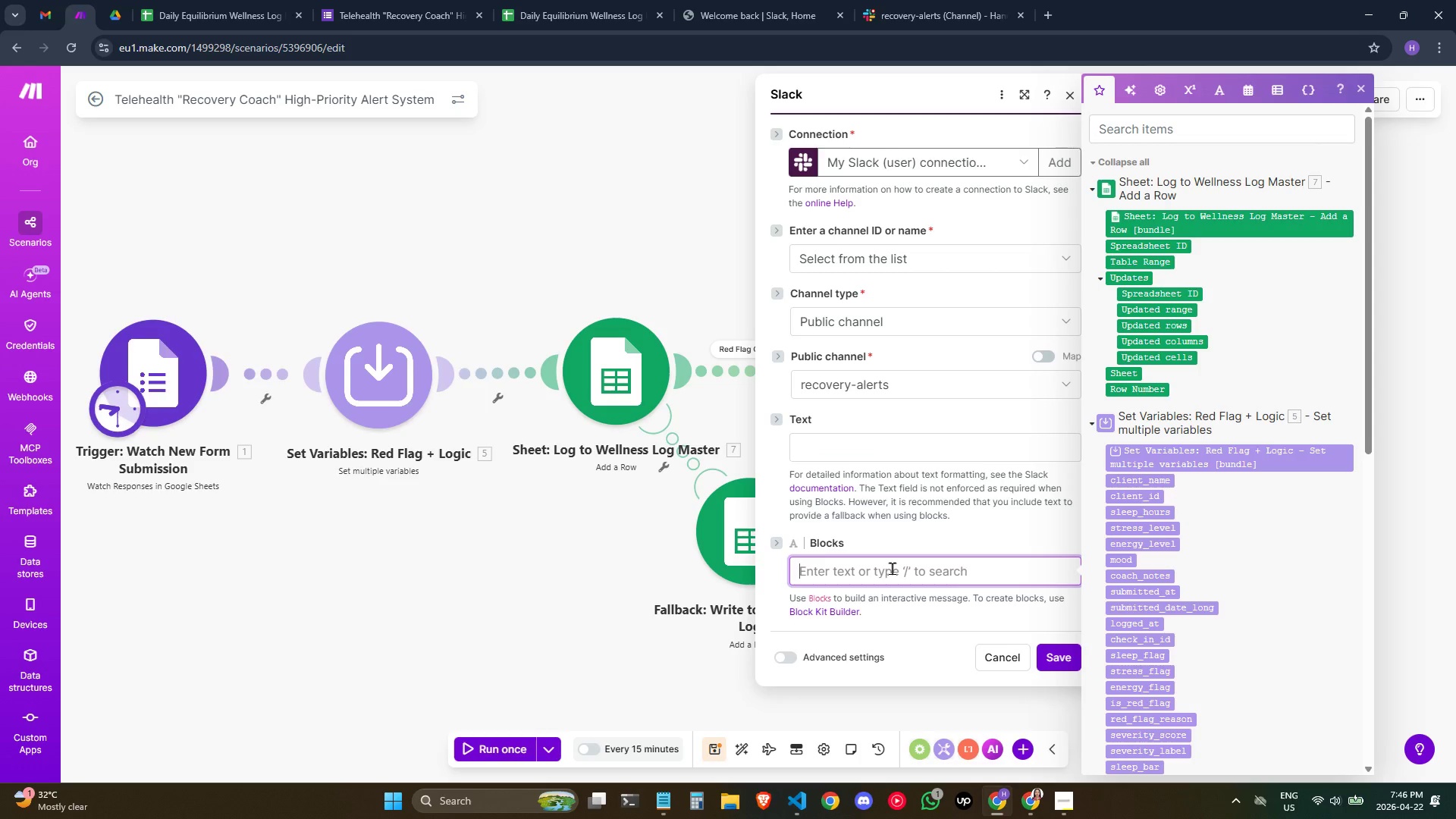 
wait(11.72)
 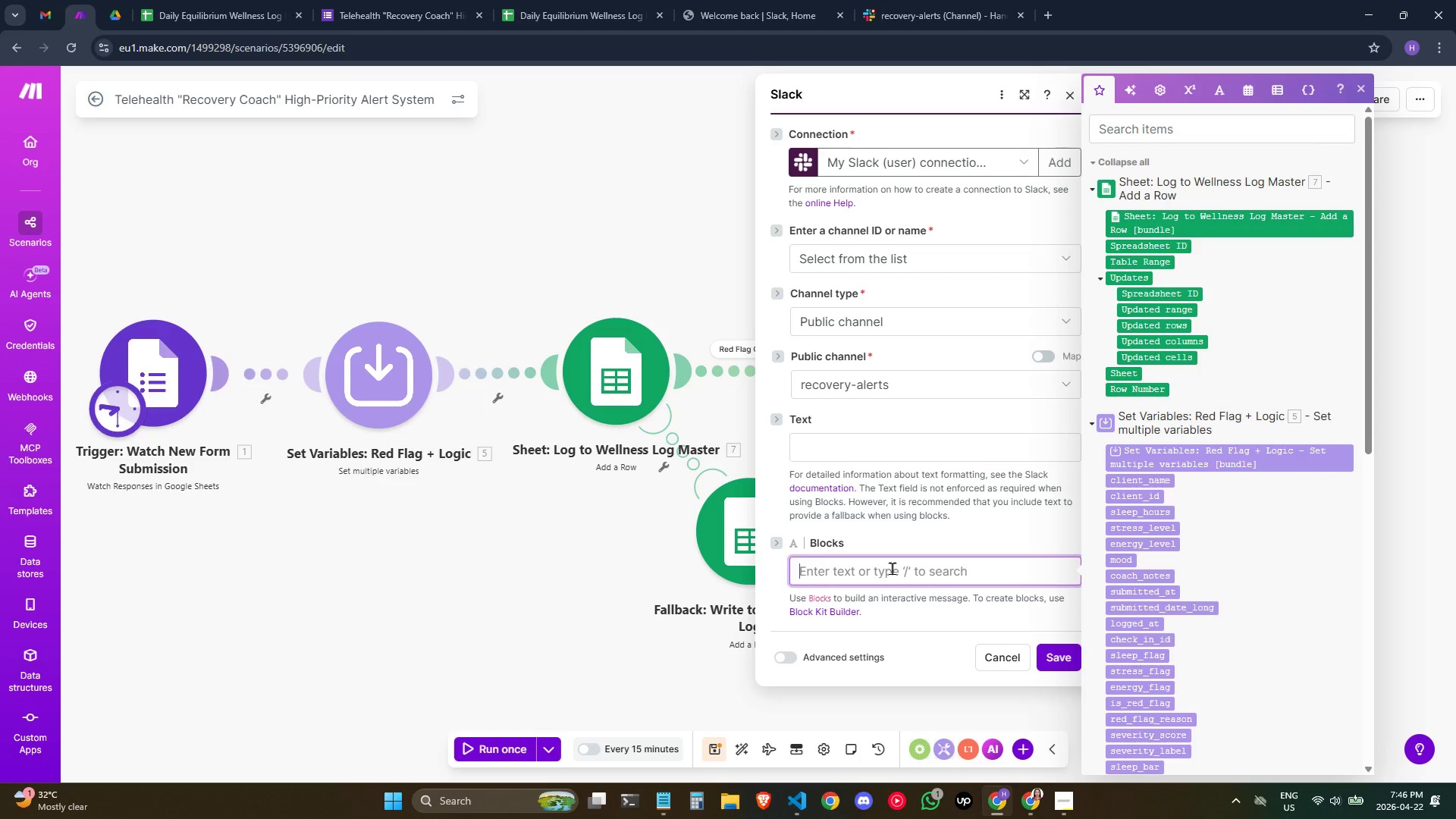 
left_click([1059, 654])
 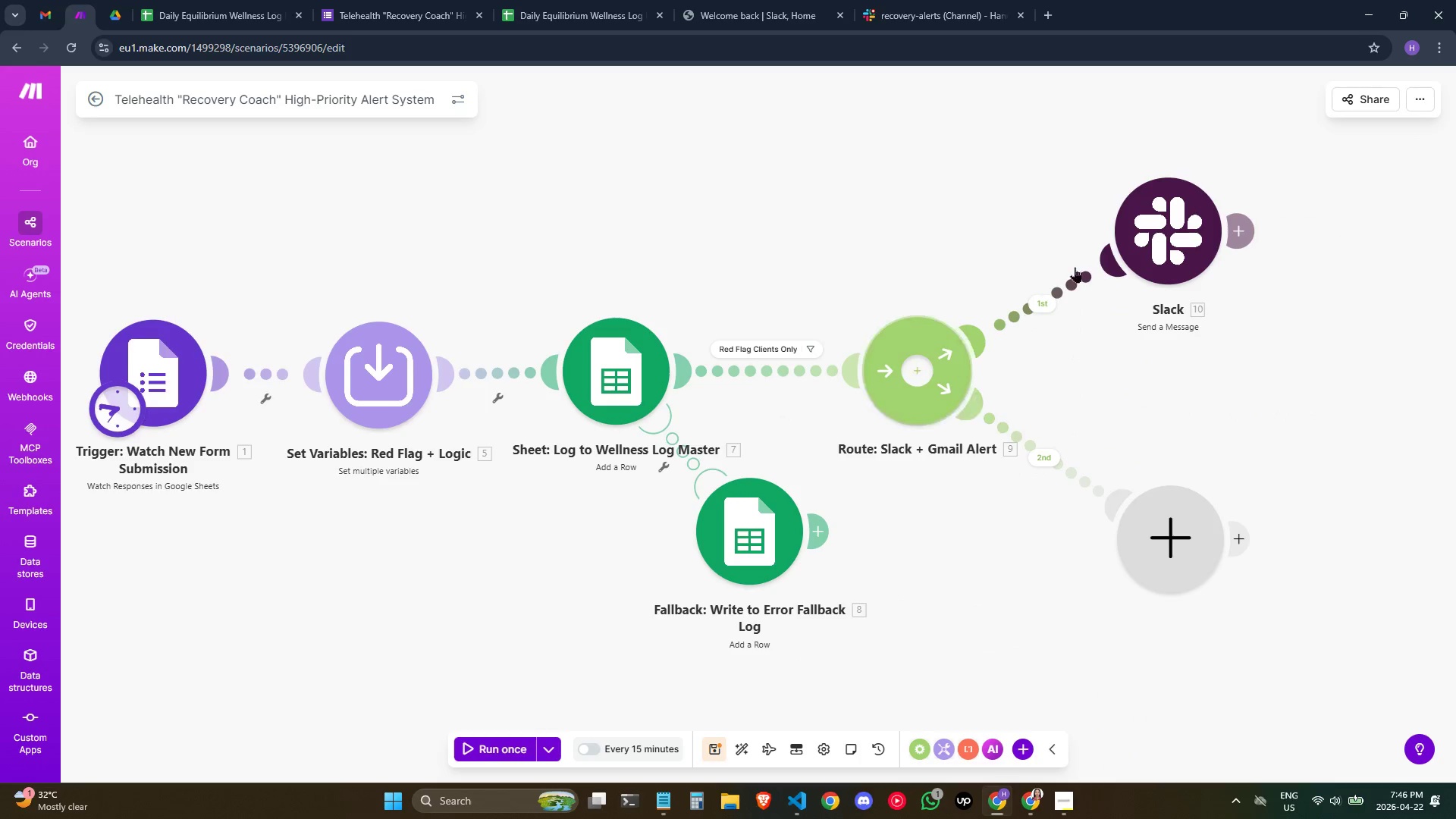 
right_click([1171, 238])
 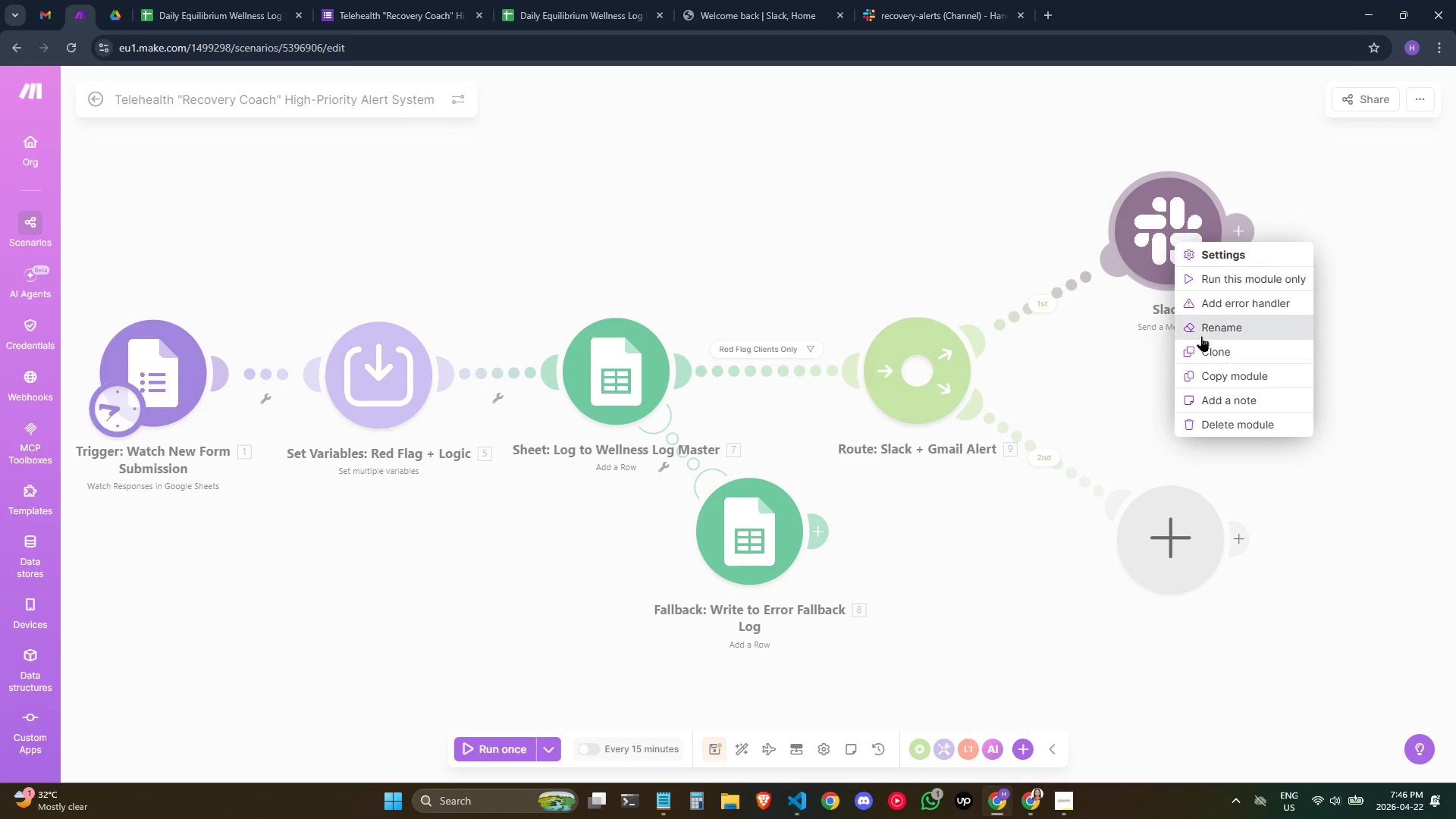 
left_click([1201, 336])
 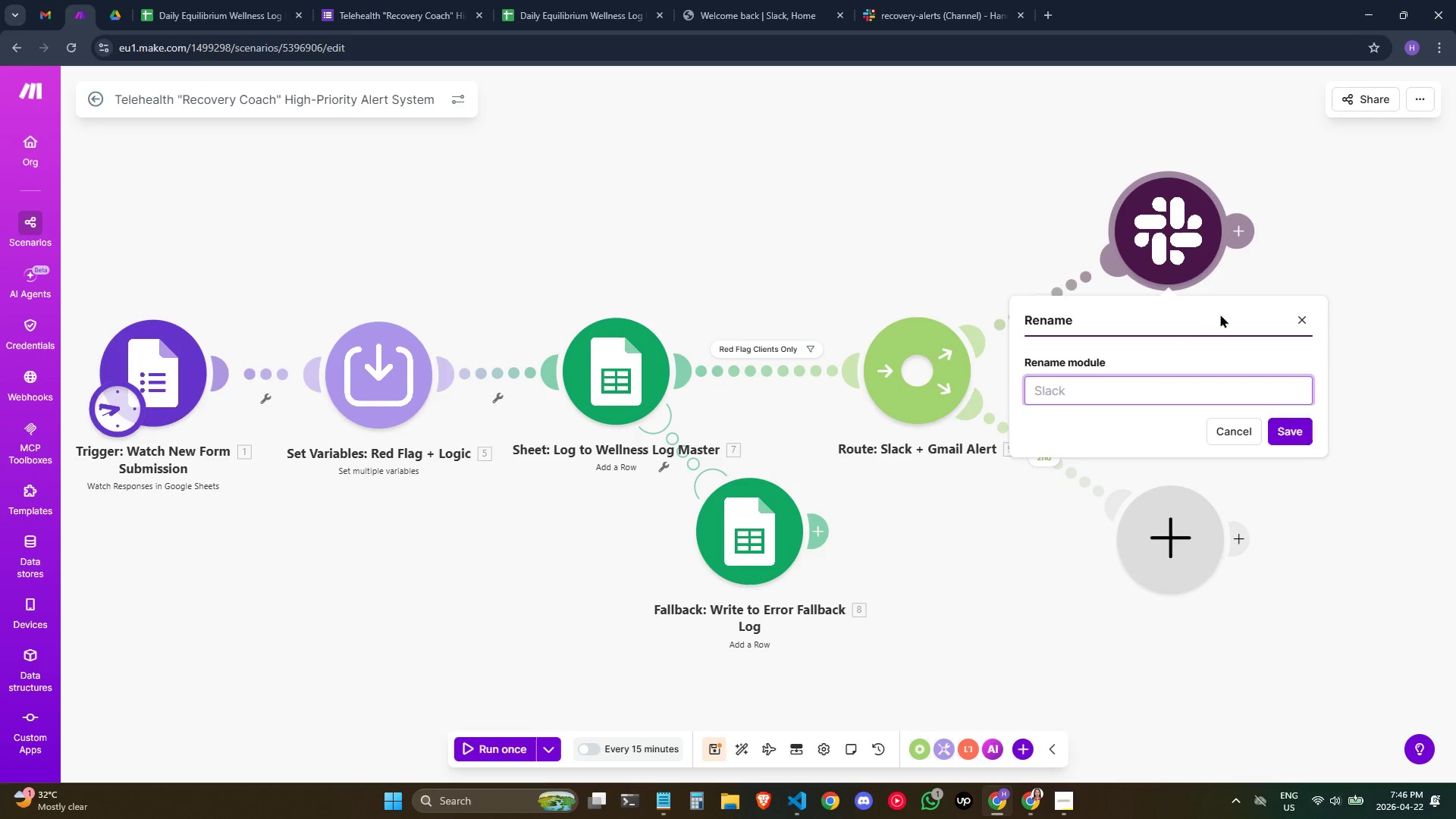 
wait(5.69)
 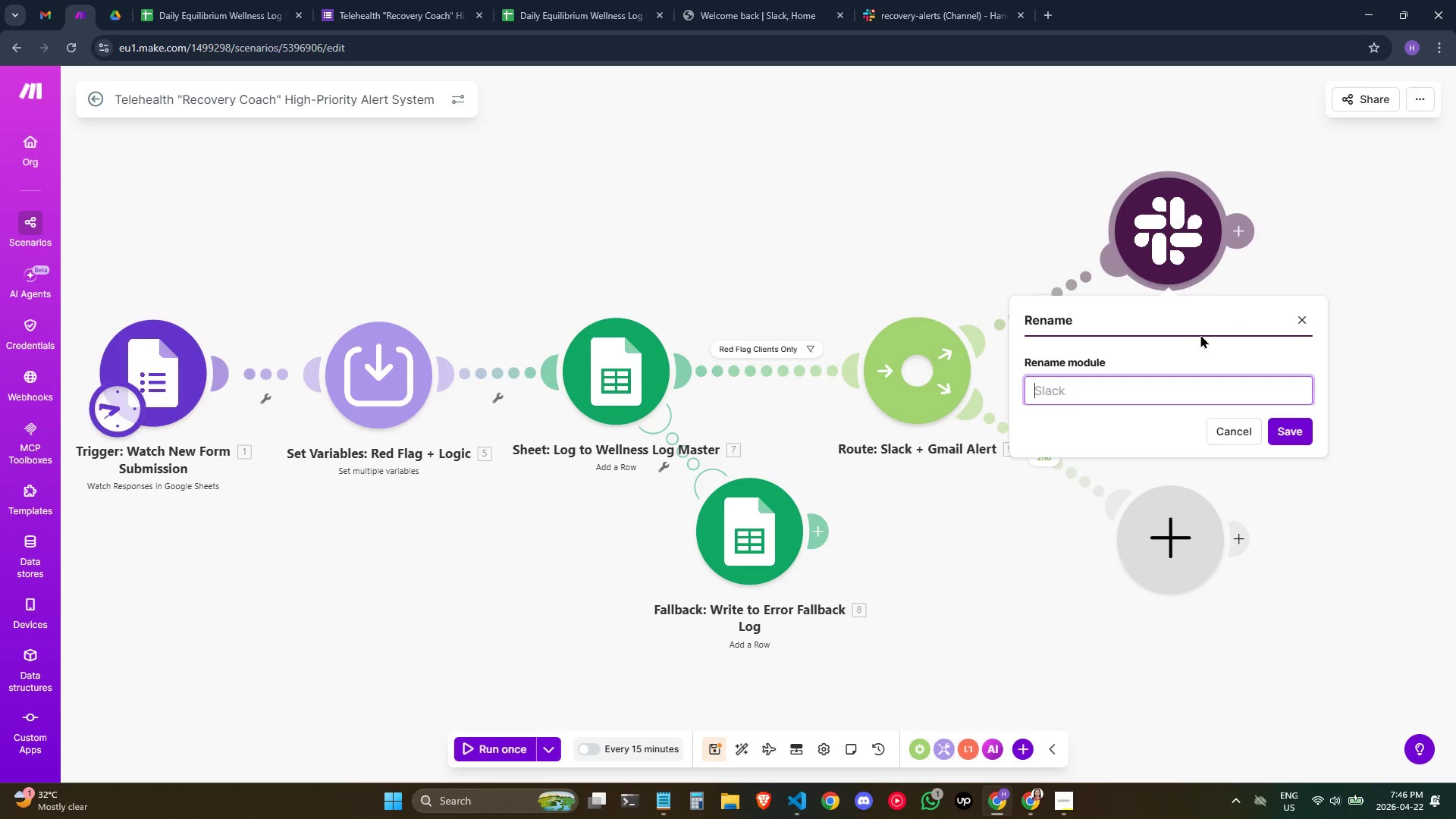 
type(Slack: Recovery Coach Red Flag Alert)
 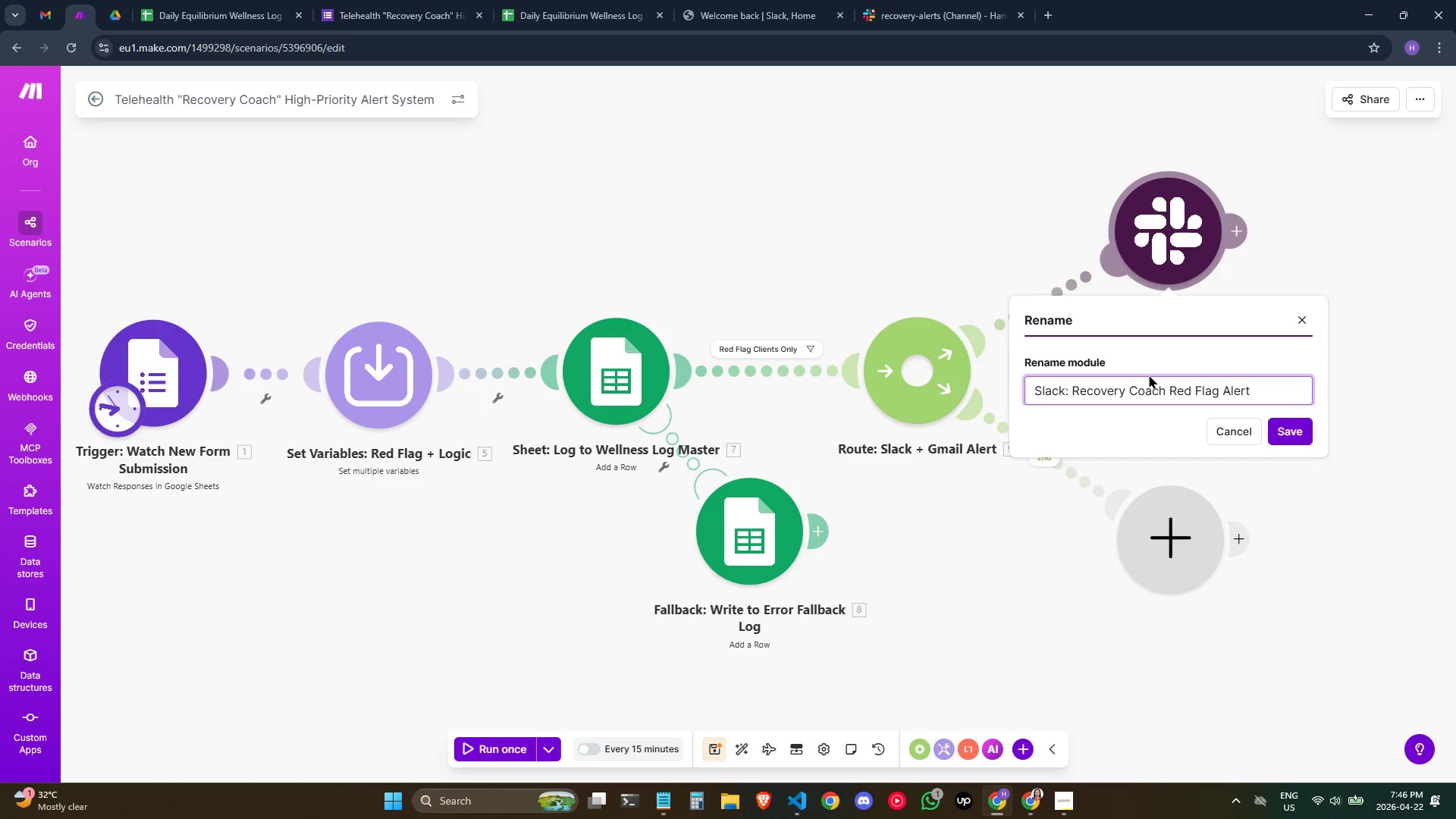 
left_click([1297, 421])
 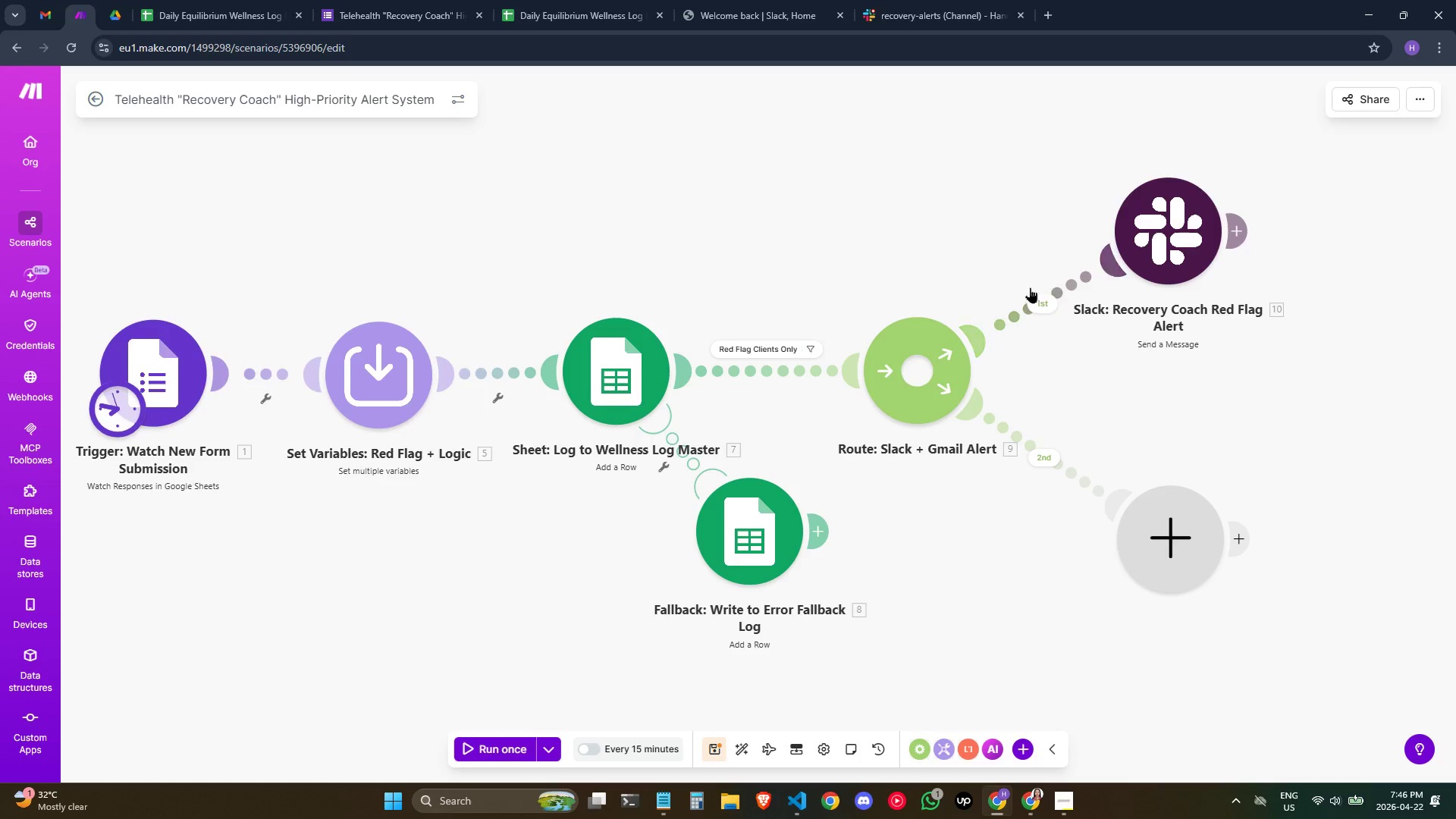 
left_click([1041, 296])
 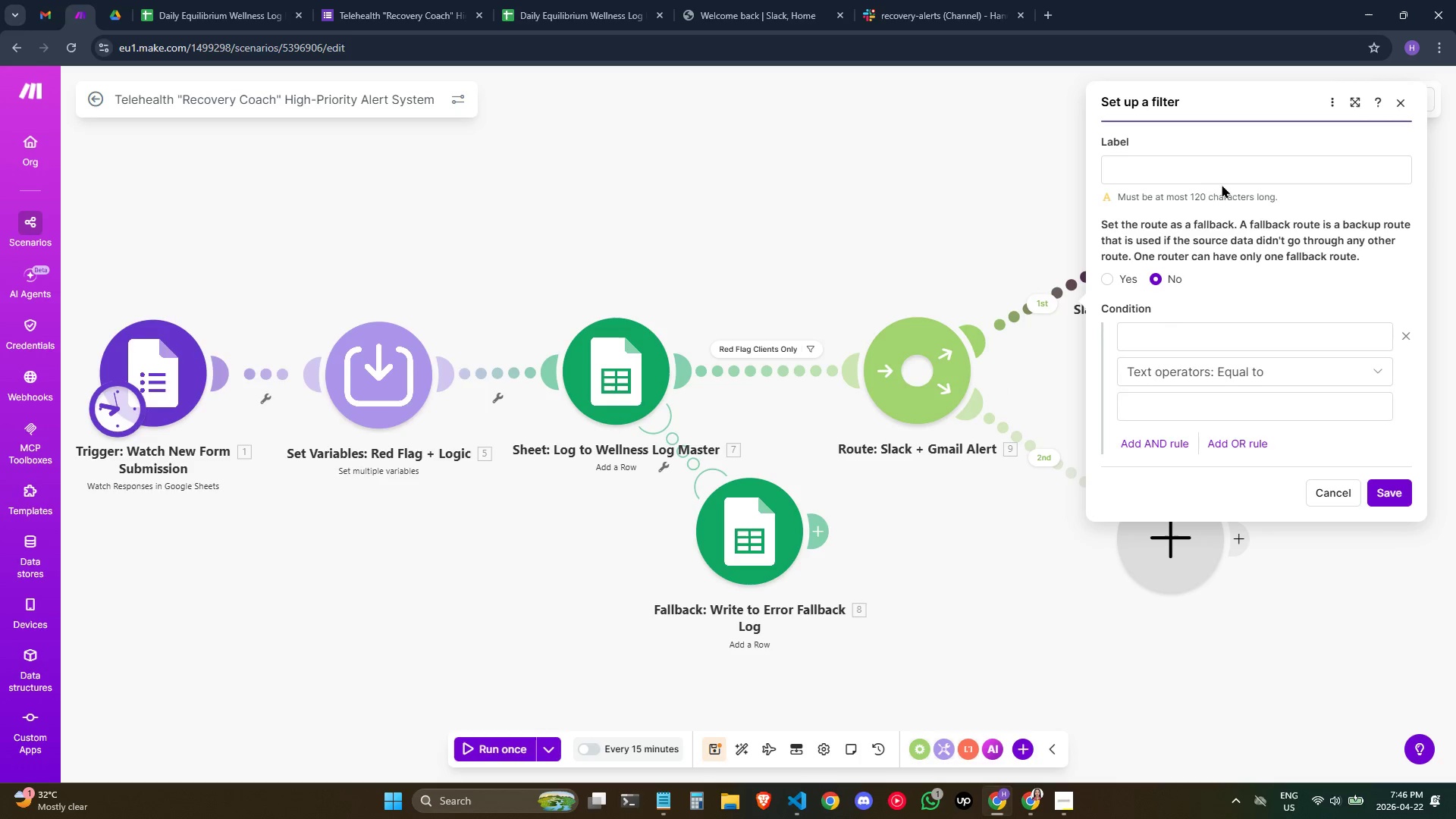 
left_click([1204, 171])
 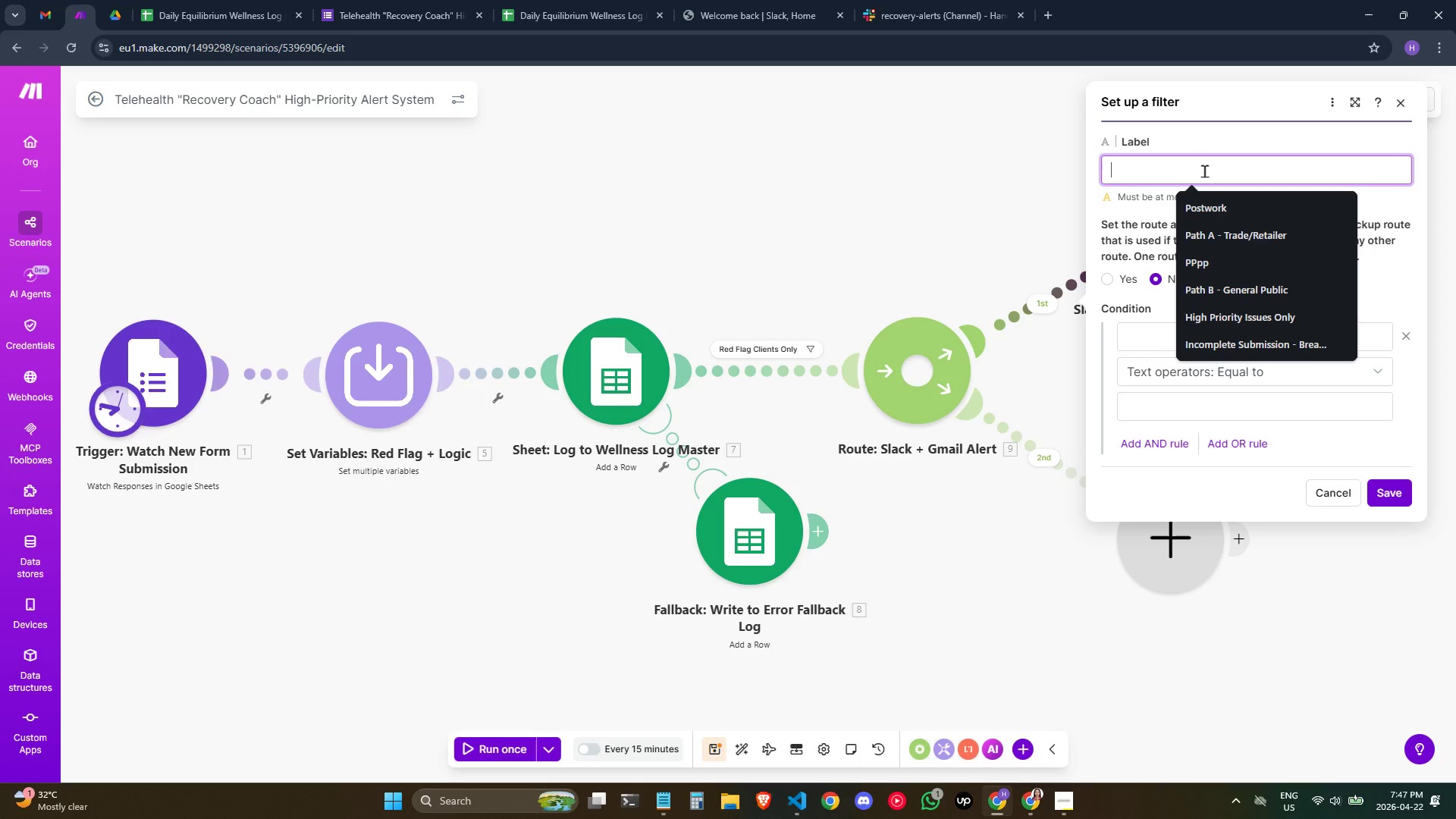 
wait(6.09)
 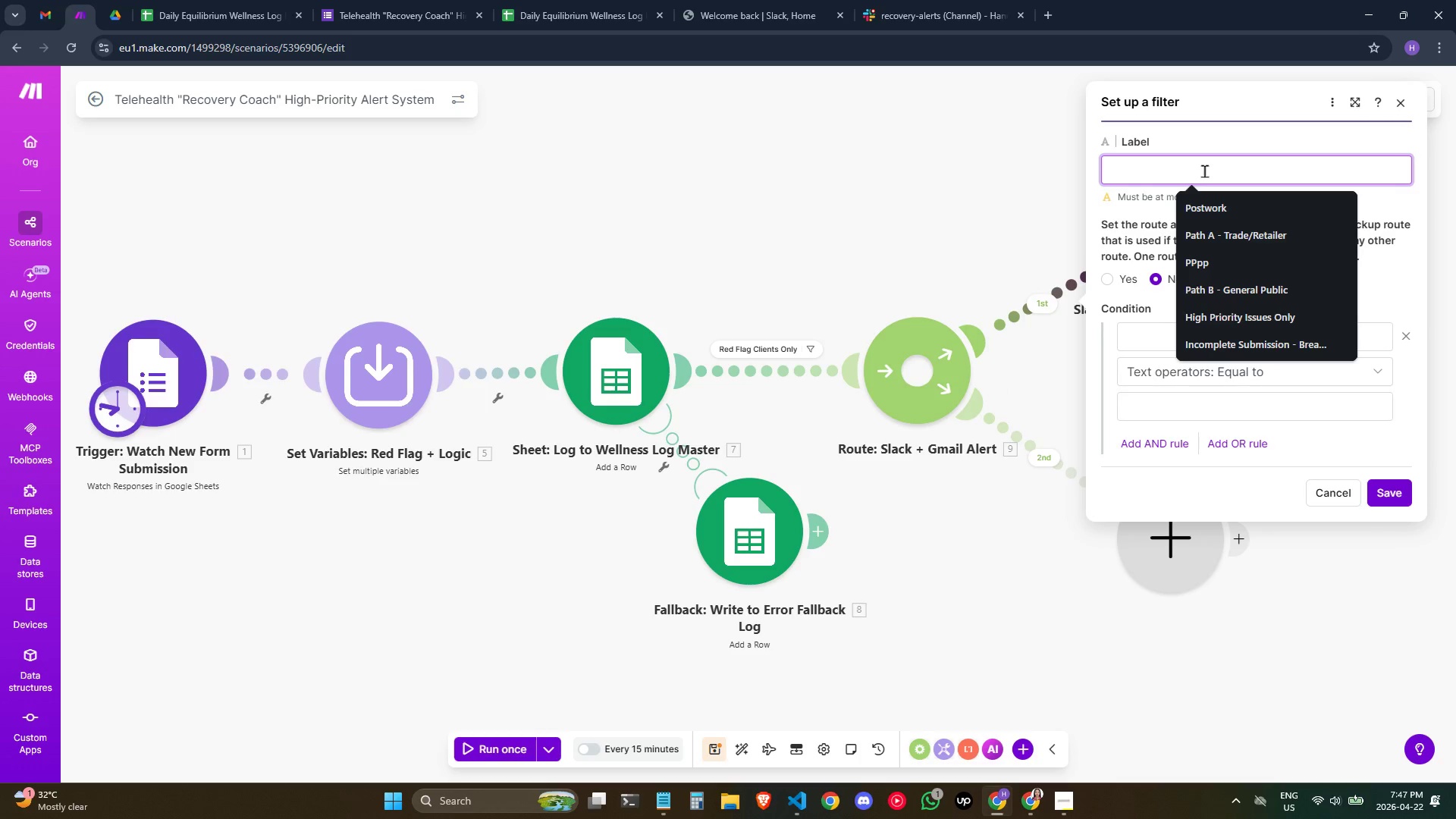 
type(Fir: S)
key(Backspace)
key(Backspace)
key(Backspace)
type(e: Slack ALert)
 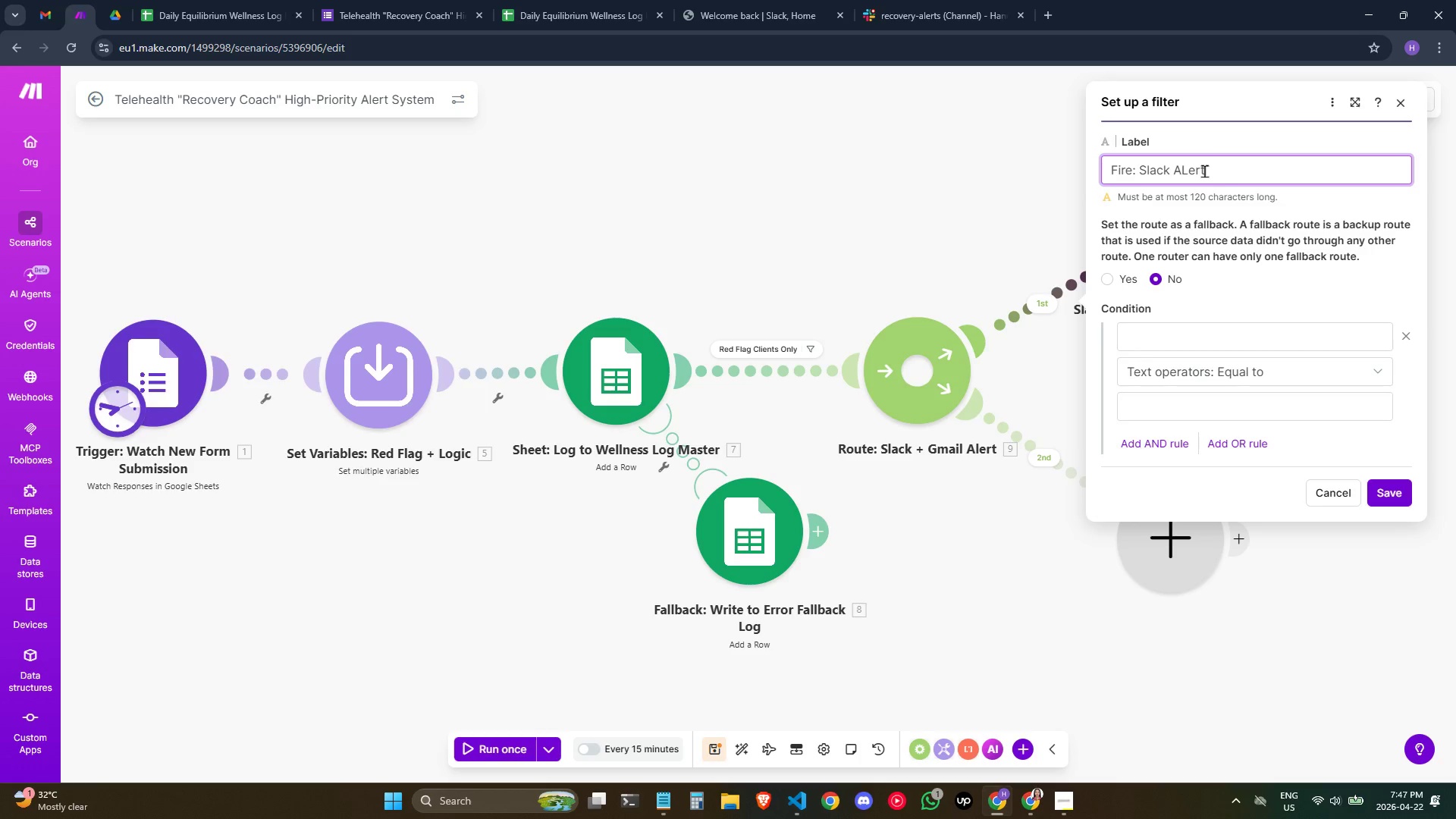 
key(ArrowLeft)
 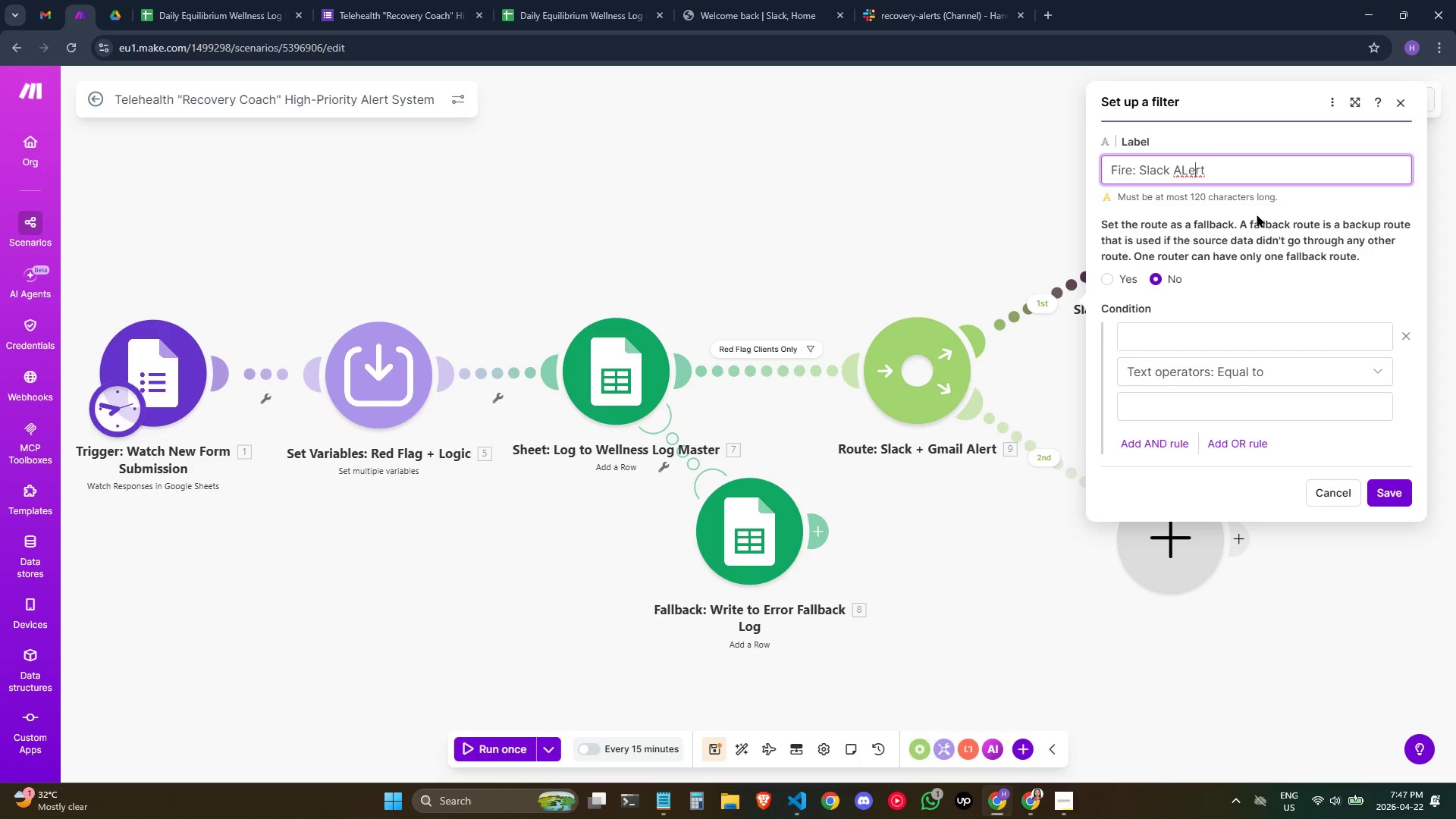 
key(ArrowLeft)
 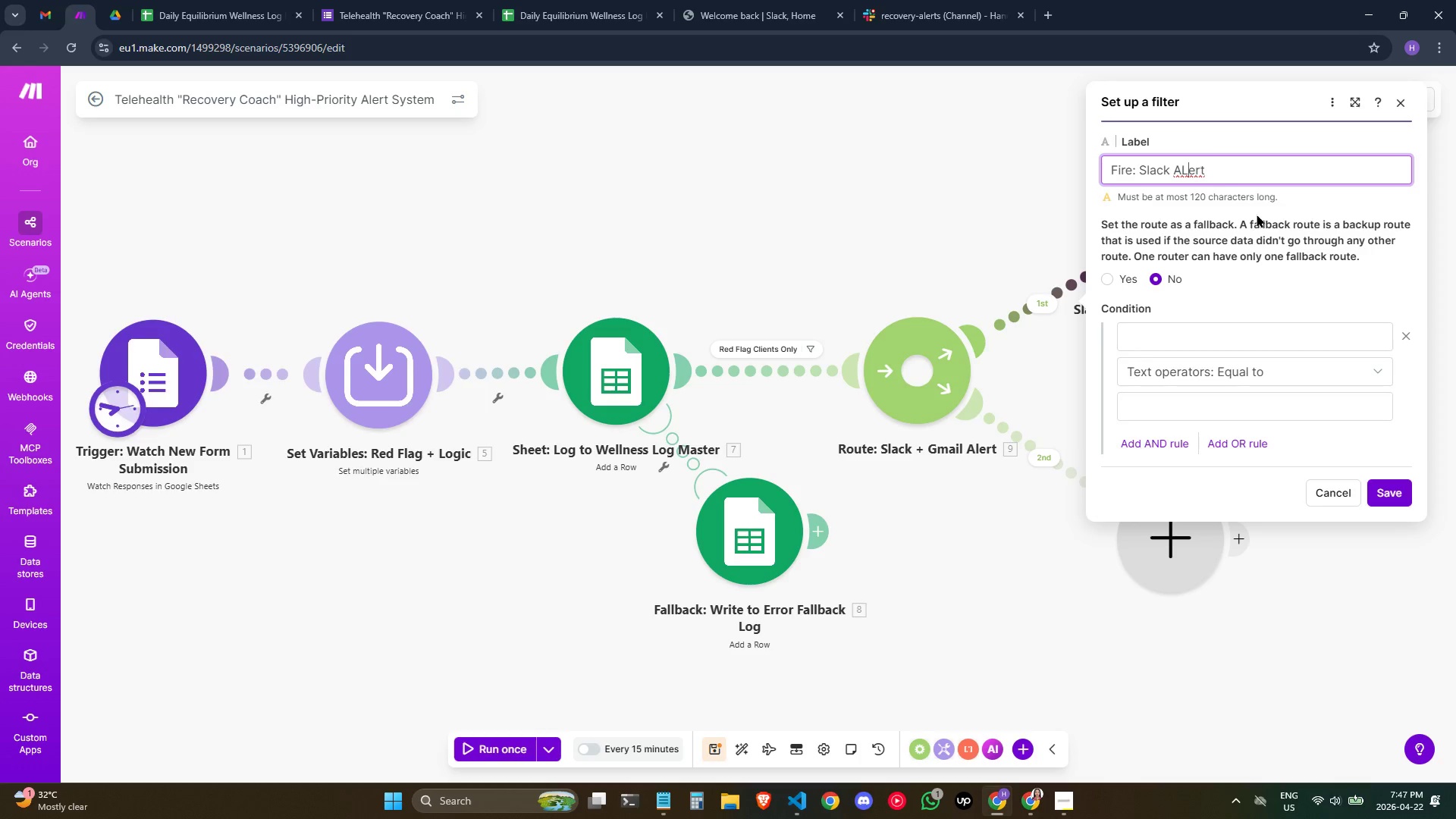 
key(ArrowLeft)
 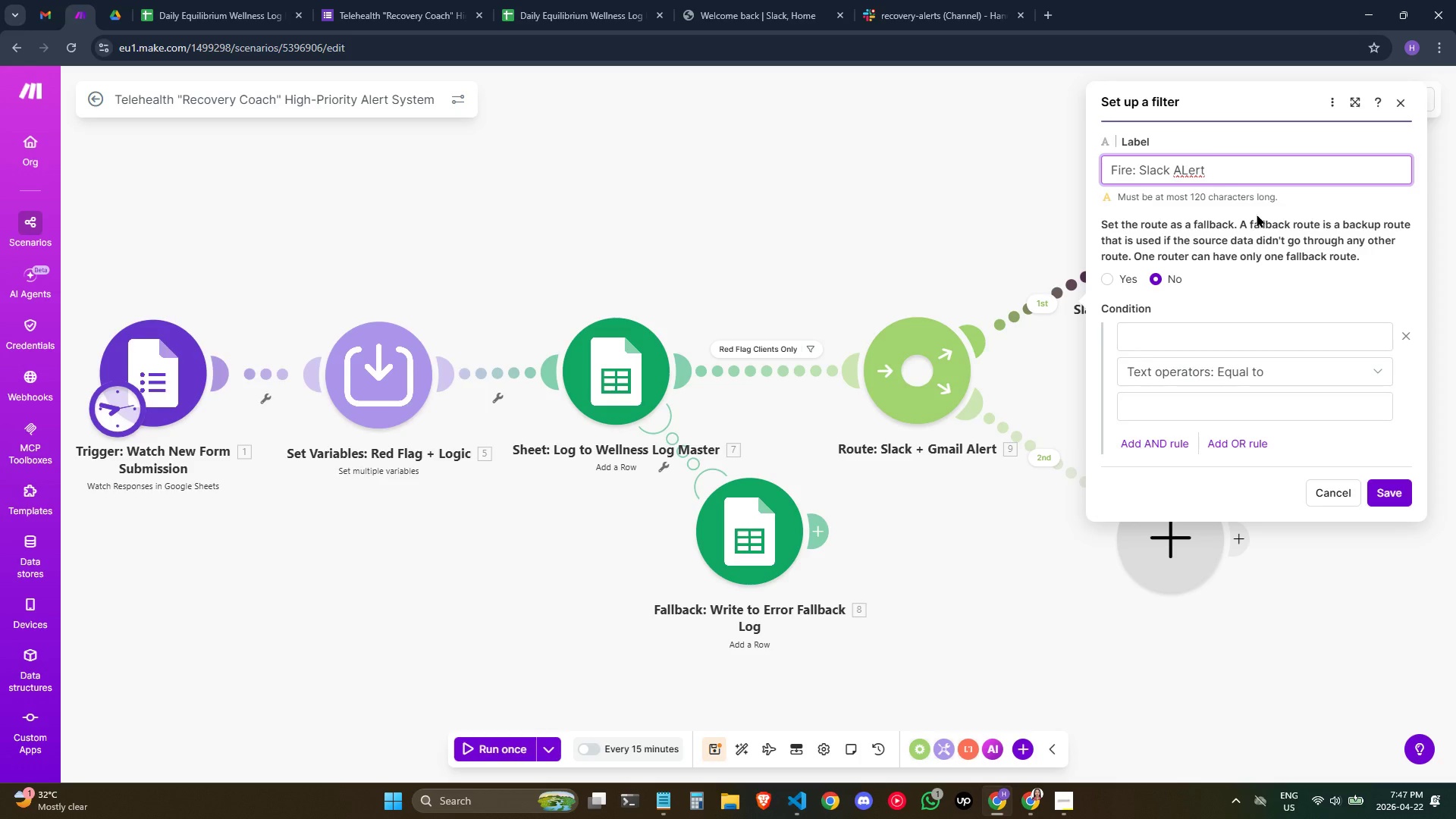 
key(Backspace)
 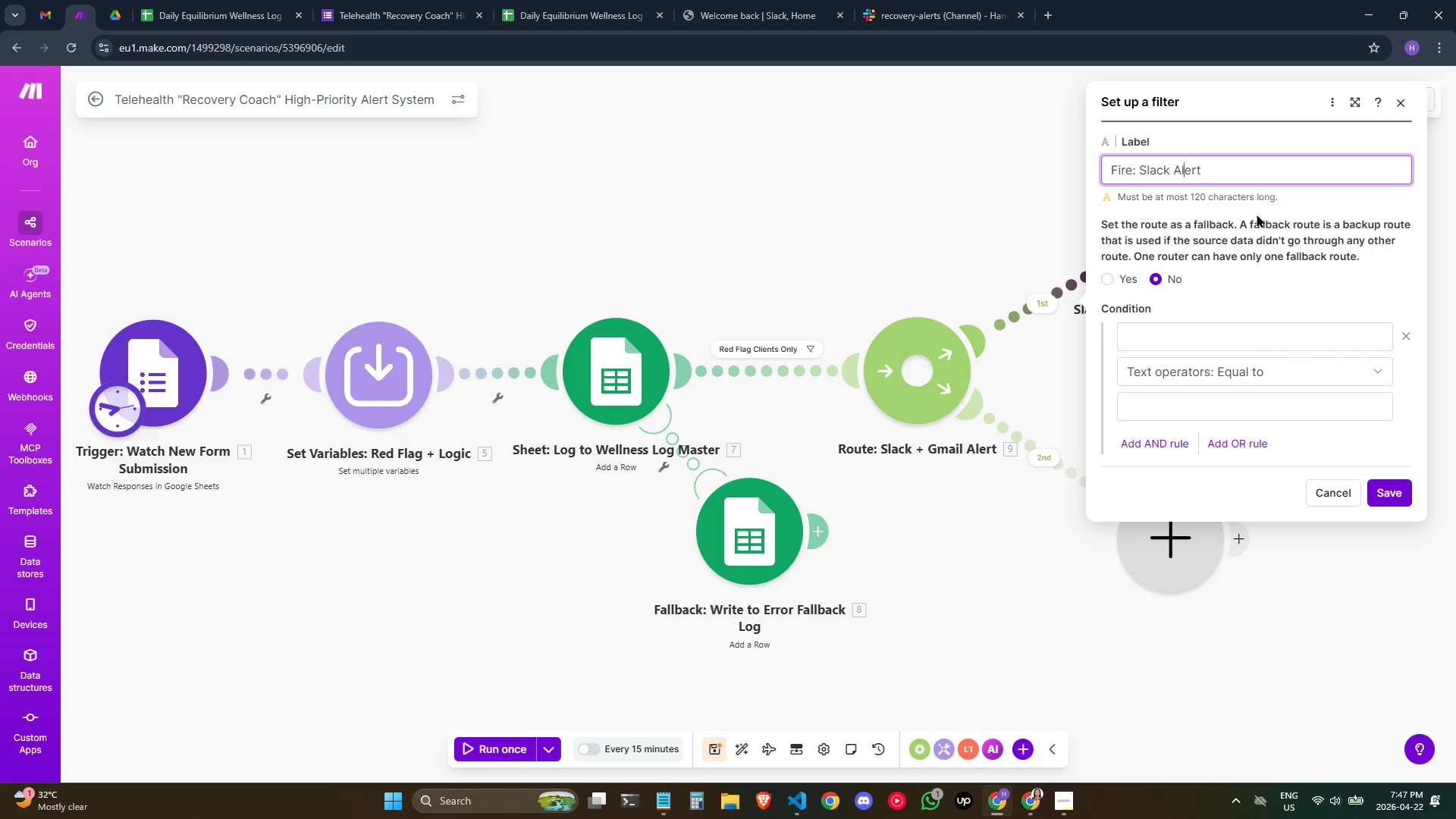 
key(L)
 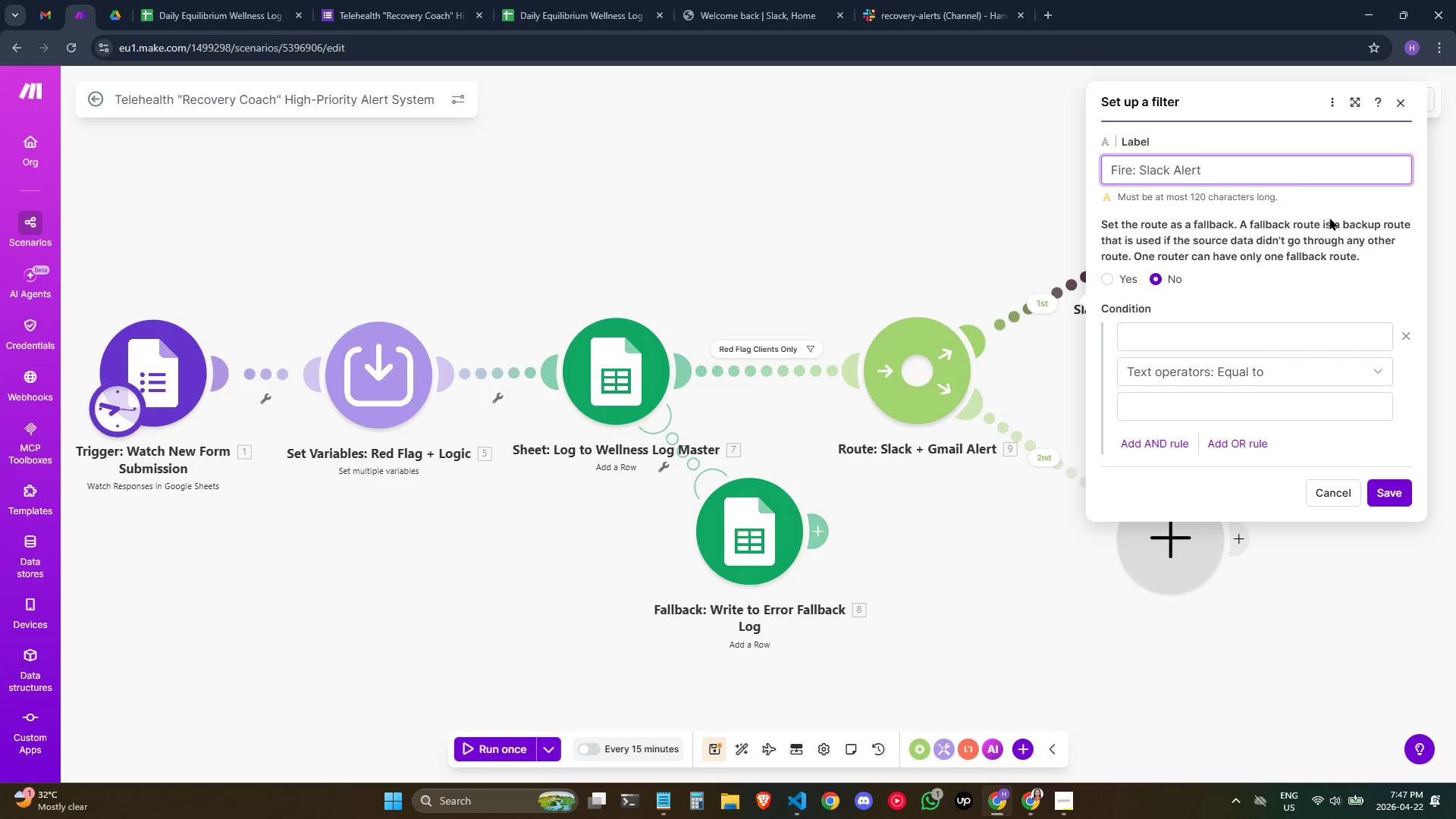 
left_click([1241, 335])
 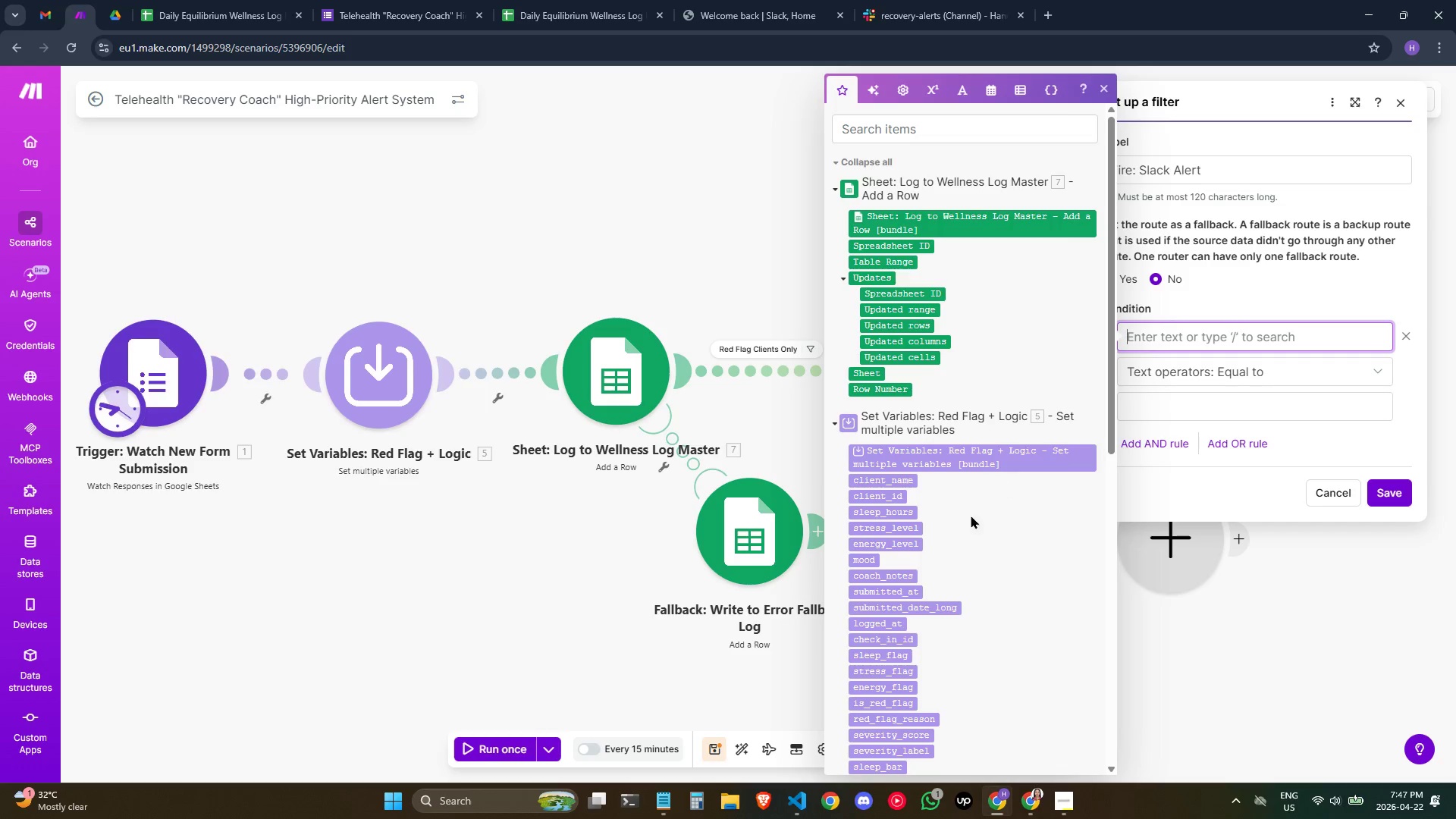 
wait(9.36)
 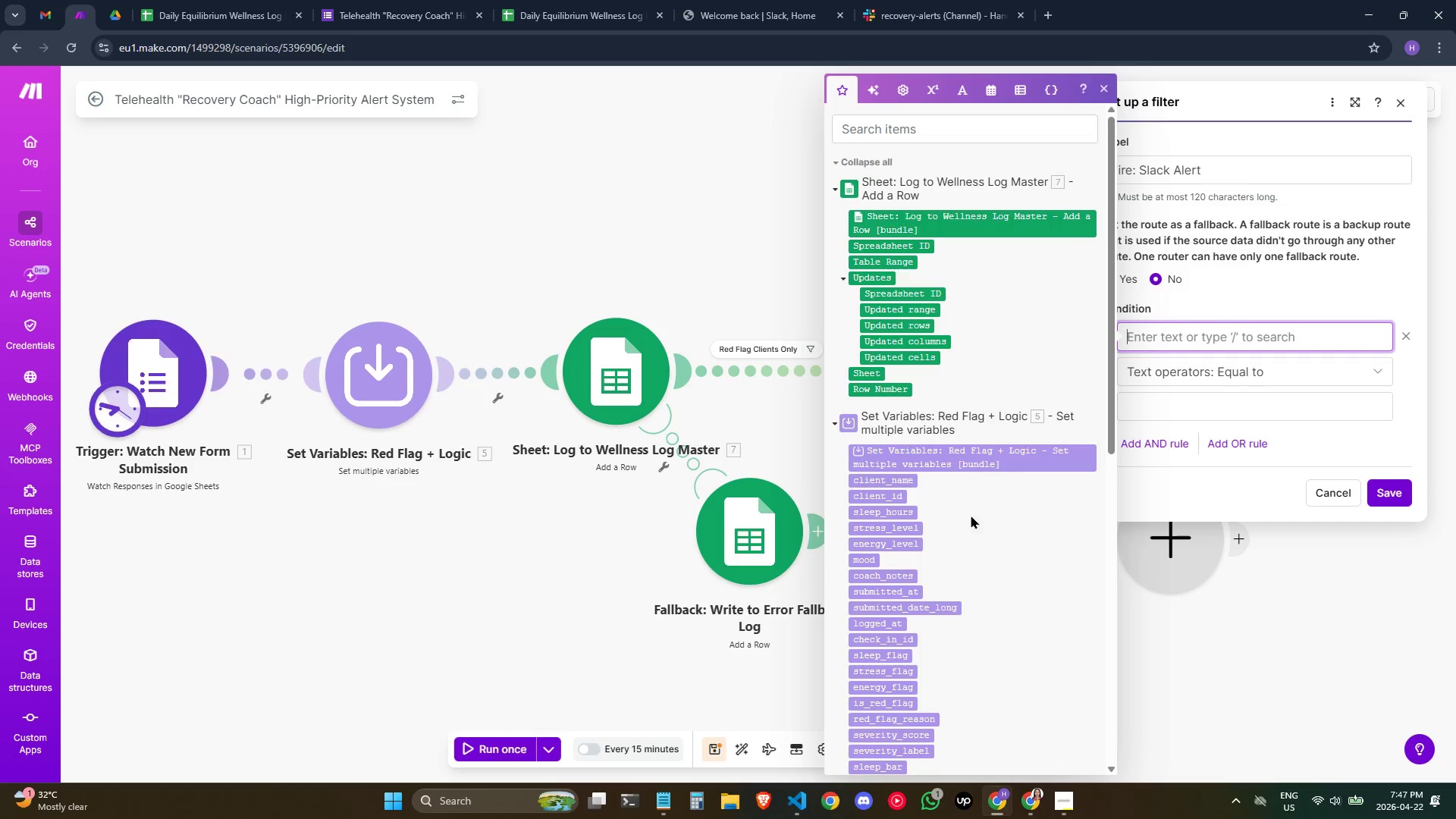 
left_click([898, 582])
 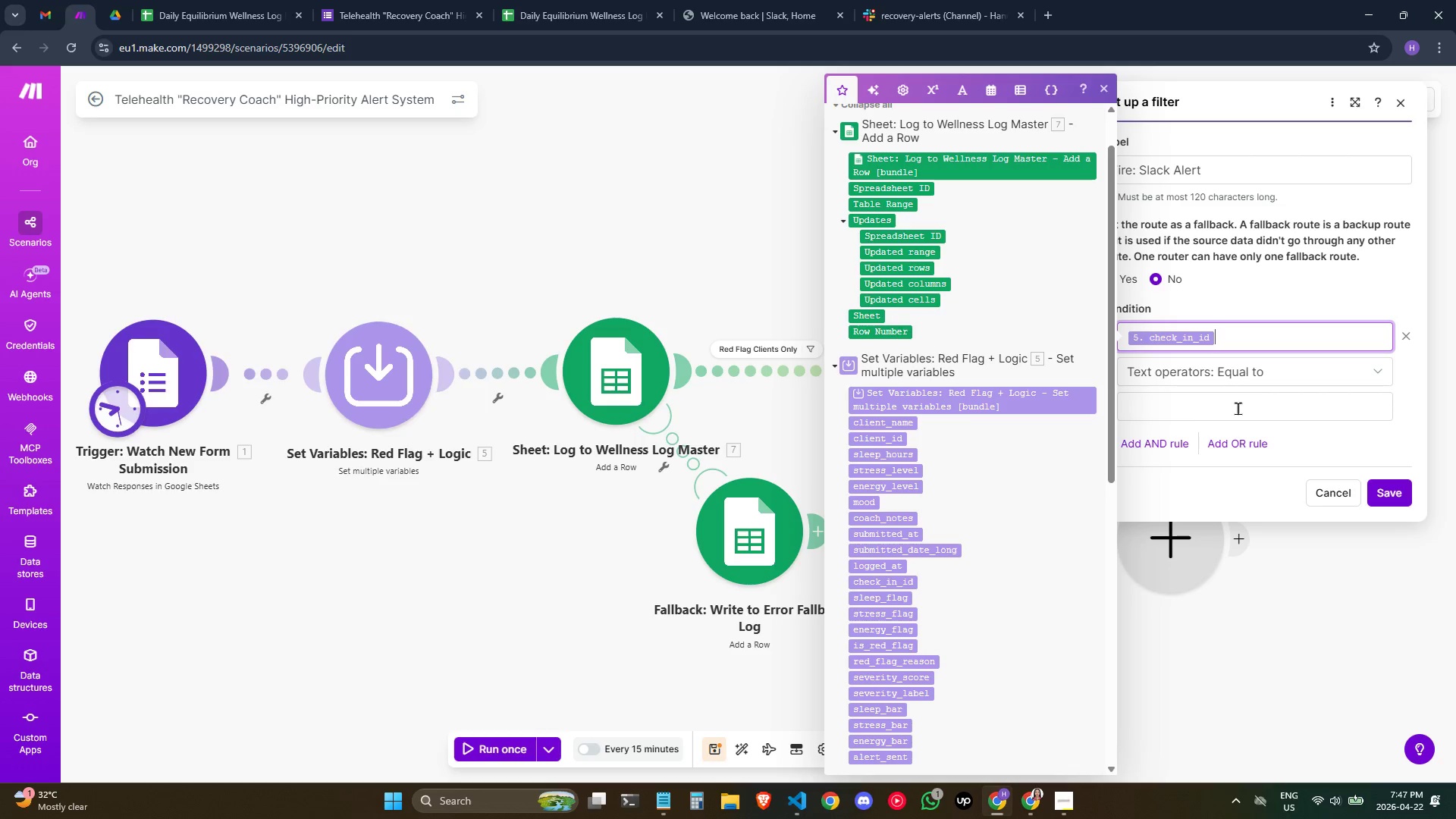 
left_click([1232, 369])
 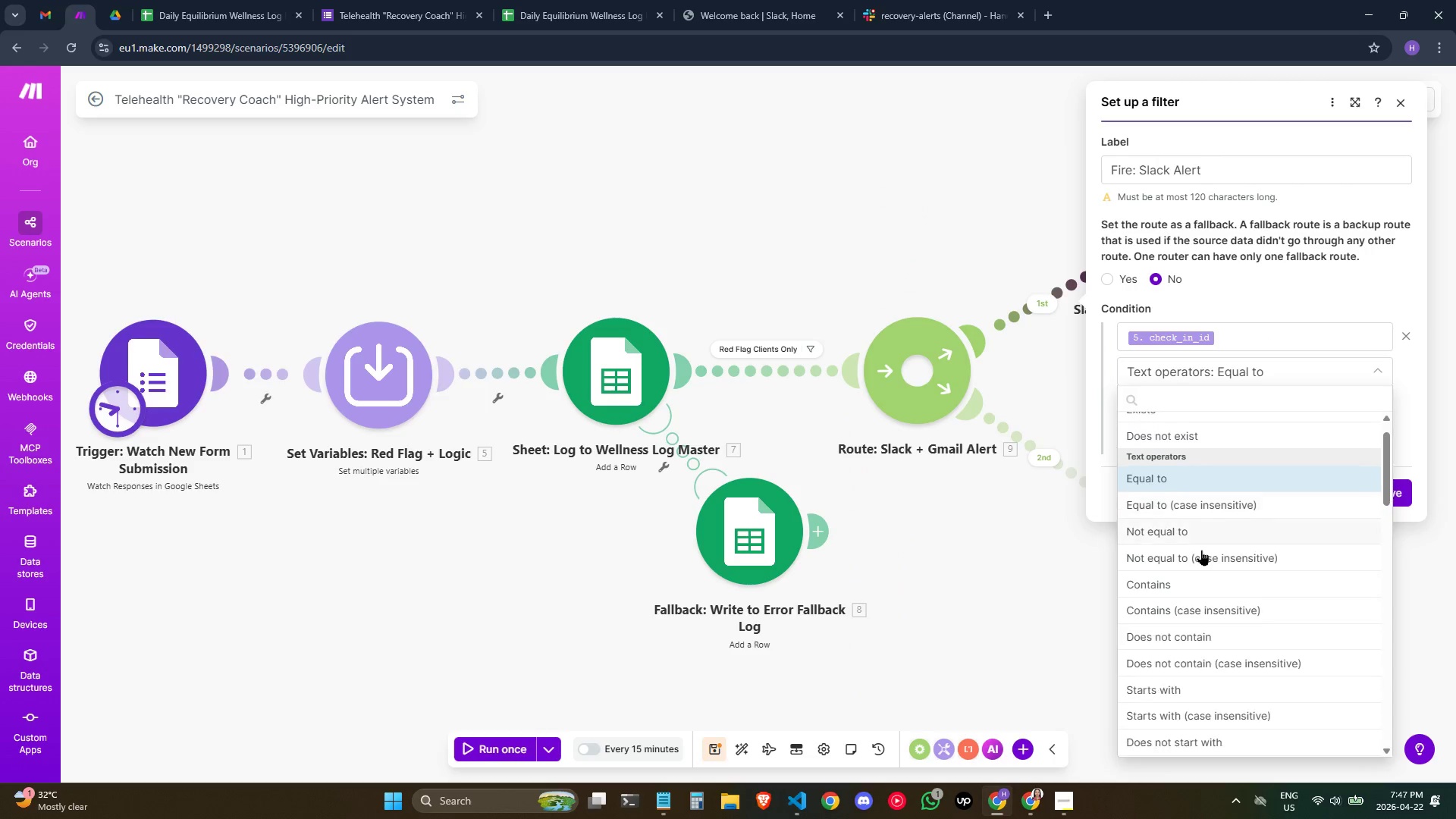 
left_click([1190, 534])
 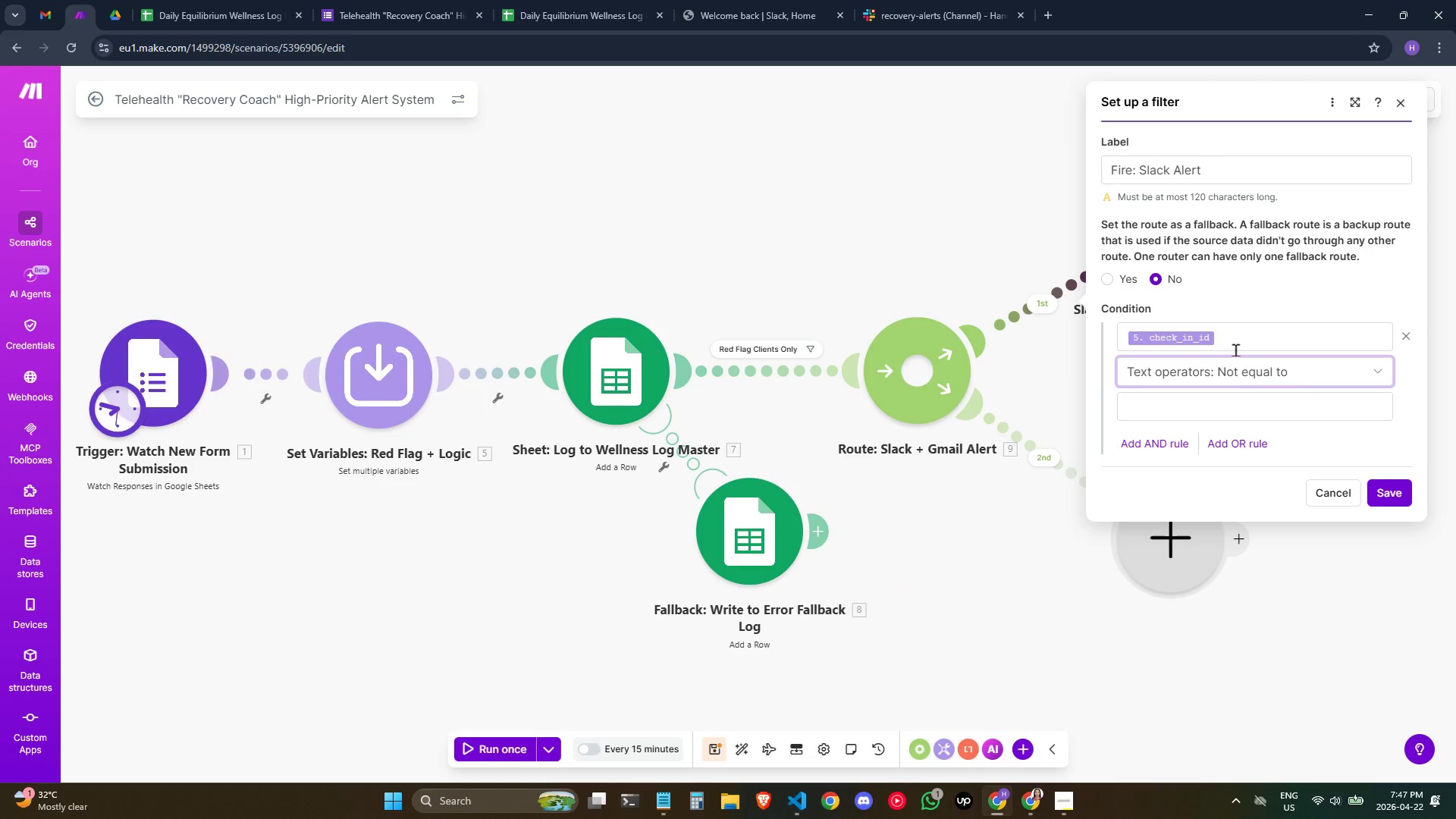 
left_click([1241, 379])
 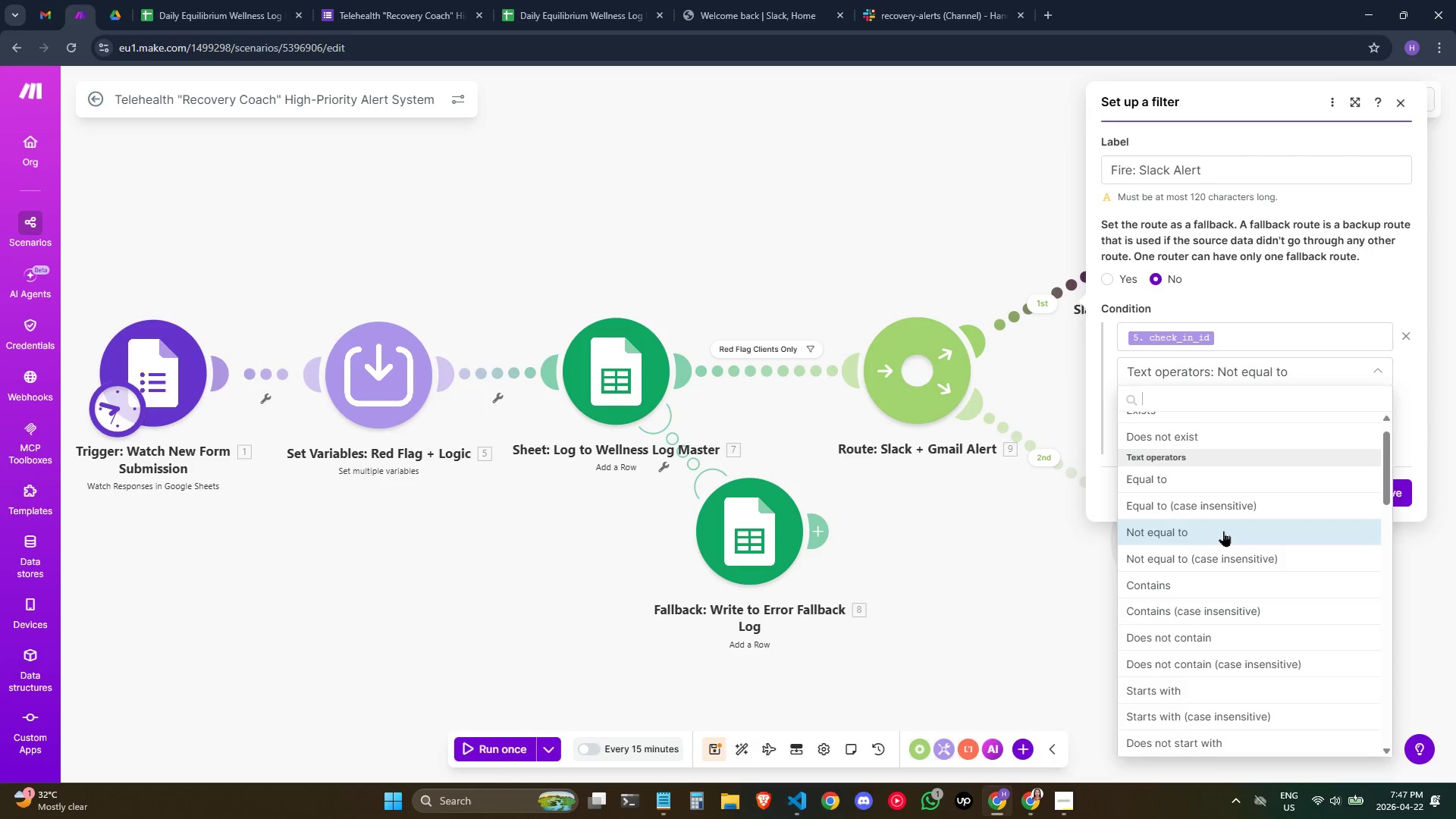 
left_click([1223, 531])
 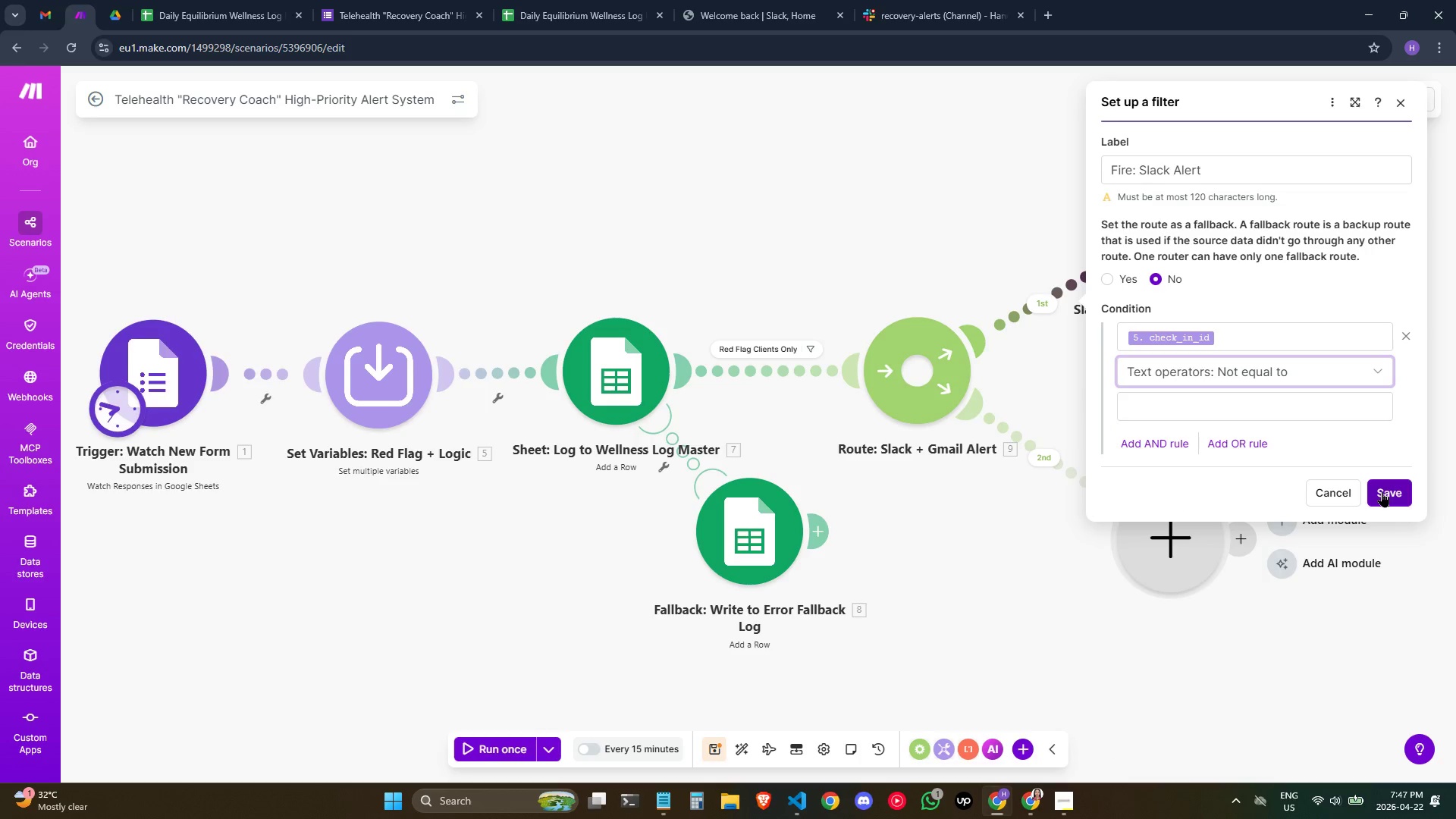 
left_click([1382, 491])
 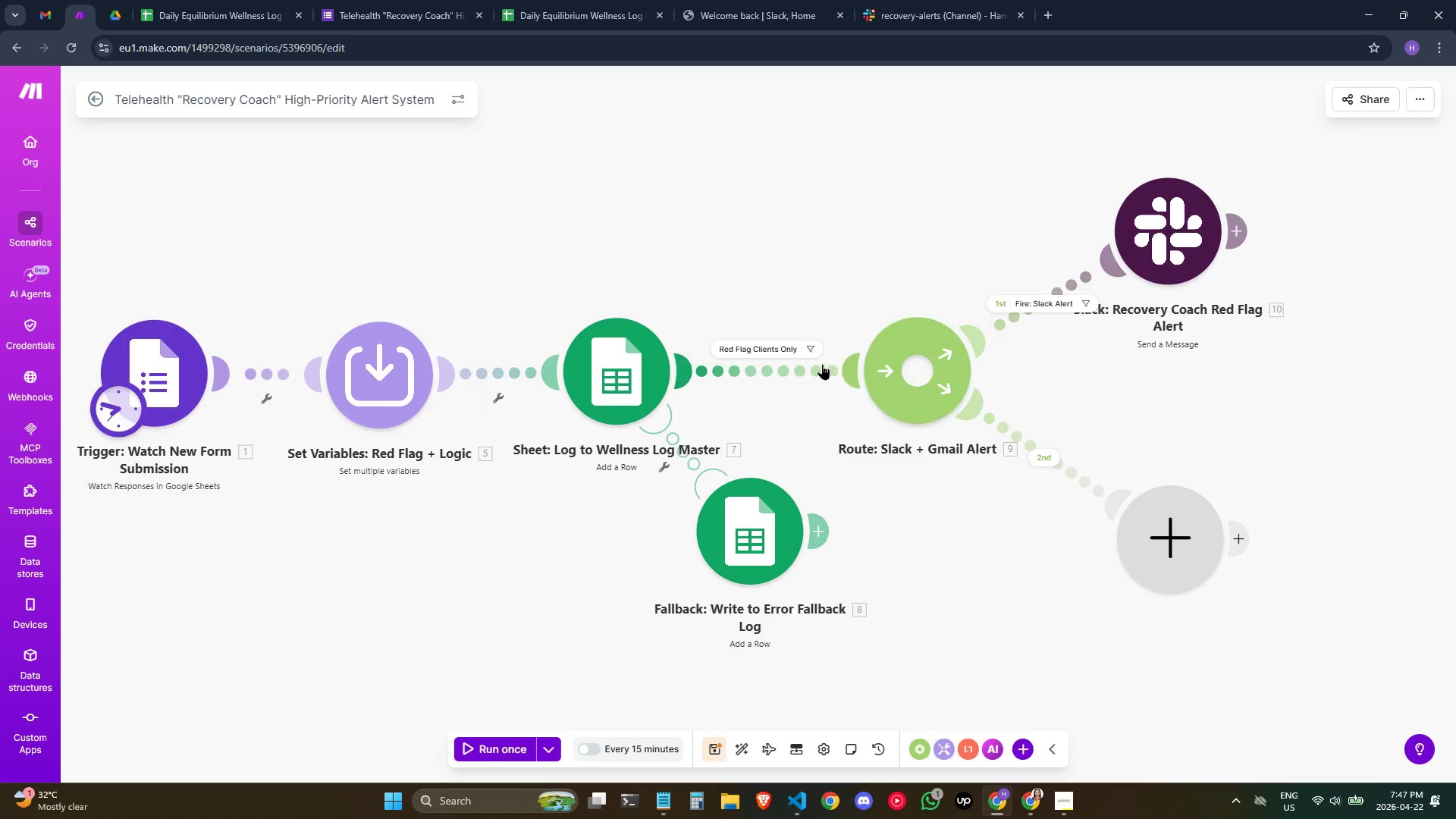 
left_click([770, 347])
 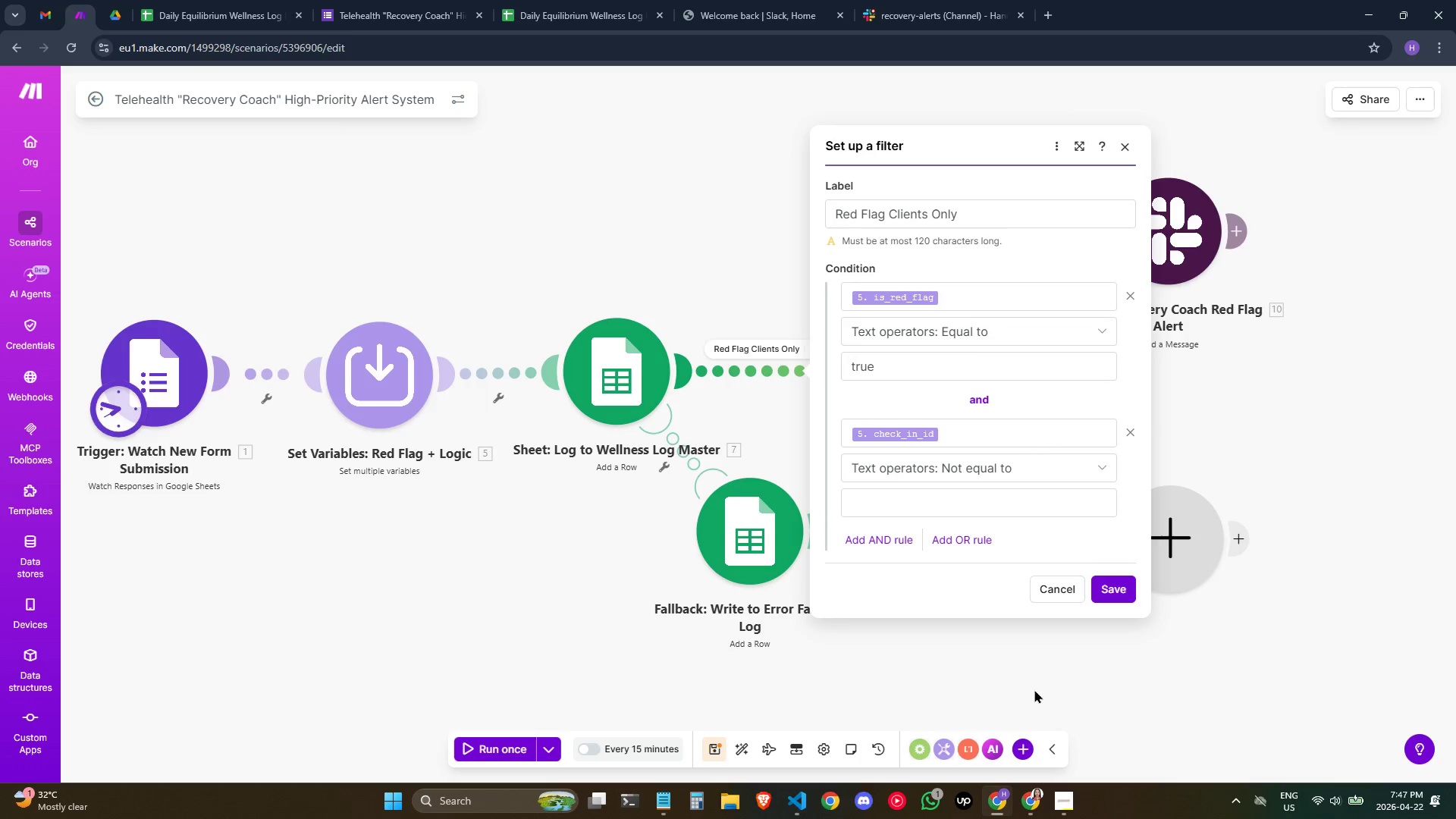 
left_click([1034, 689])
 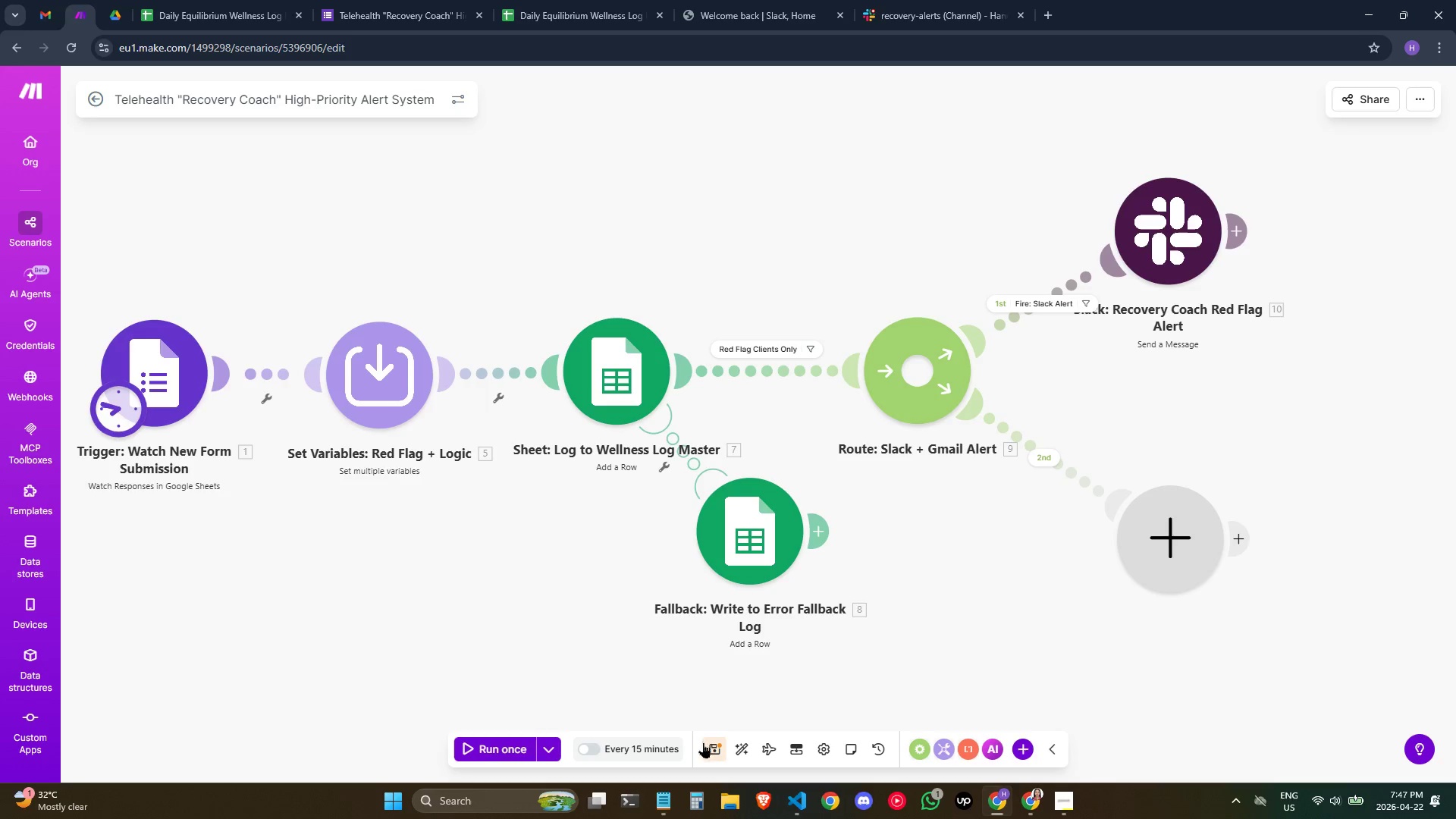 
wait(11.33)
 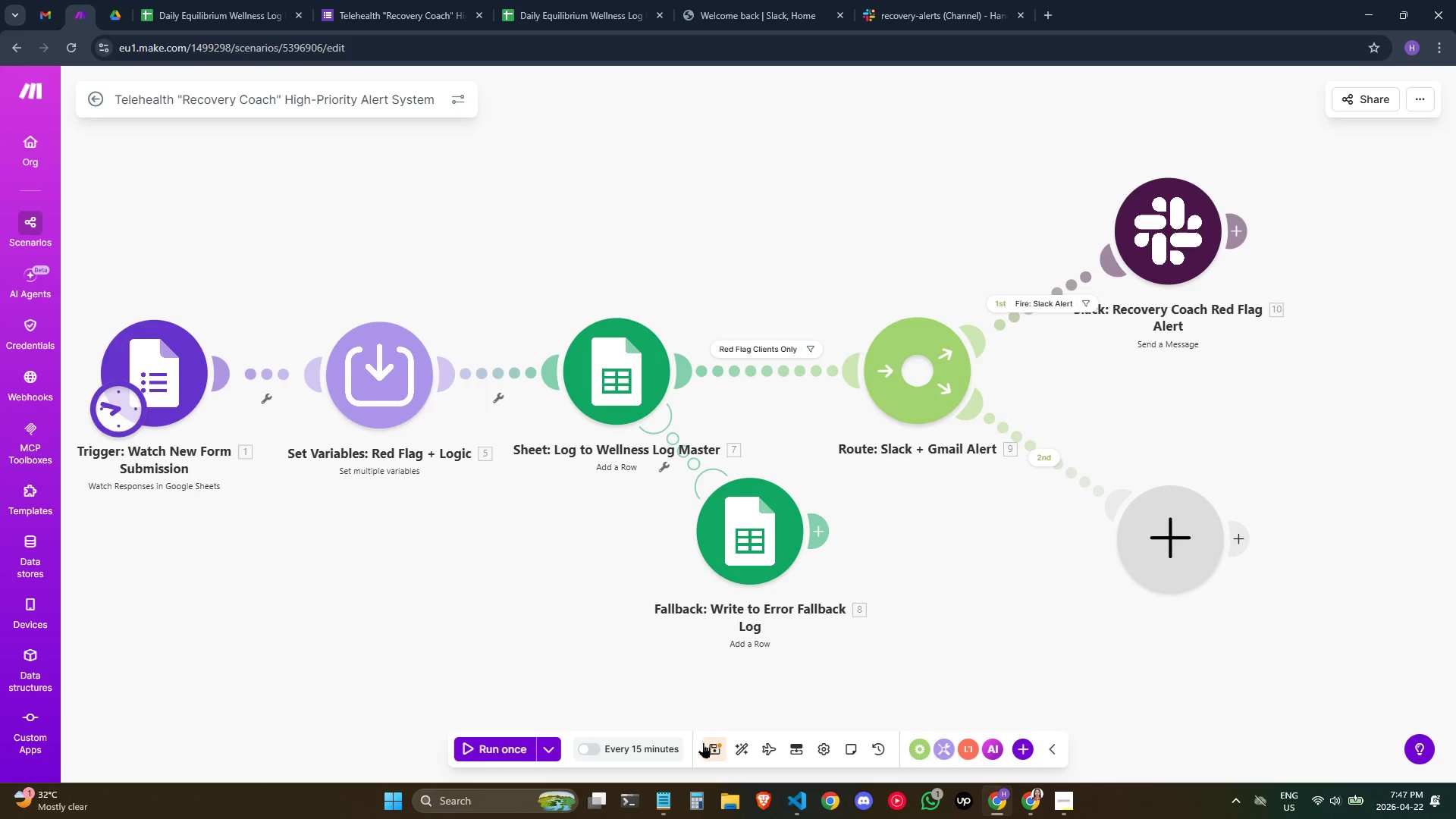 
left_click([805, 807])
 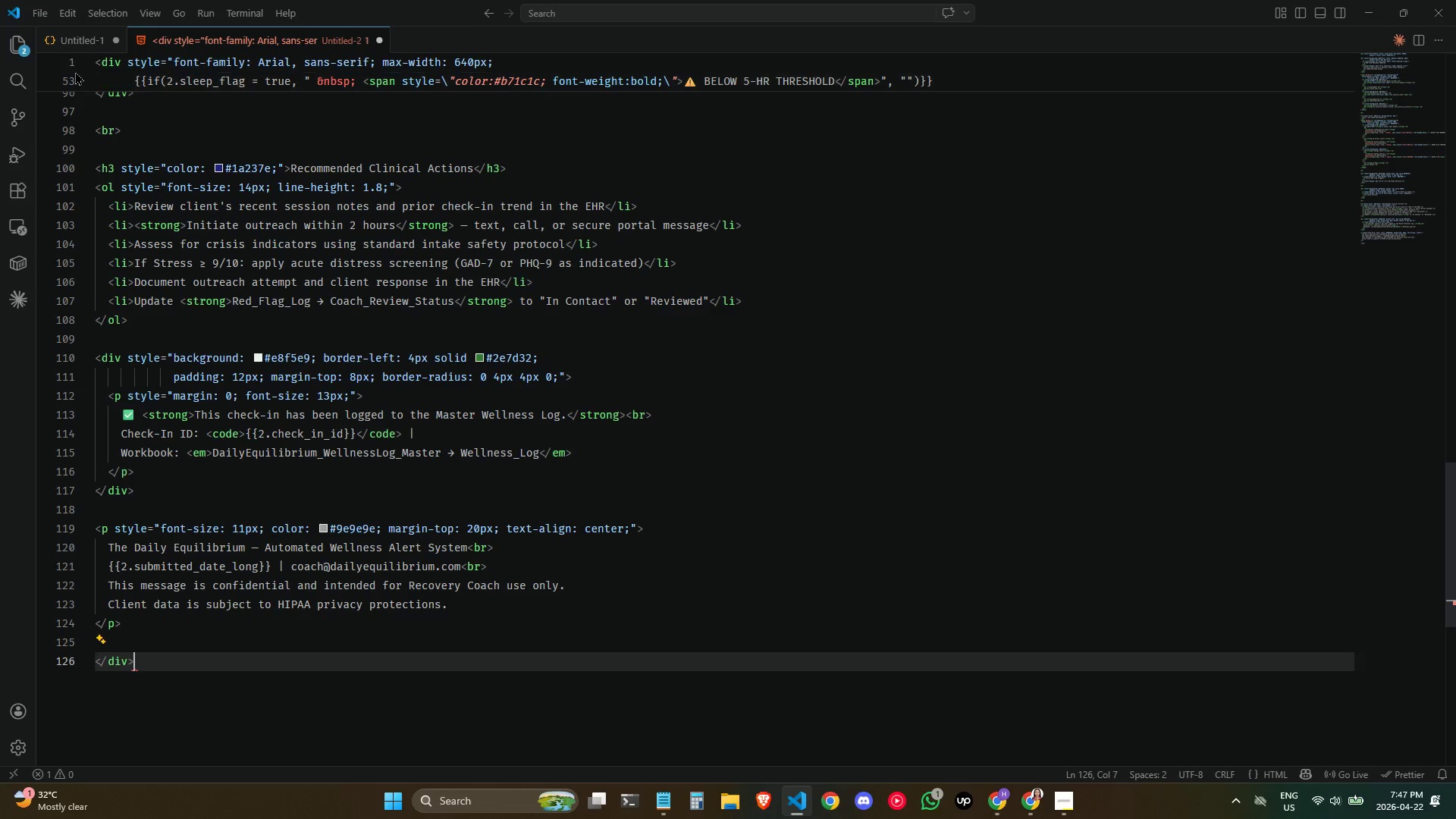 
left_click([77, 36])
 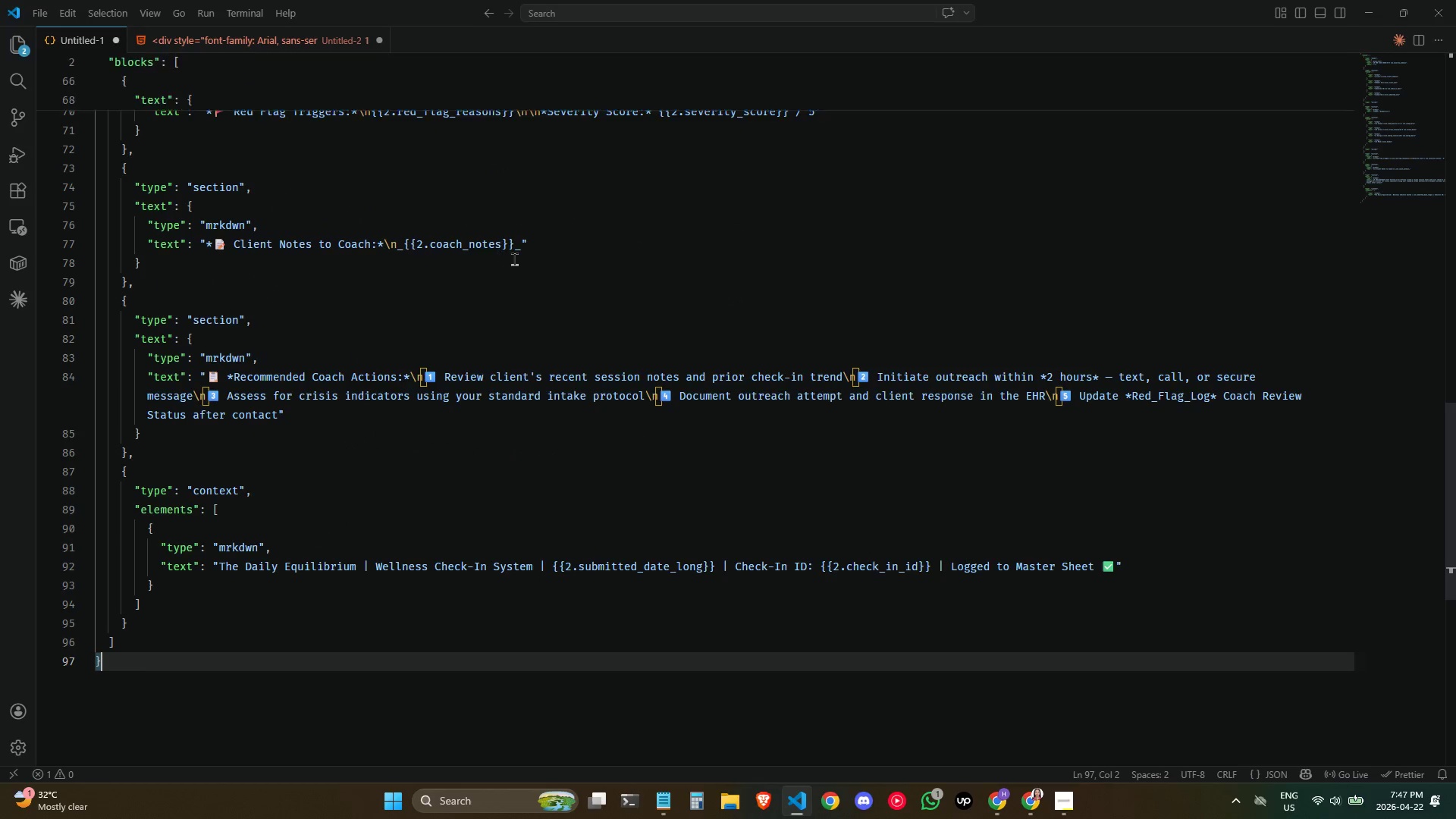 
left_click([514, 259])
 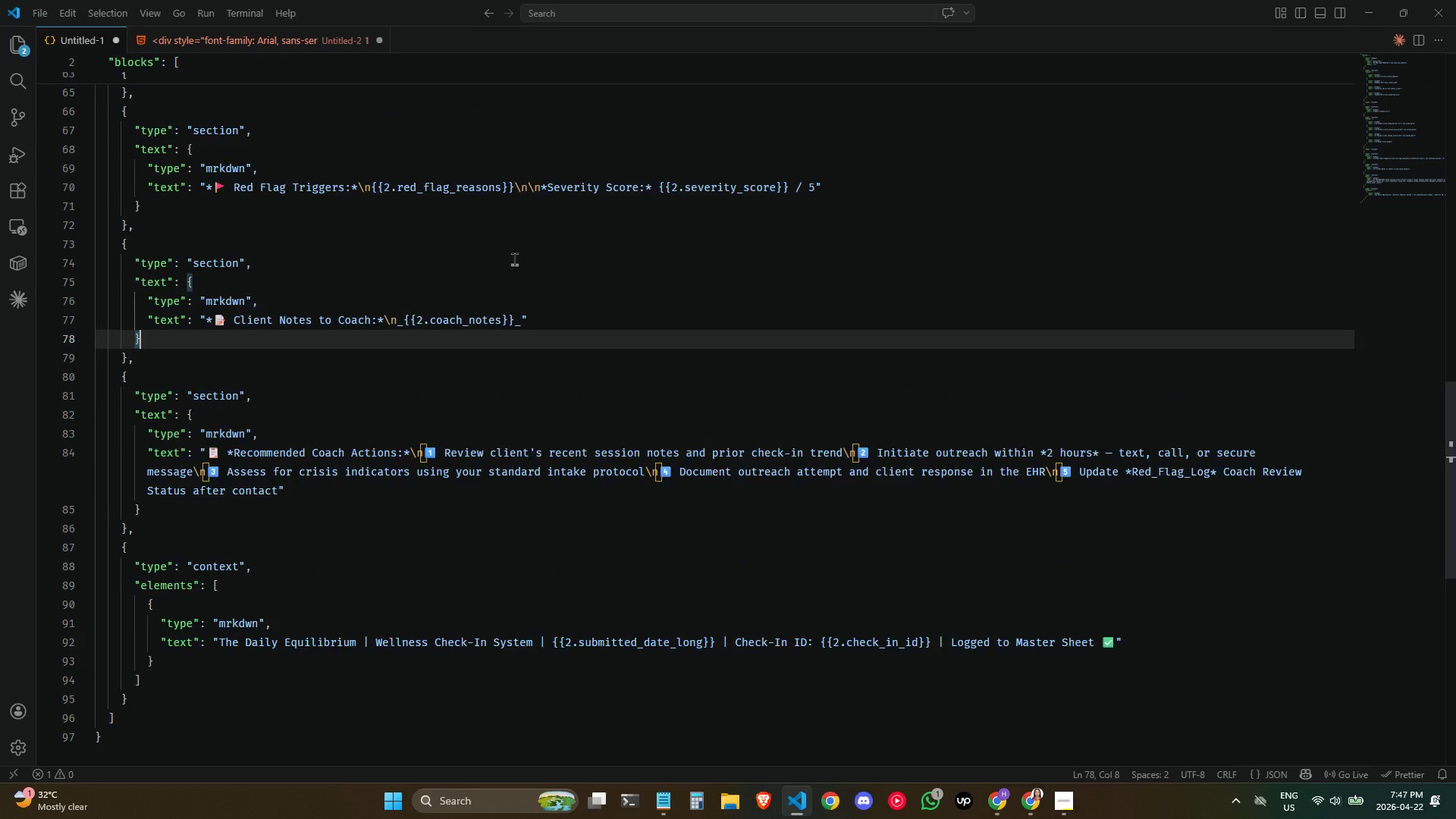 
key(Control+ControlLeft)
 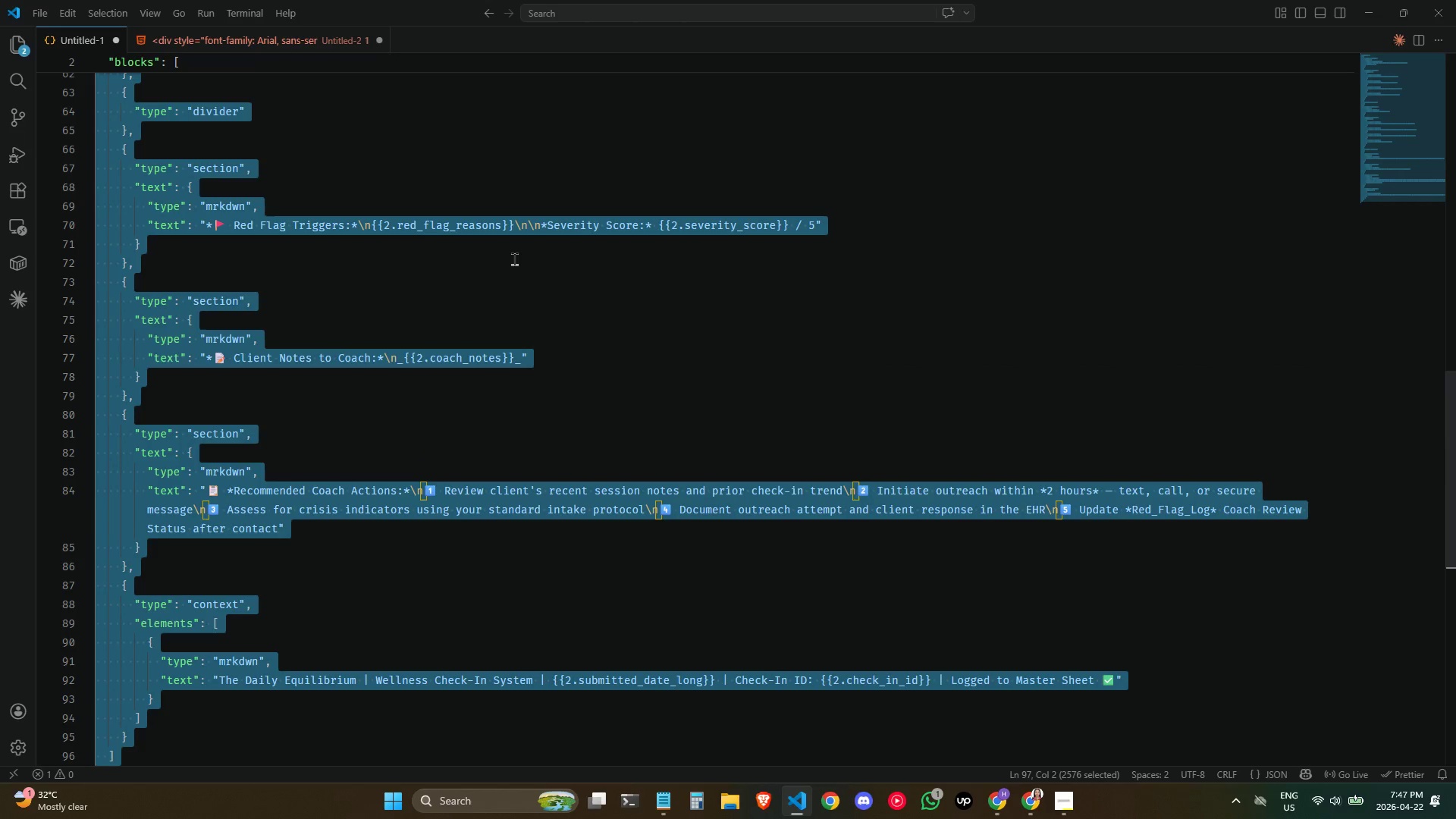 
key(Control+A)
 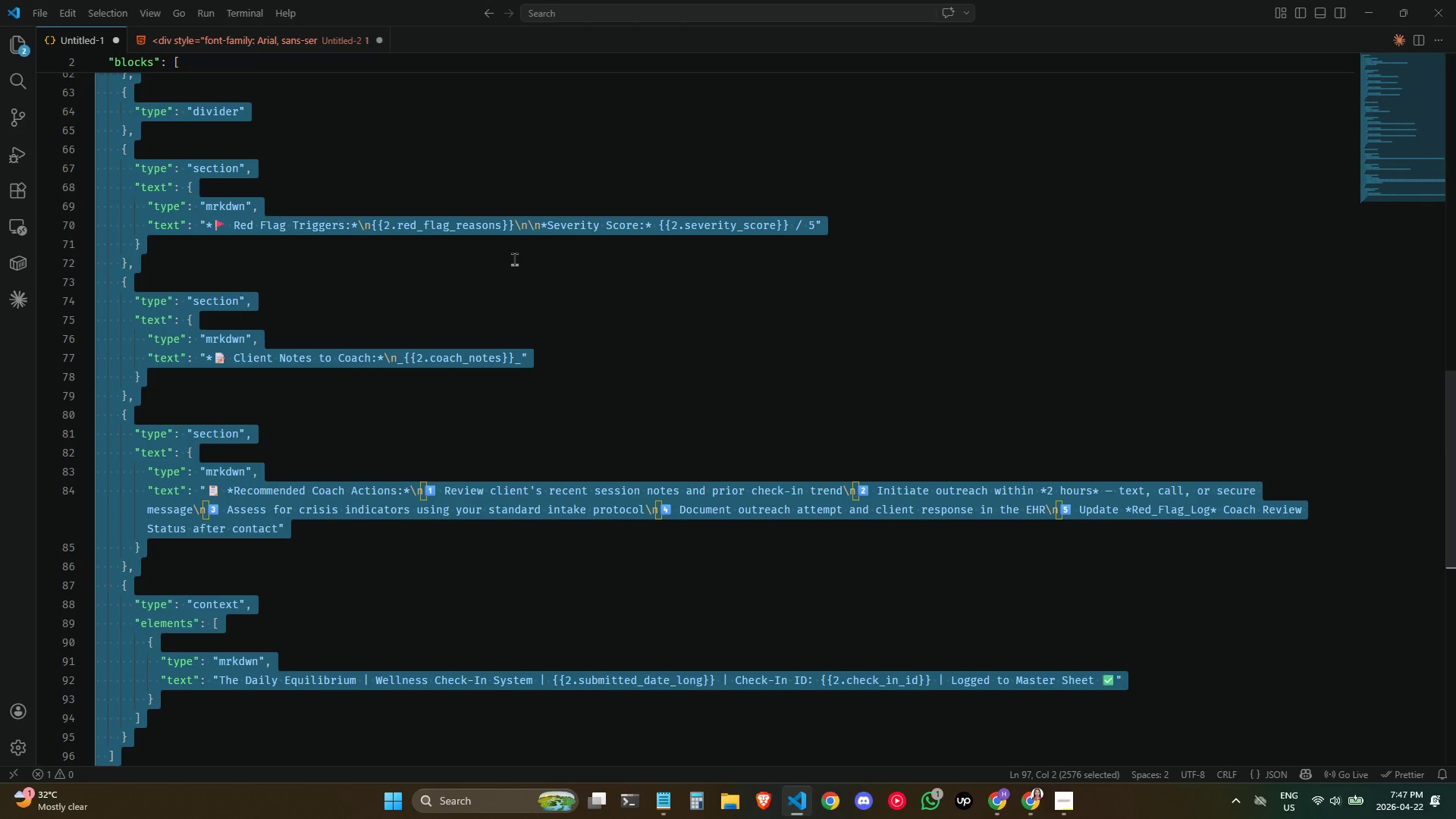 
scroll: coordinate [514, 259], scroll_direction: up, amount: 3.0
 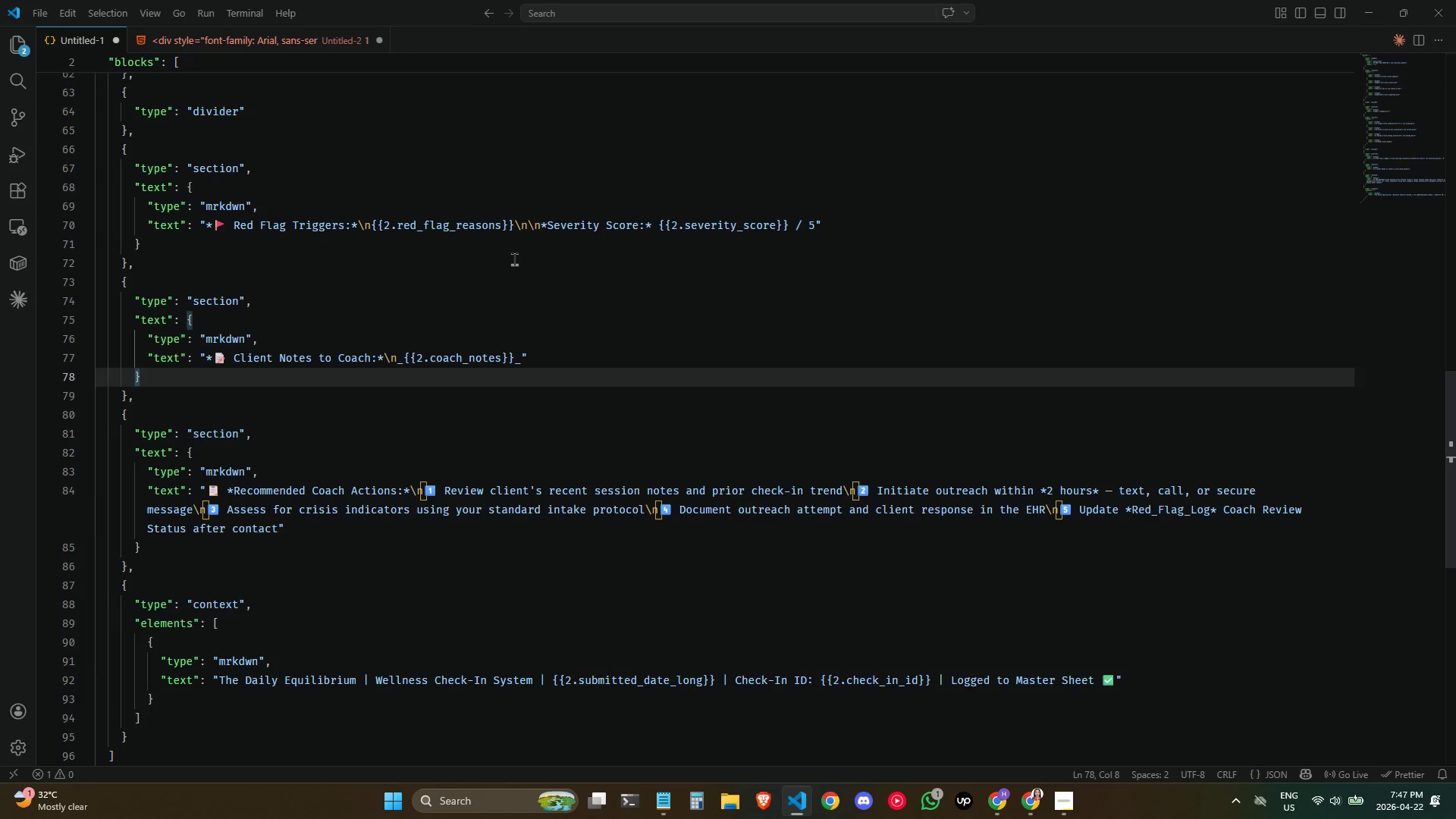 
key(Control+C)
 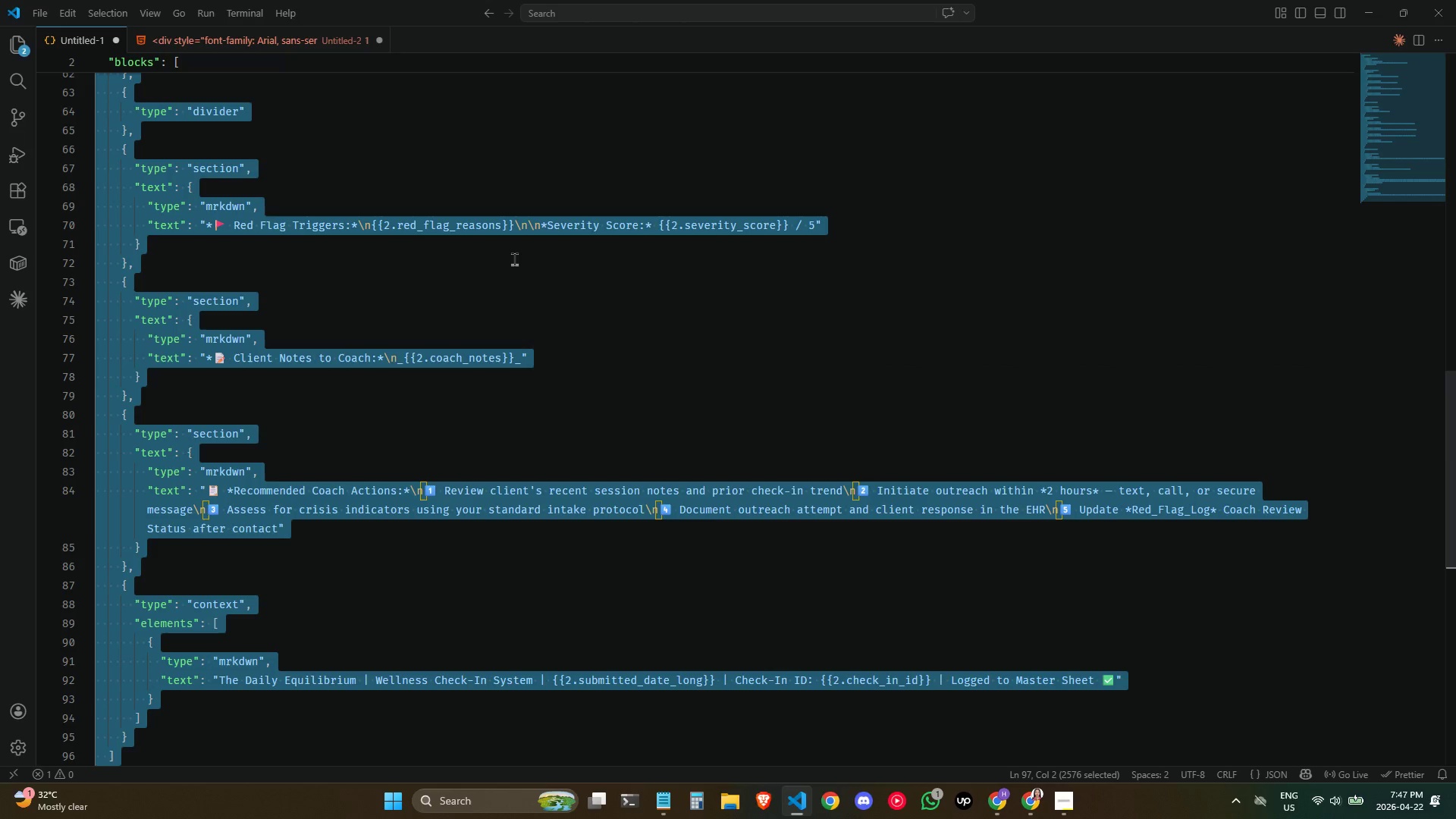 
key(Control+C)
 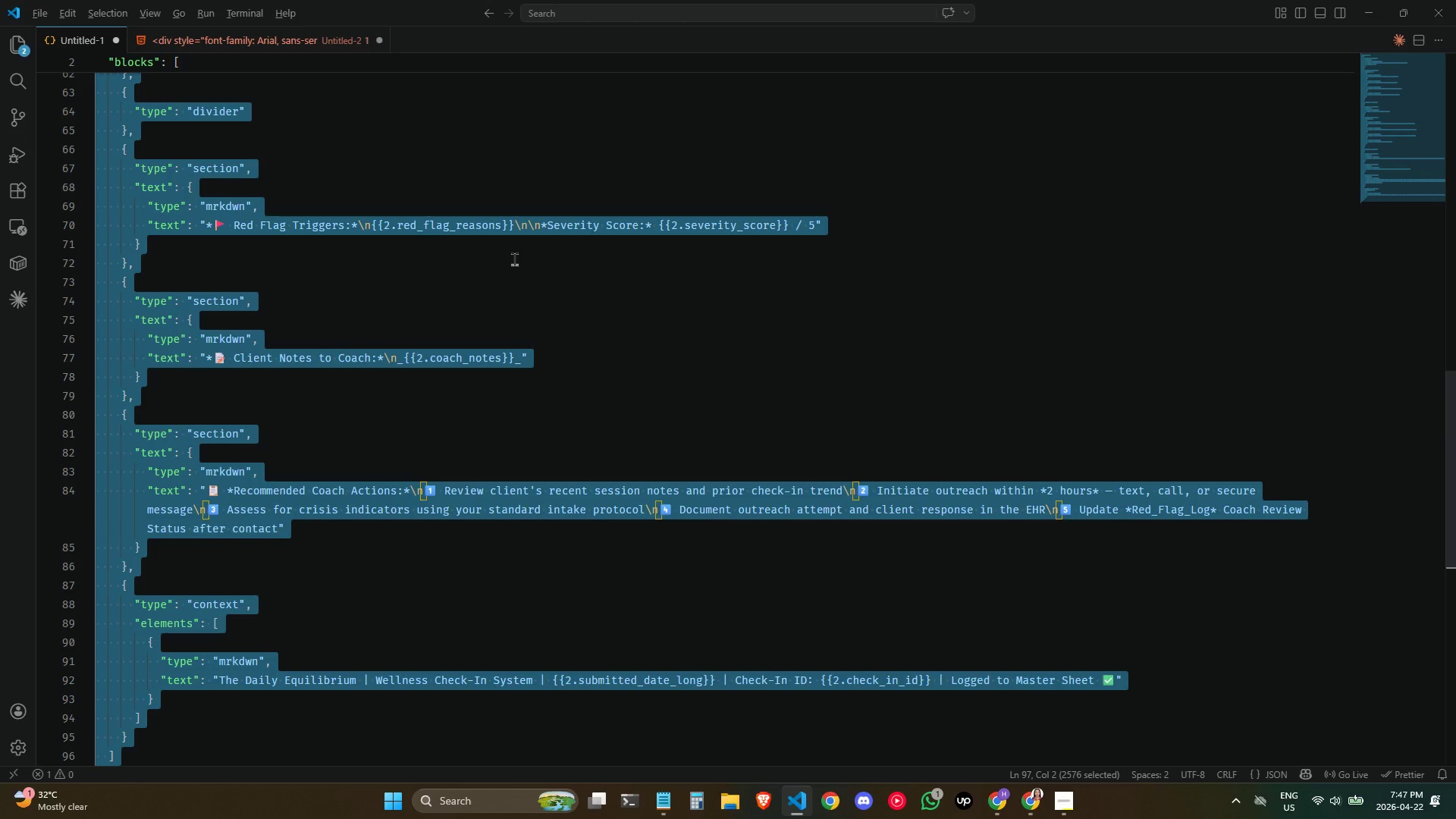 
key(Alt+AltLeft)
 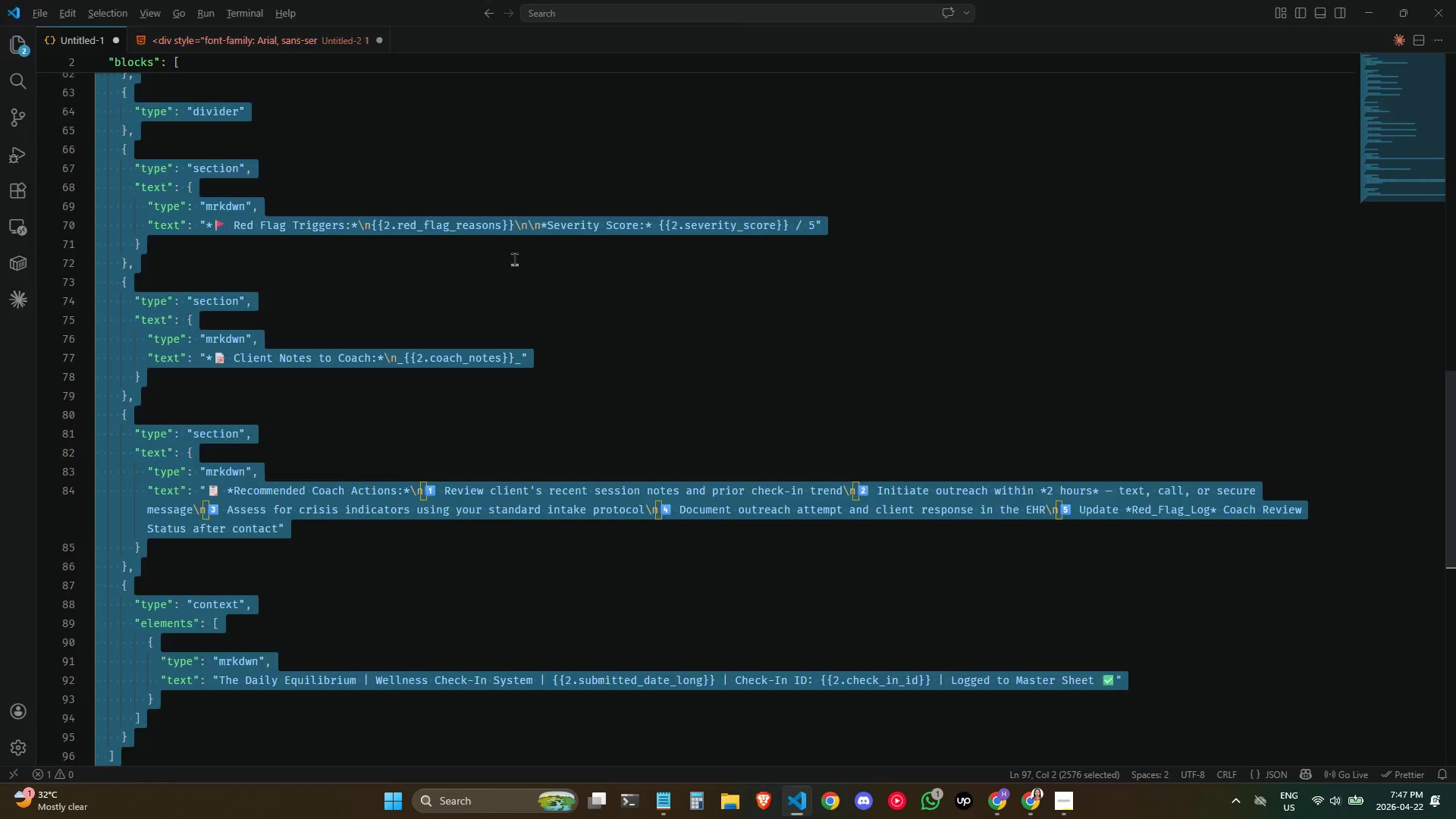 
key(Alt+Tab)
 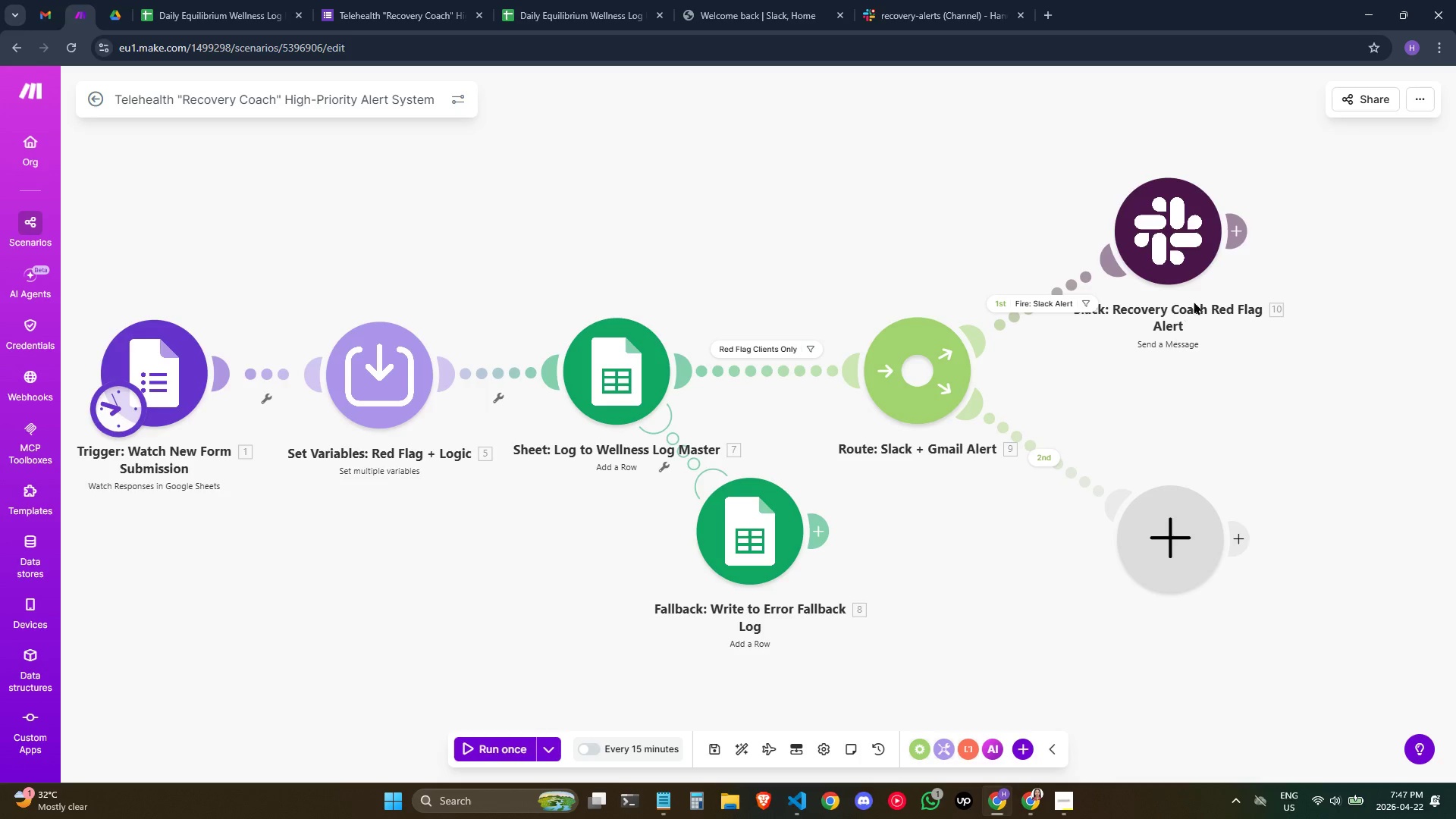 
left_click([1171, 244])
 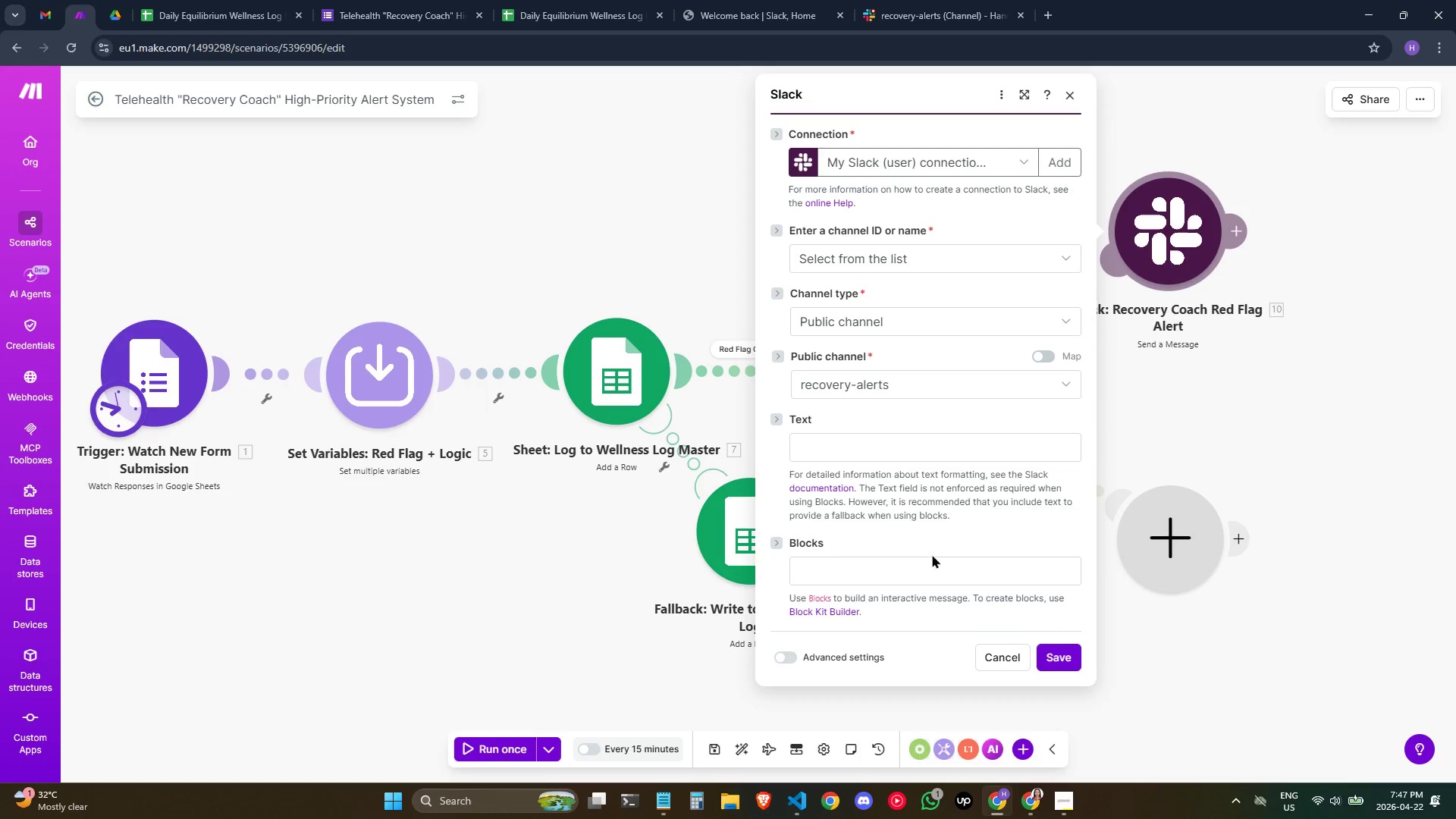 
left_click([909, 582])
 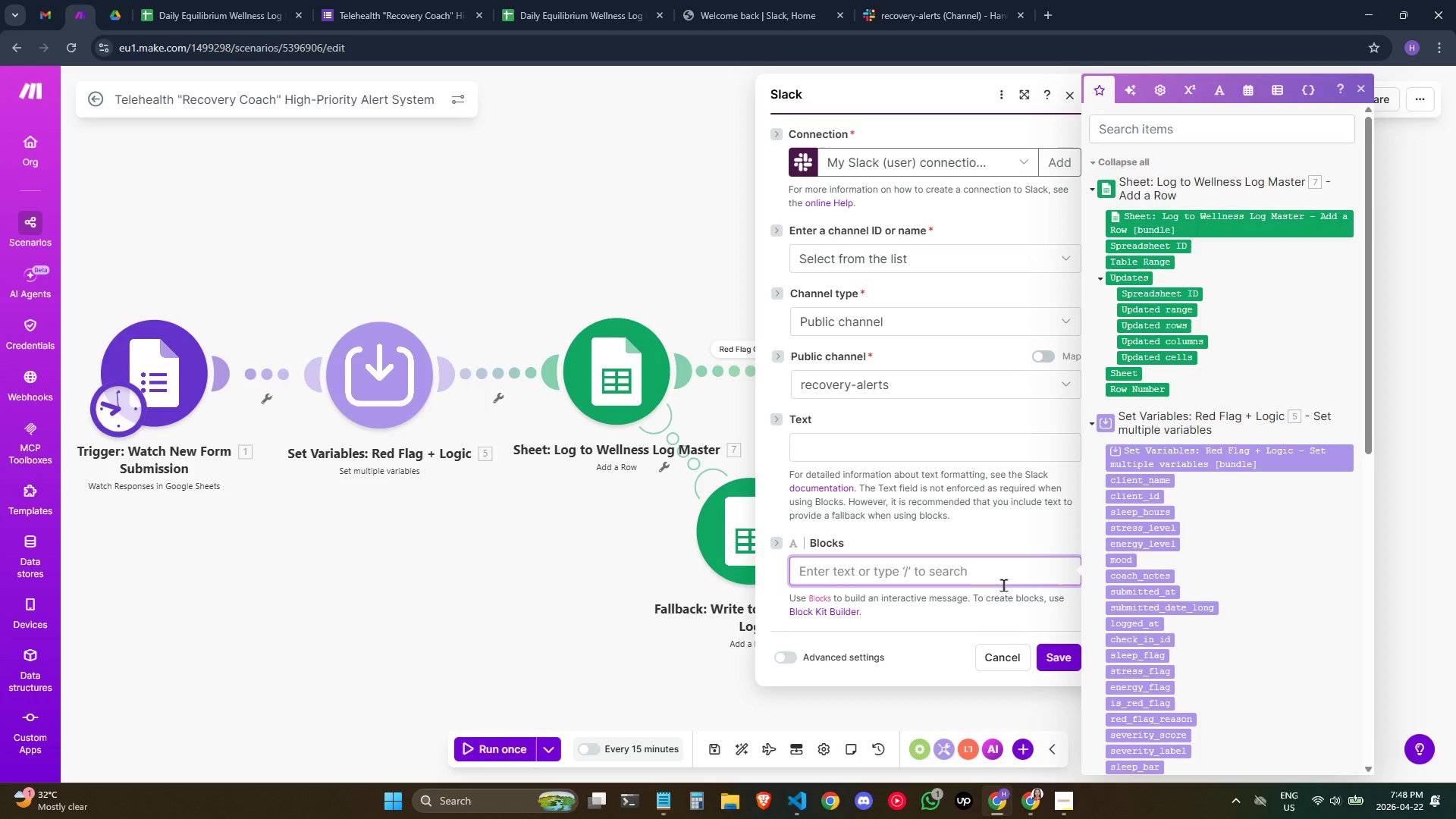 
key(Control+ControlLeft)
 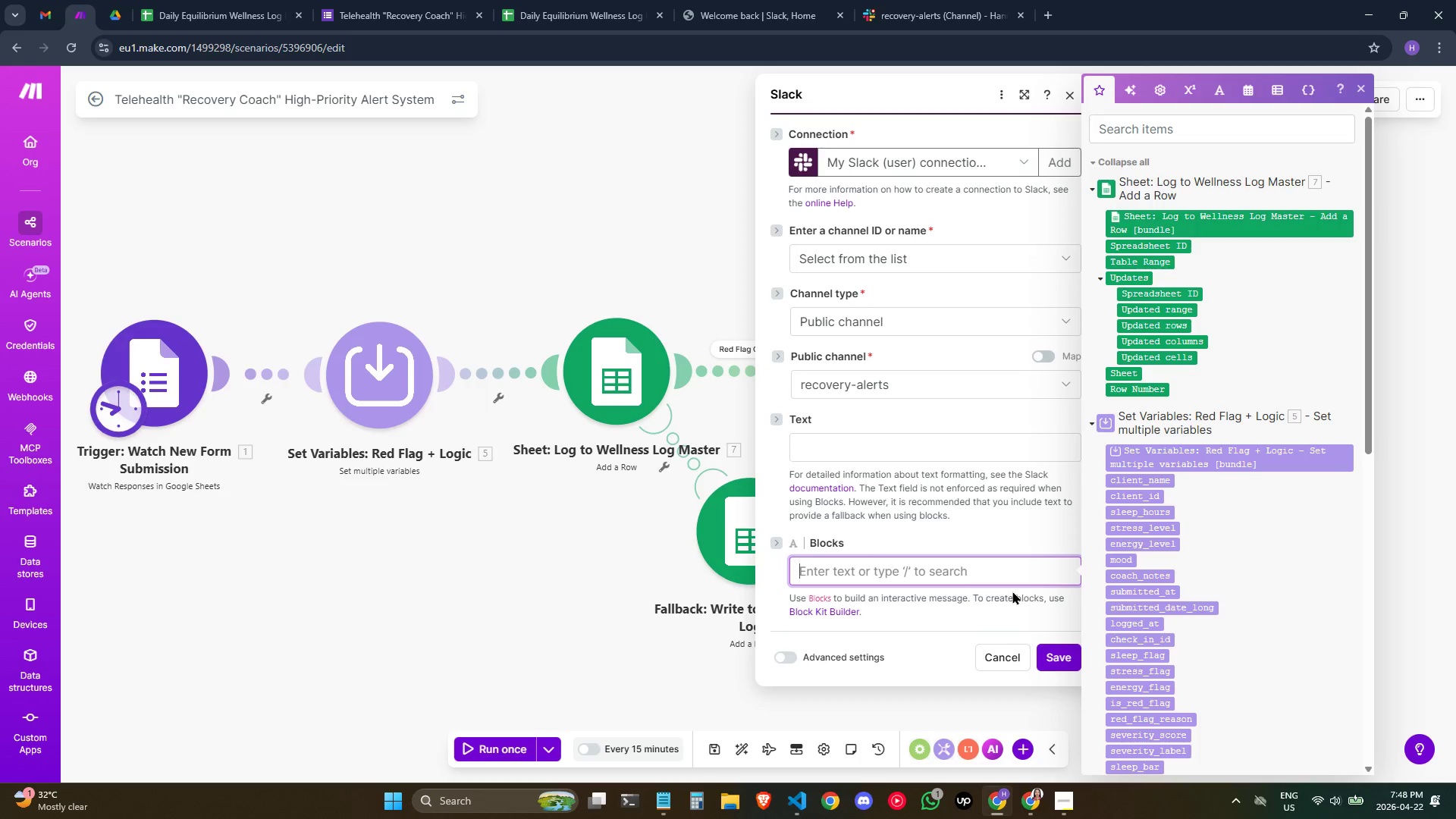 
key(Control+V)
 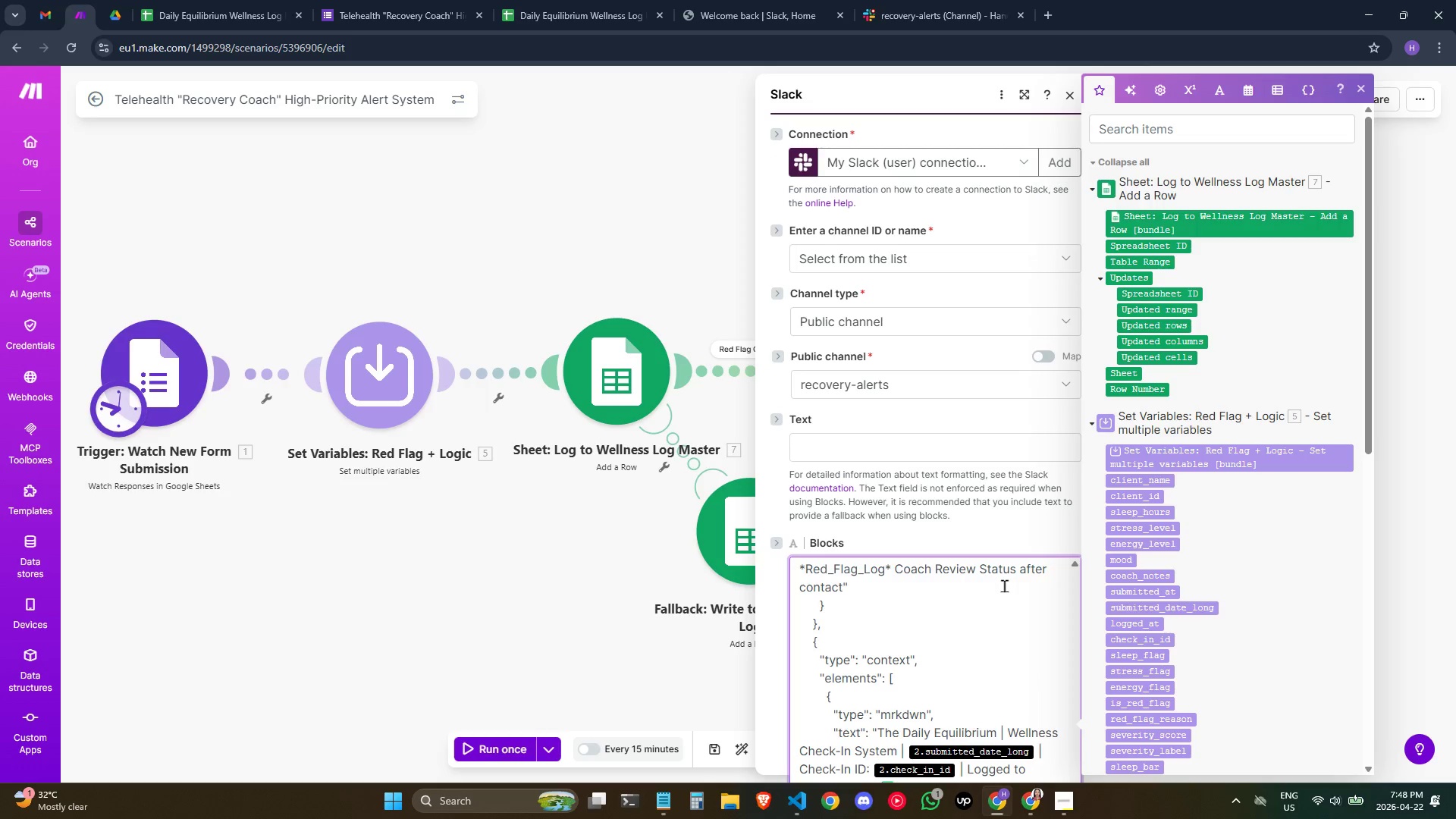 
scroll: coordinate [1046, 626], scroll_direction: up, amount: 13.0
 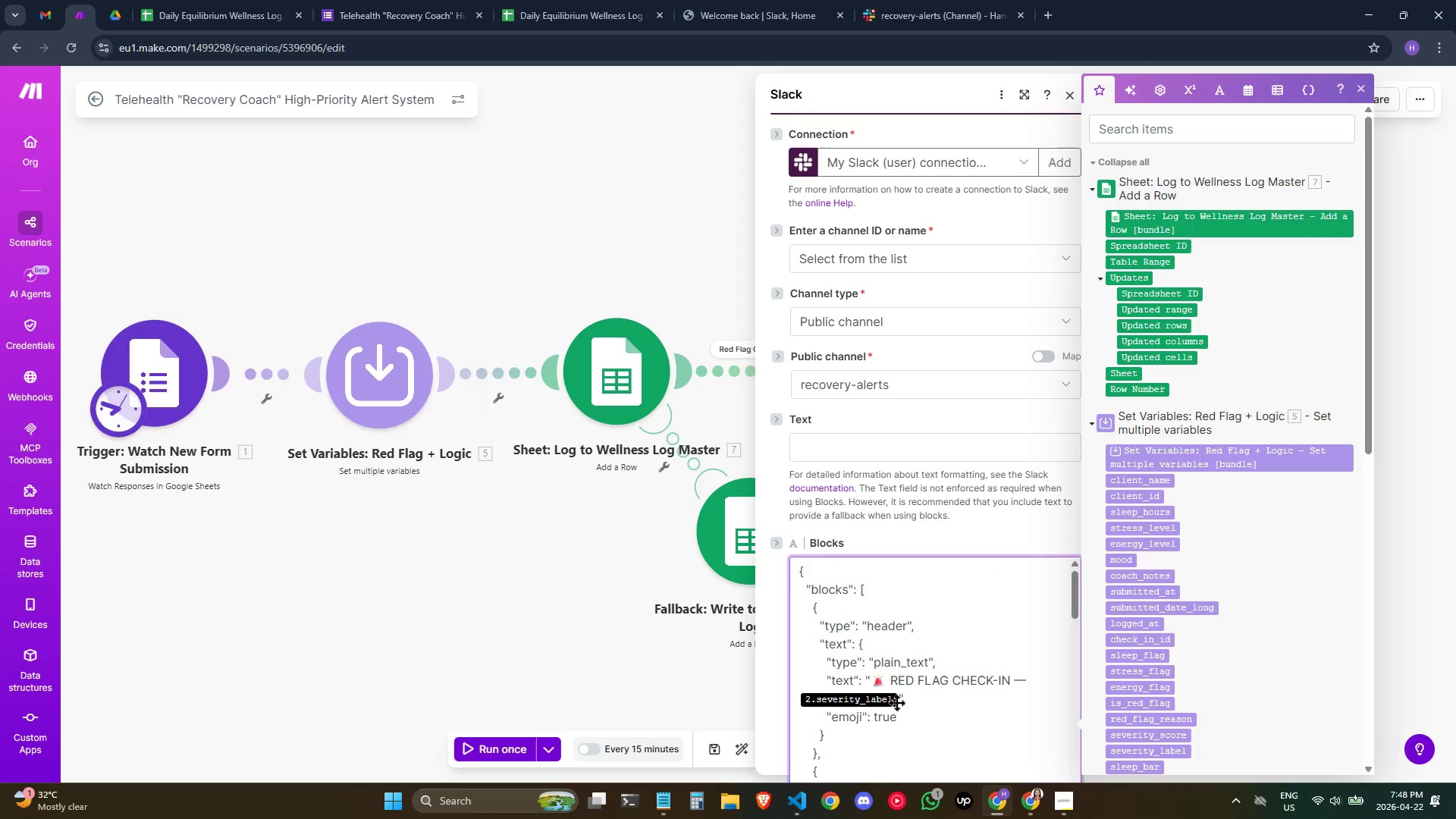 
left_click([899, 698])
 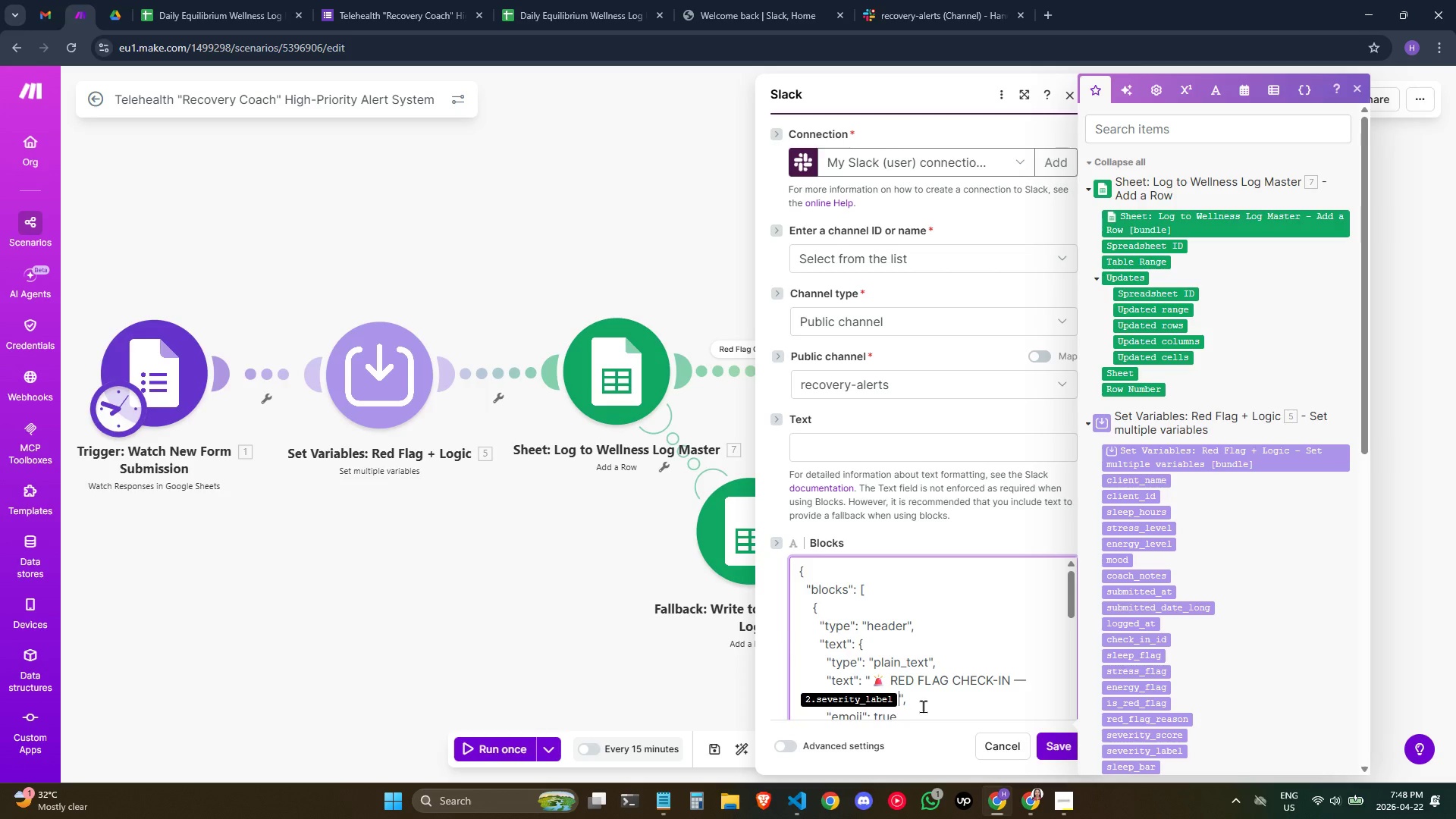 
key(Backspace)
 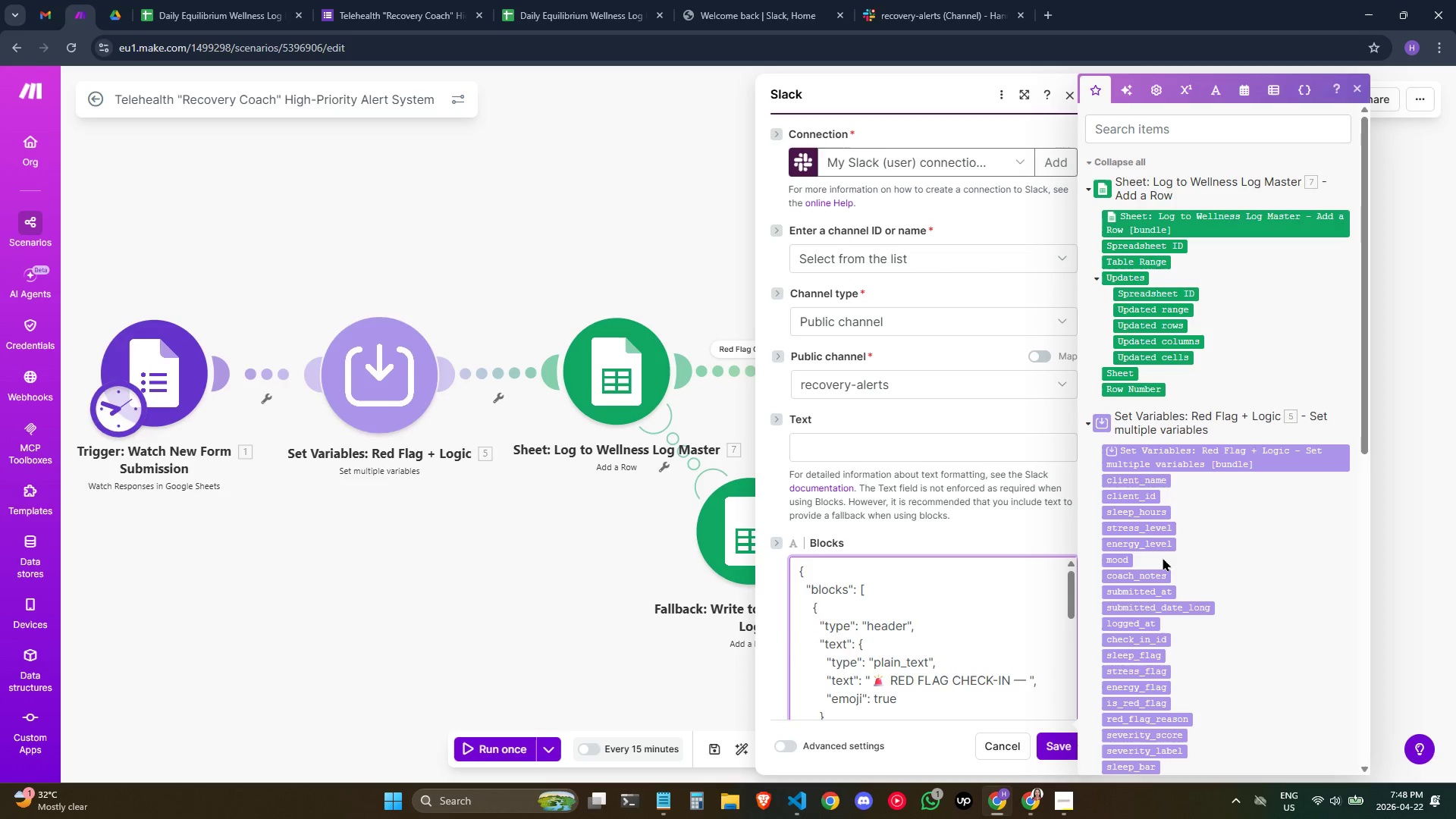 
scroll: coordinate [1184, 566], scroll_direction: down, amount: 1.0
 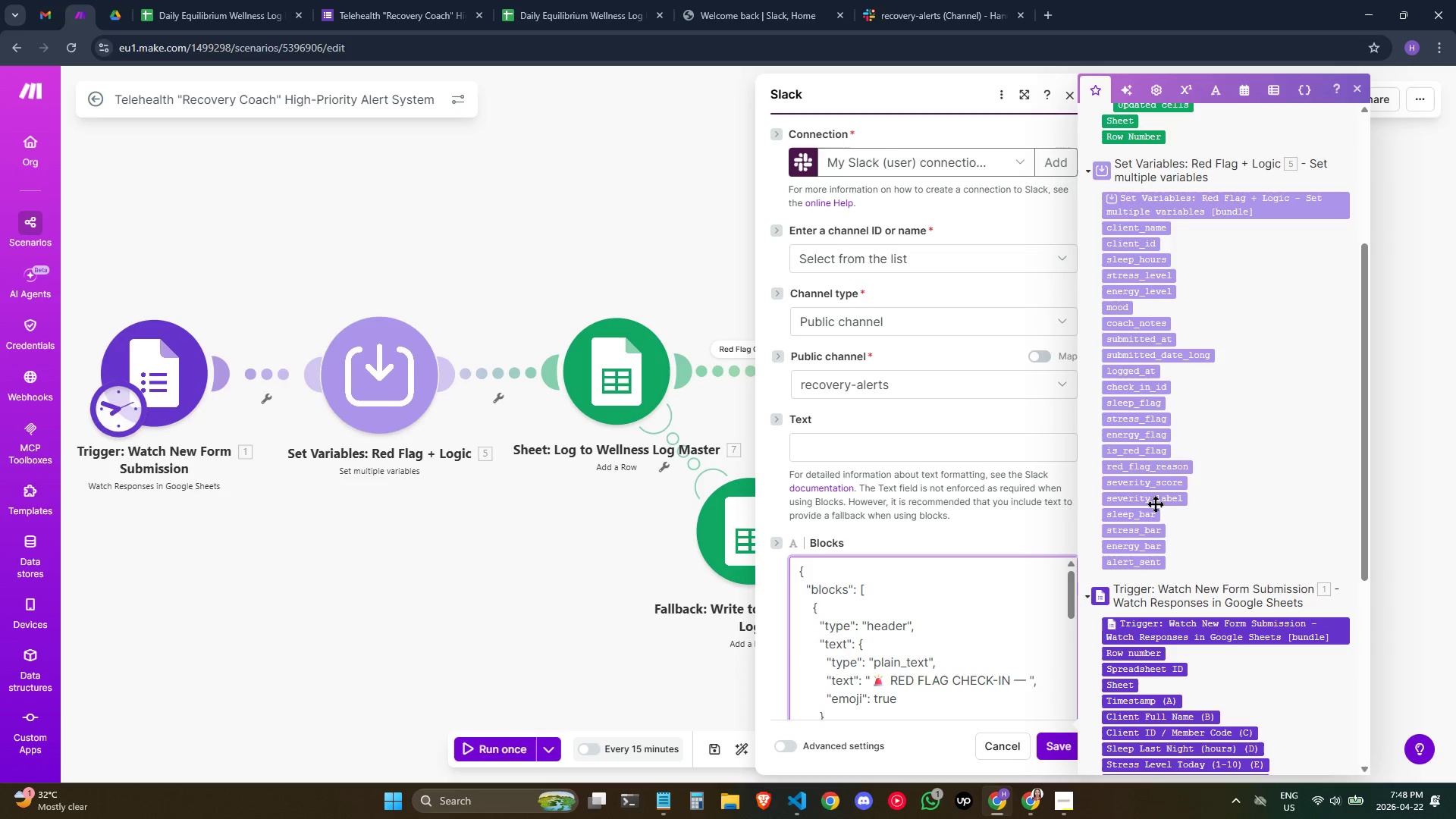 
left_click([1153, 499])
 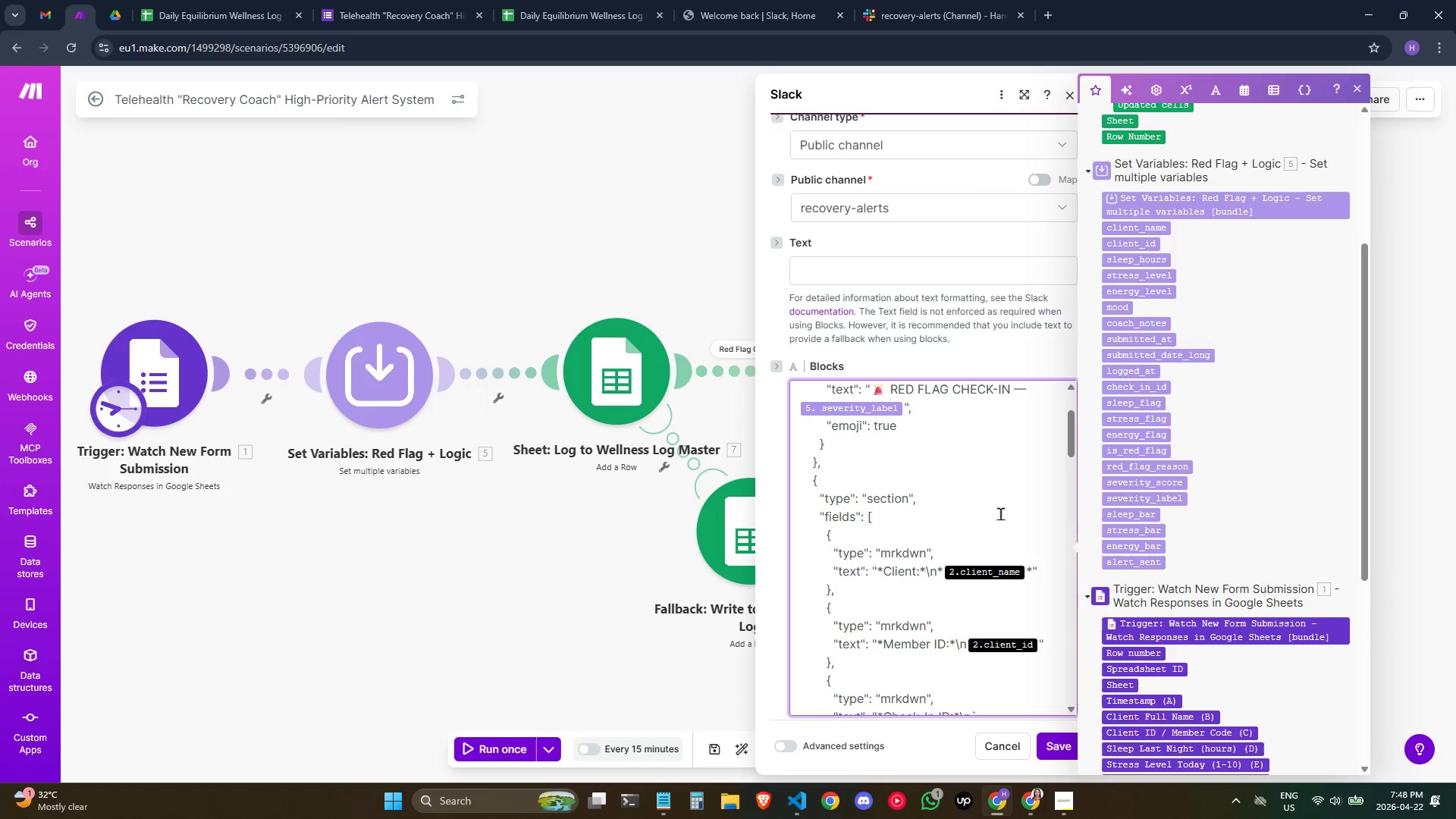 
left_click([1027, 539])
 